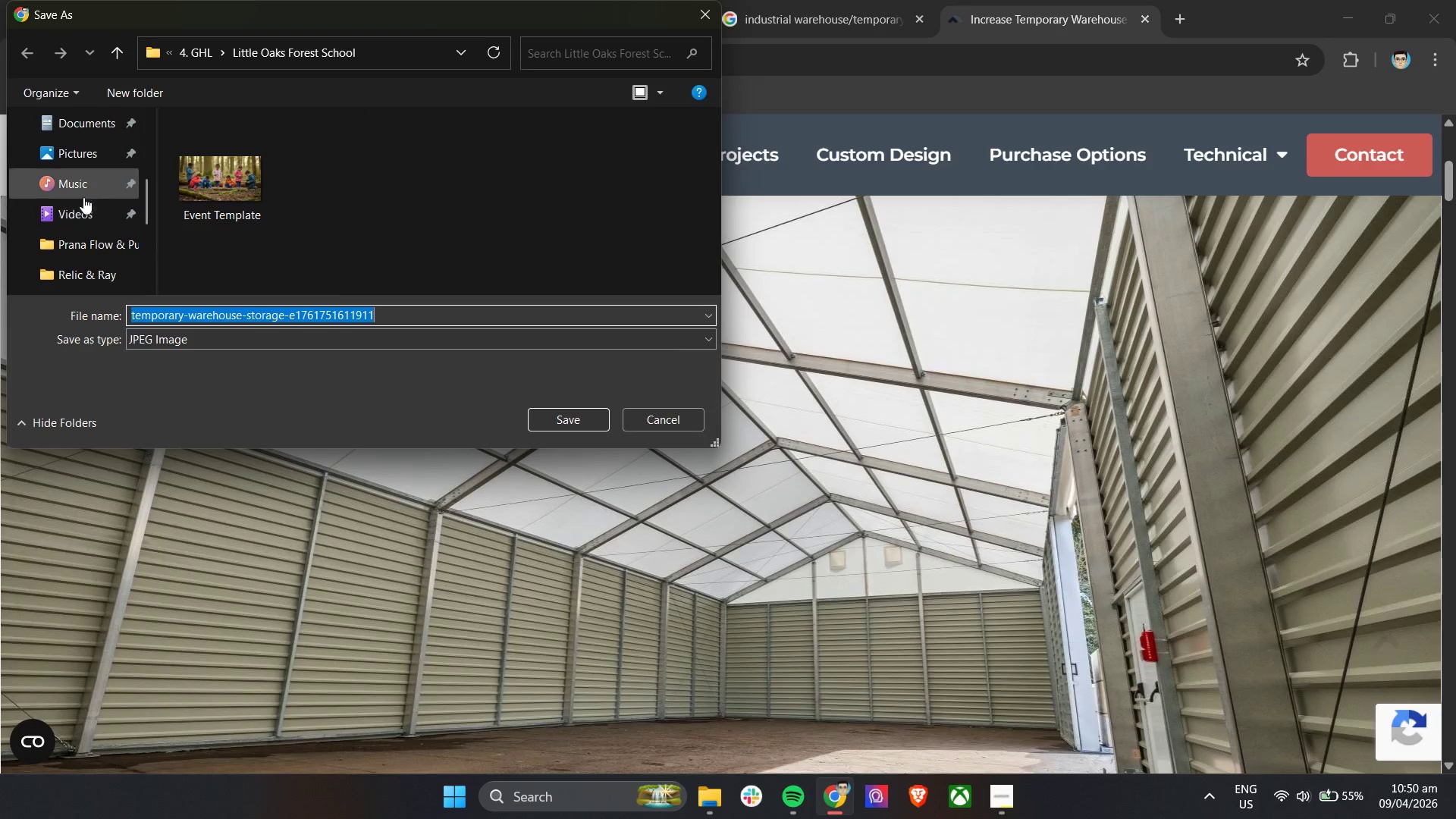 
left_click([89, 158])
 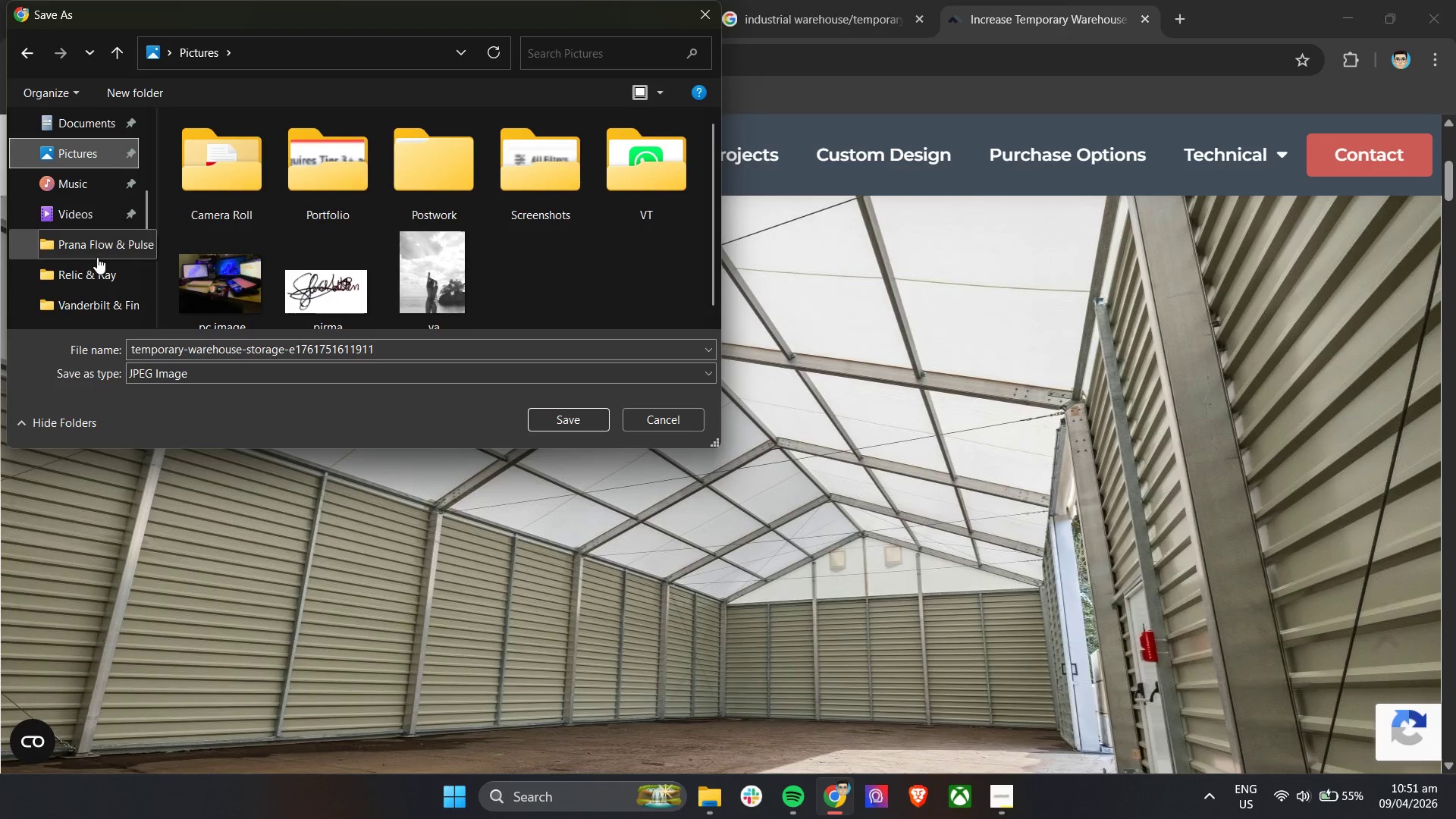 
scroll: coordinate [90, 228], scroll_direction: up, amount: 5.0
 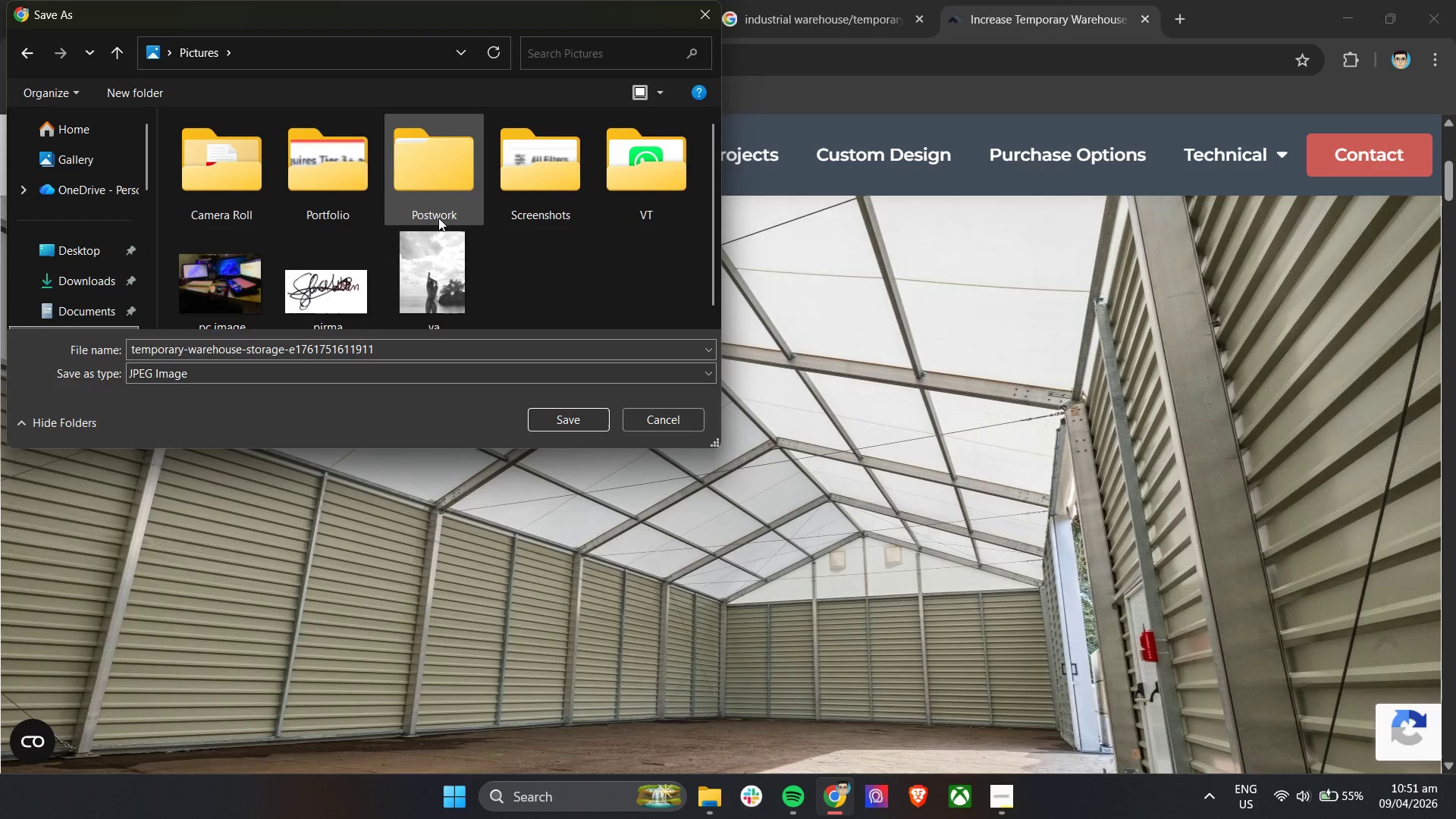 
double_click([451, 181])
 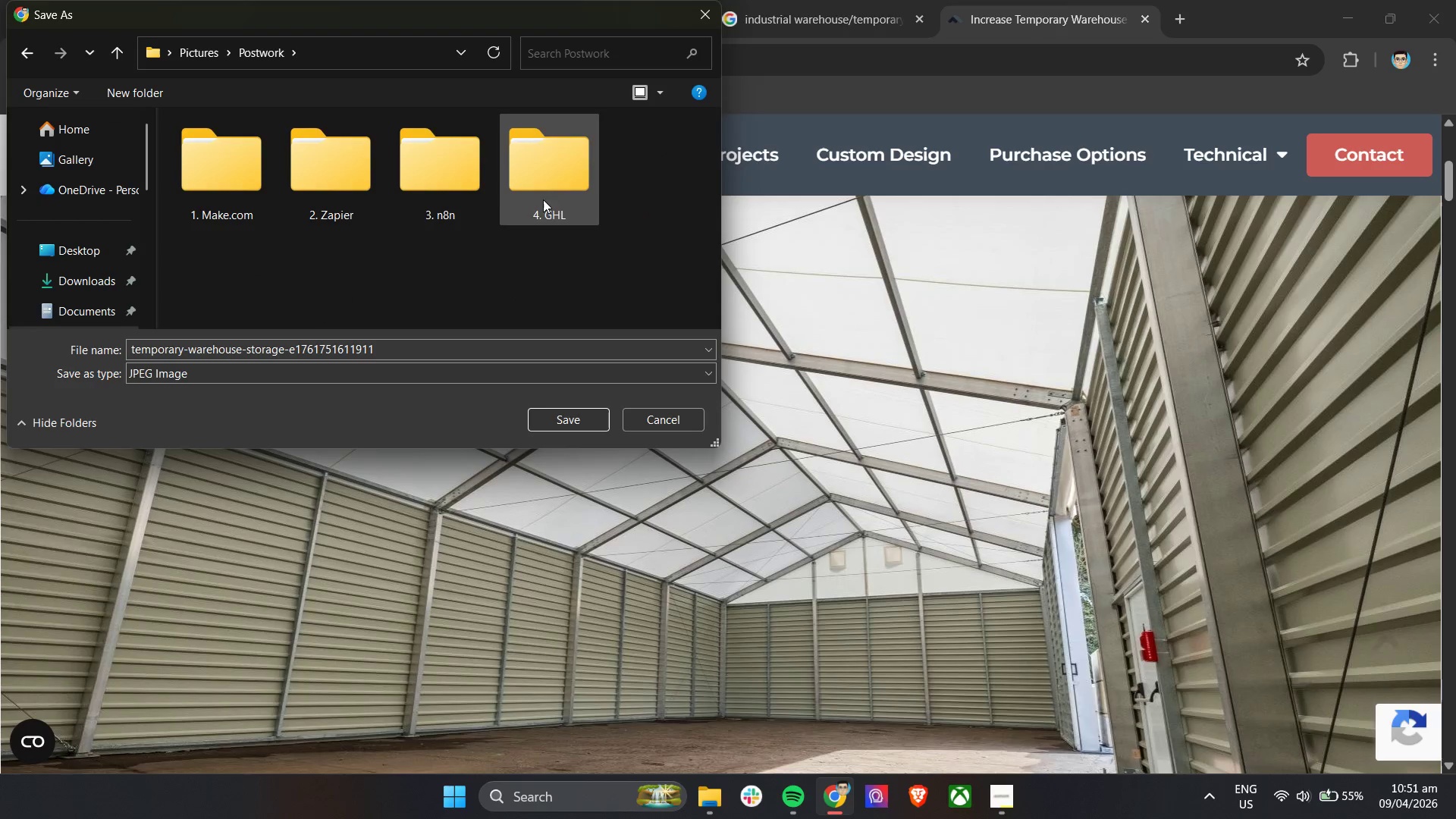 
double_click([547, 190])
 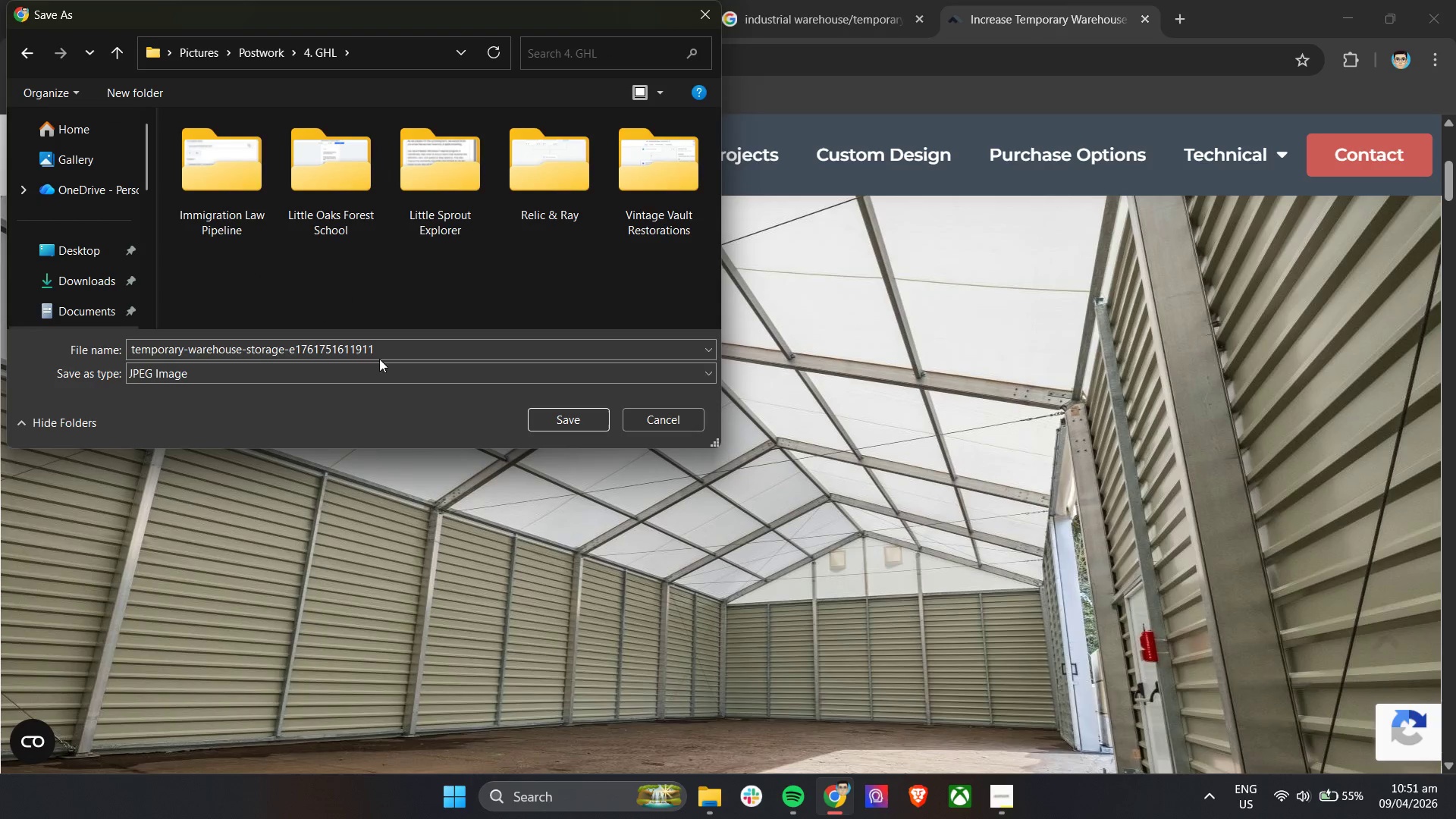 
right_click([316, 276])
 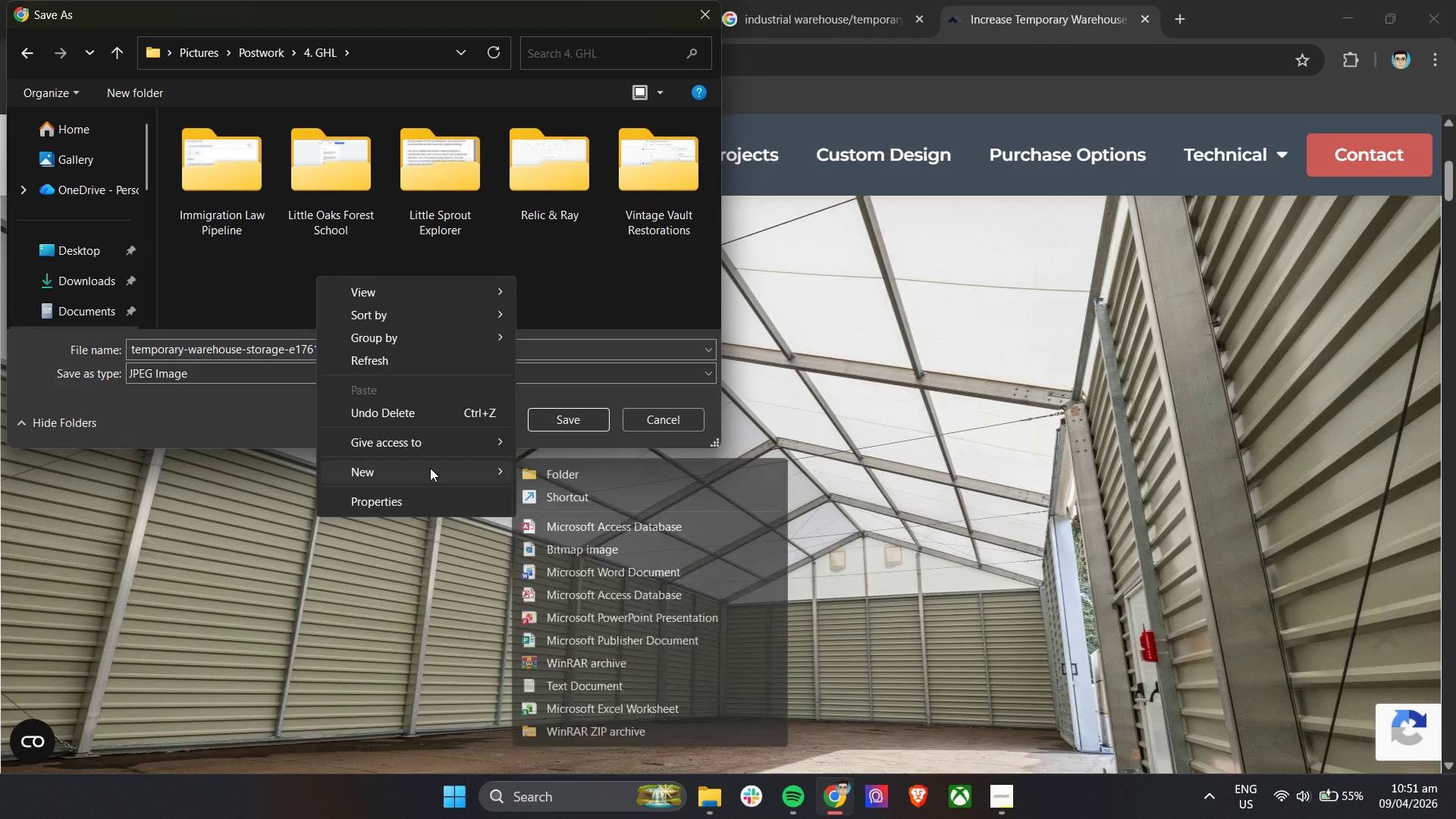 
left_click([586, 483])
 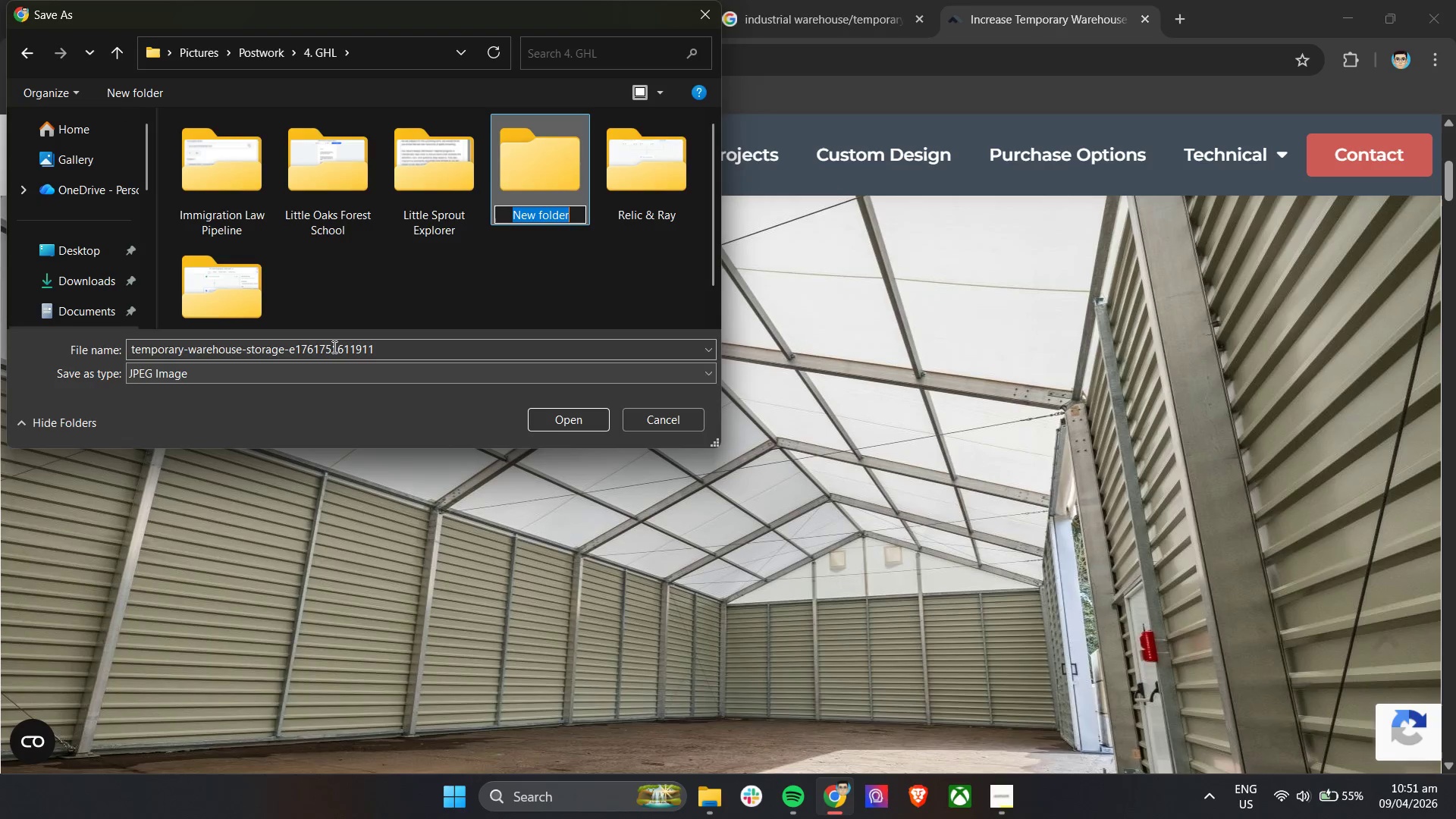 
type(Skyline Terrace & Tents)
 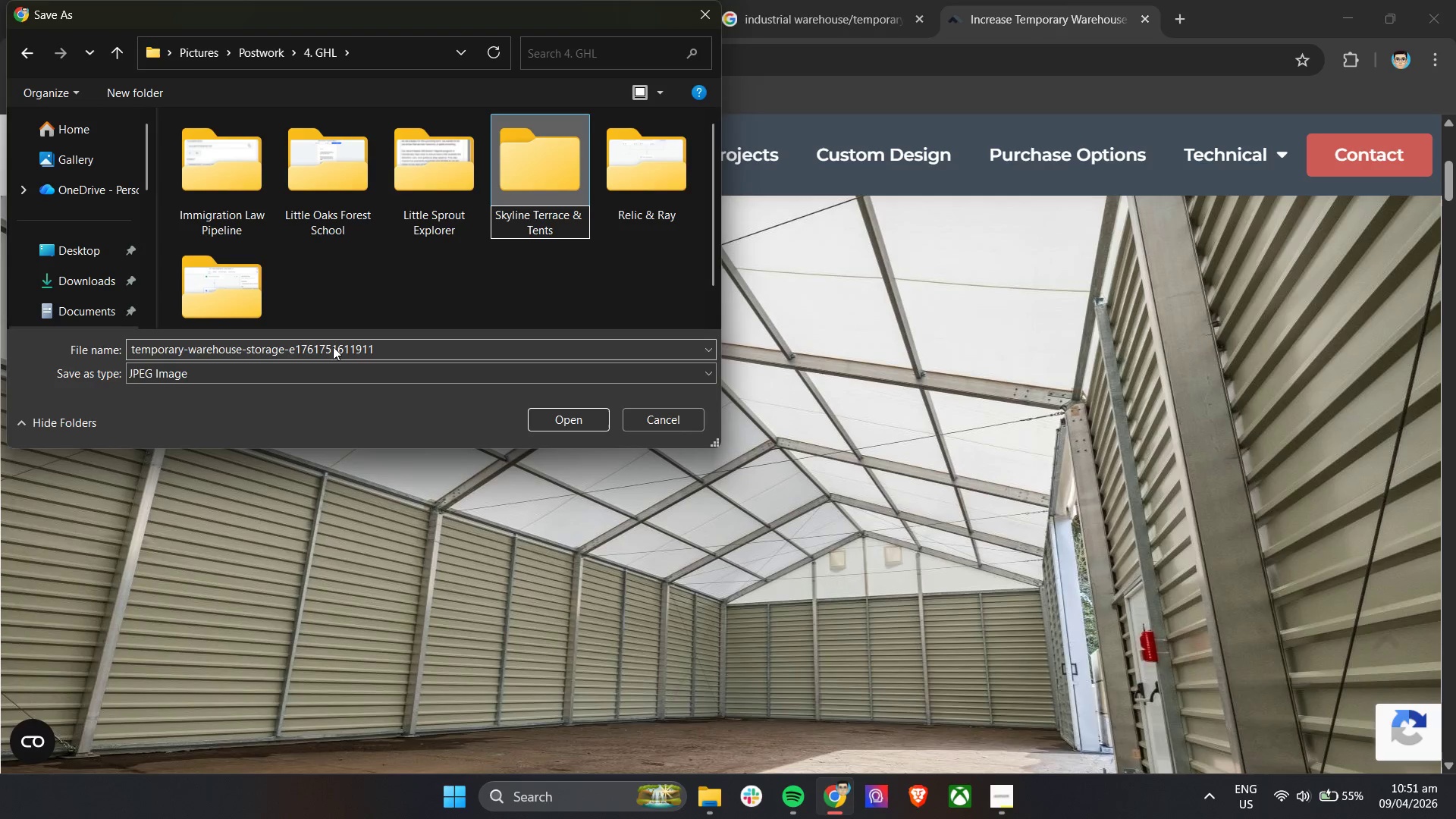 
left_click([569, 275])
 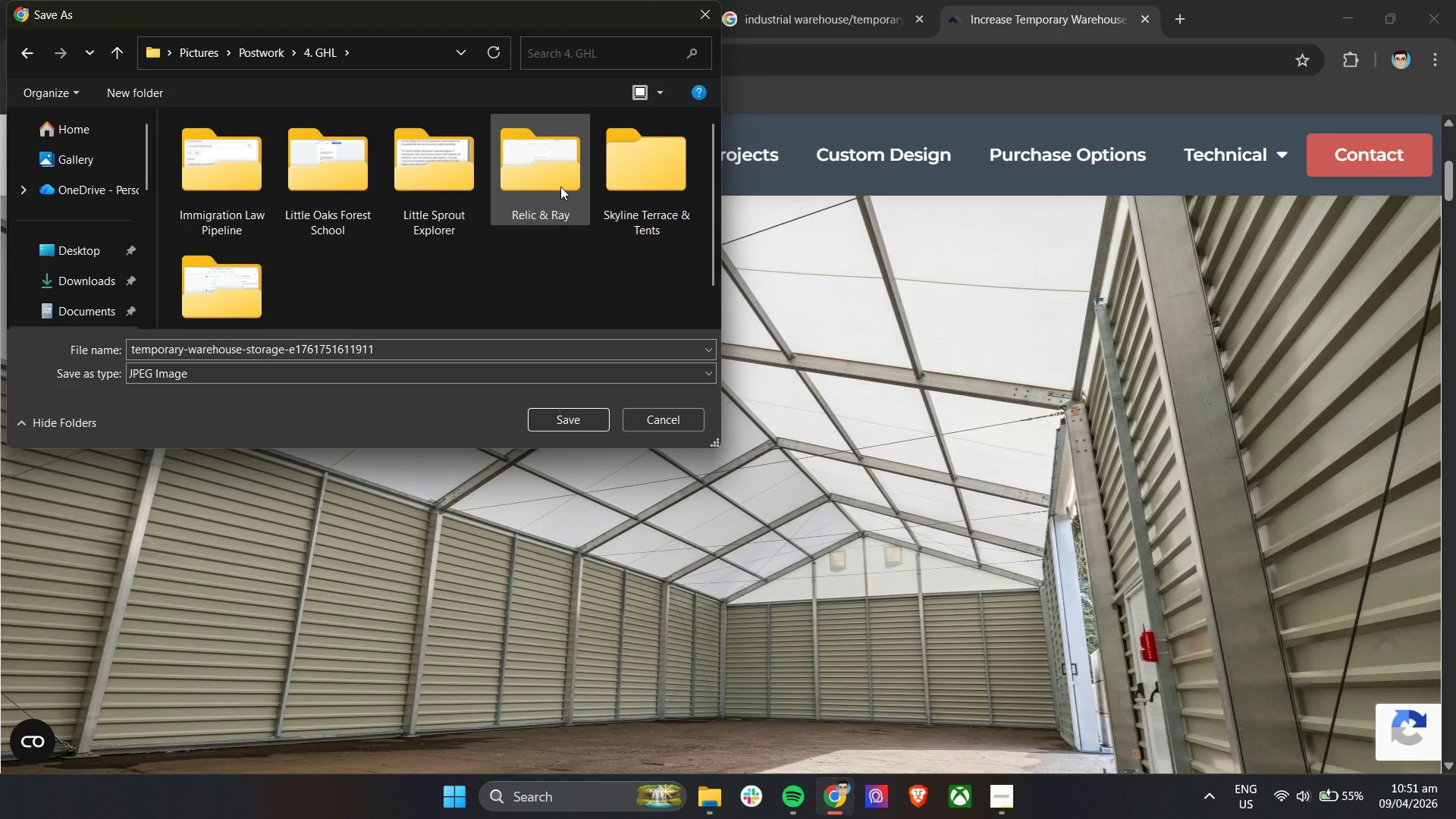 
left_click([560, 187])
 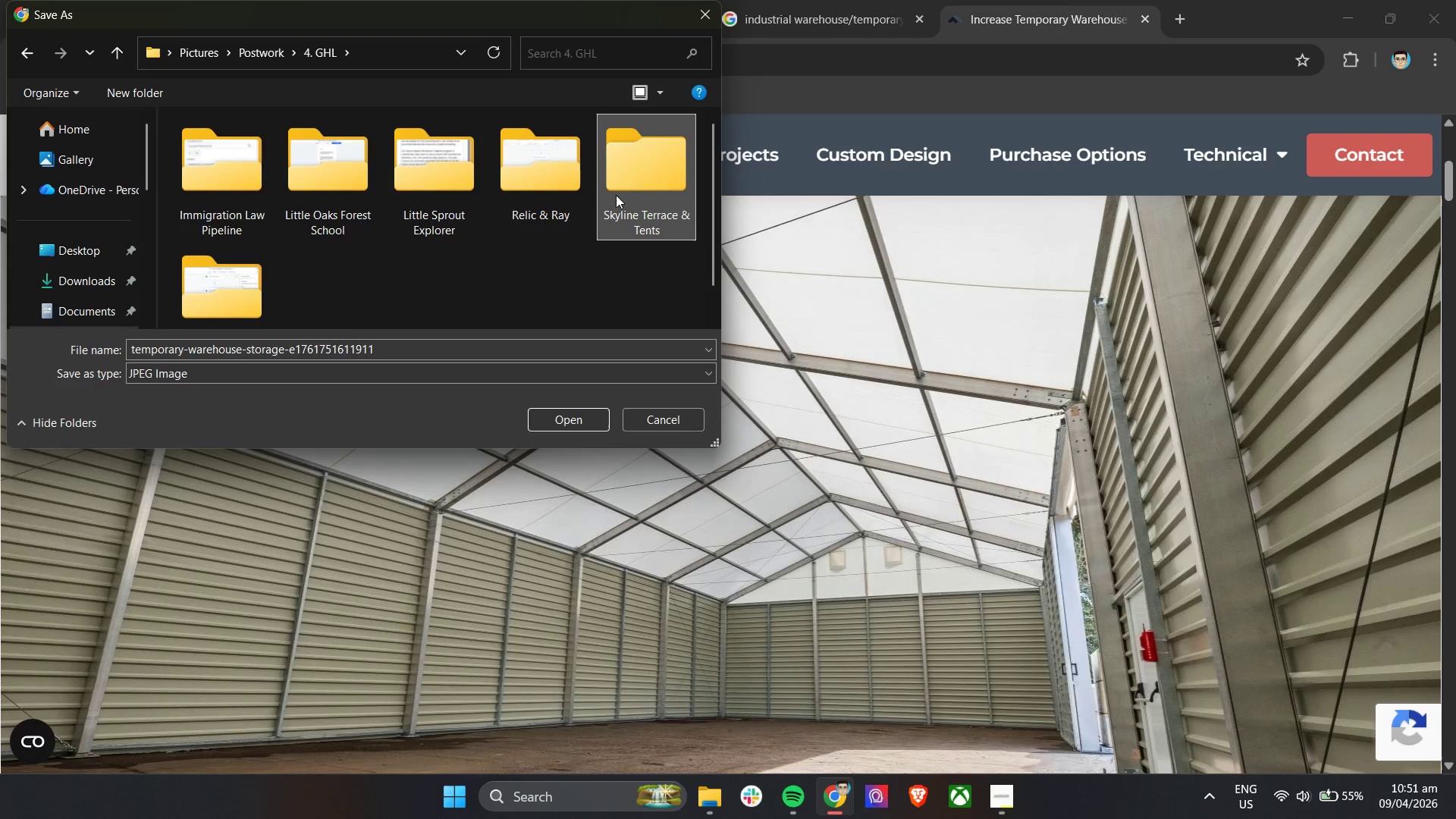 
double_click([616, 195])
 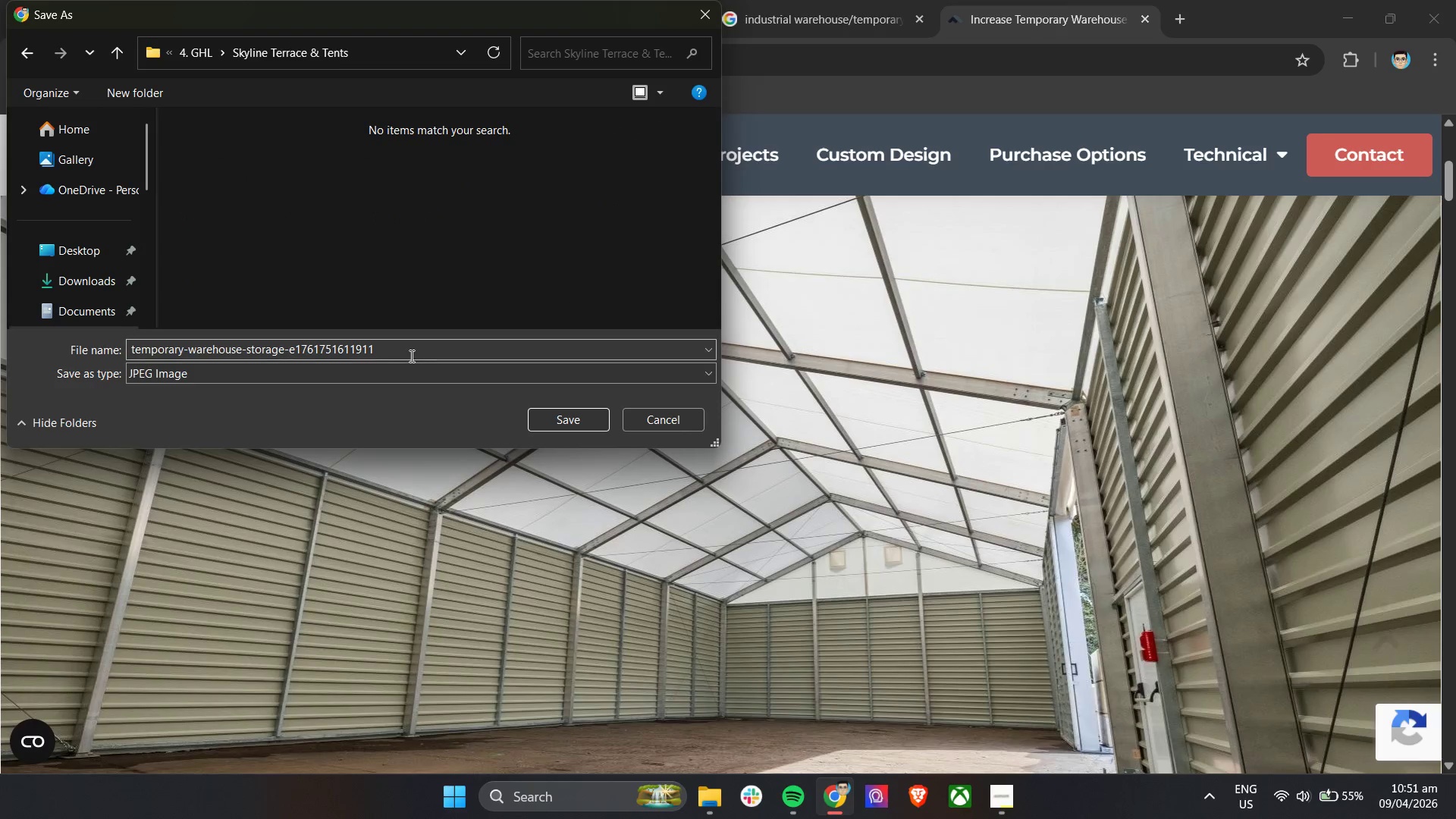 
left_click([412, 352])
 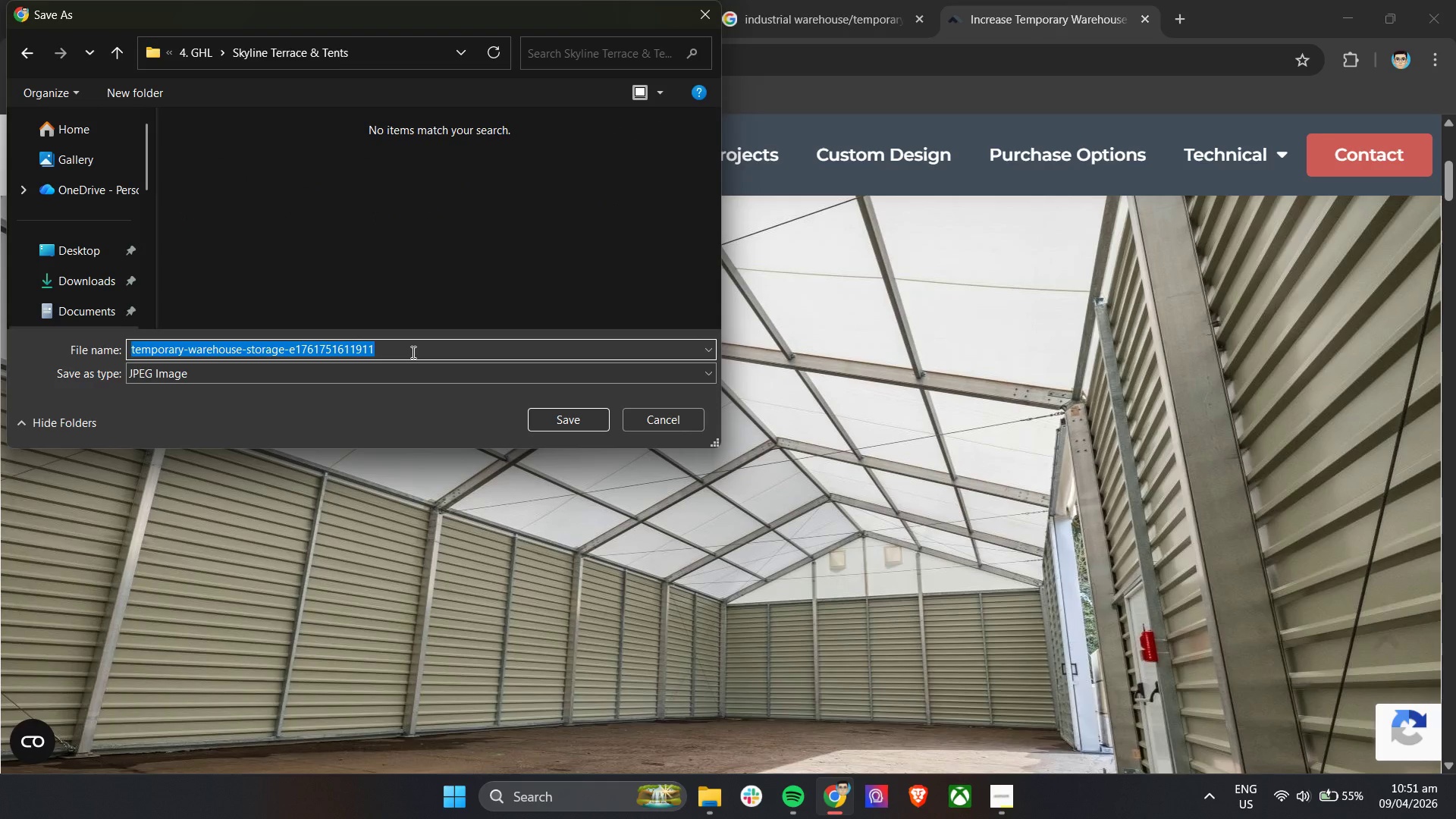 
type(Warehouse)
 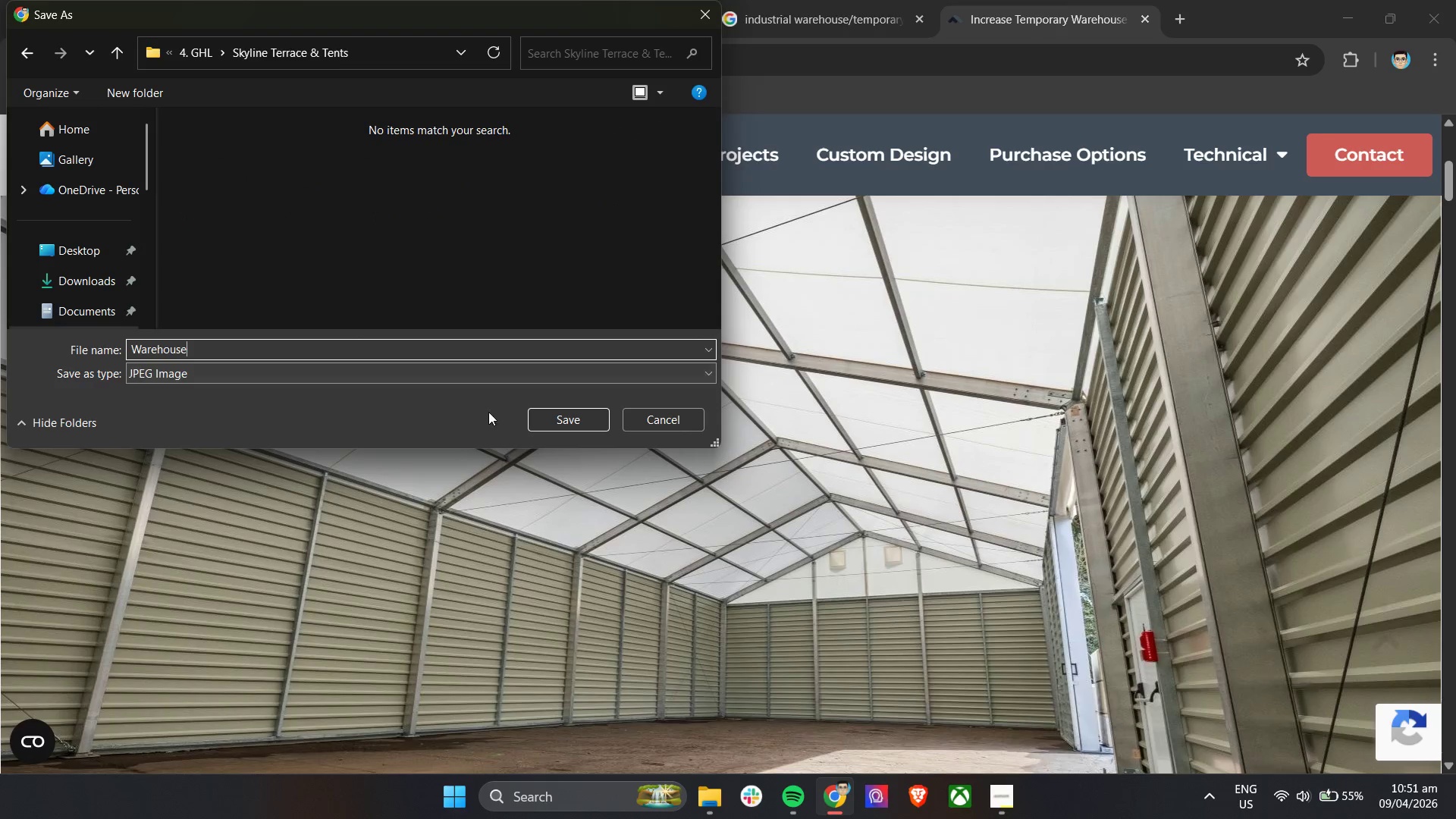 
left_click([544, 423])
 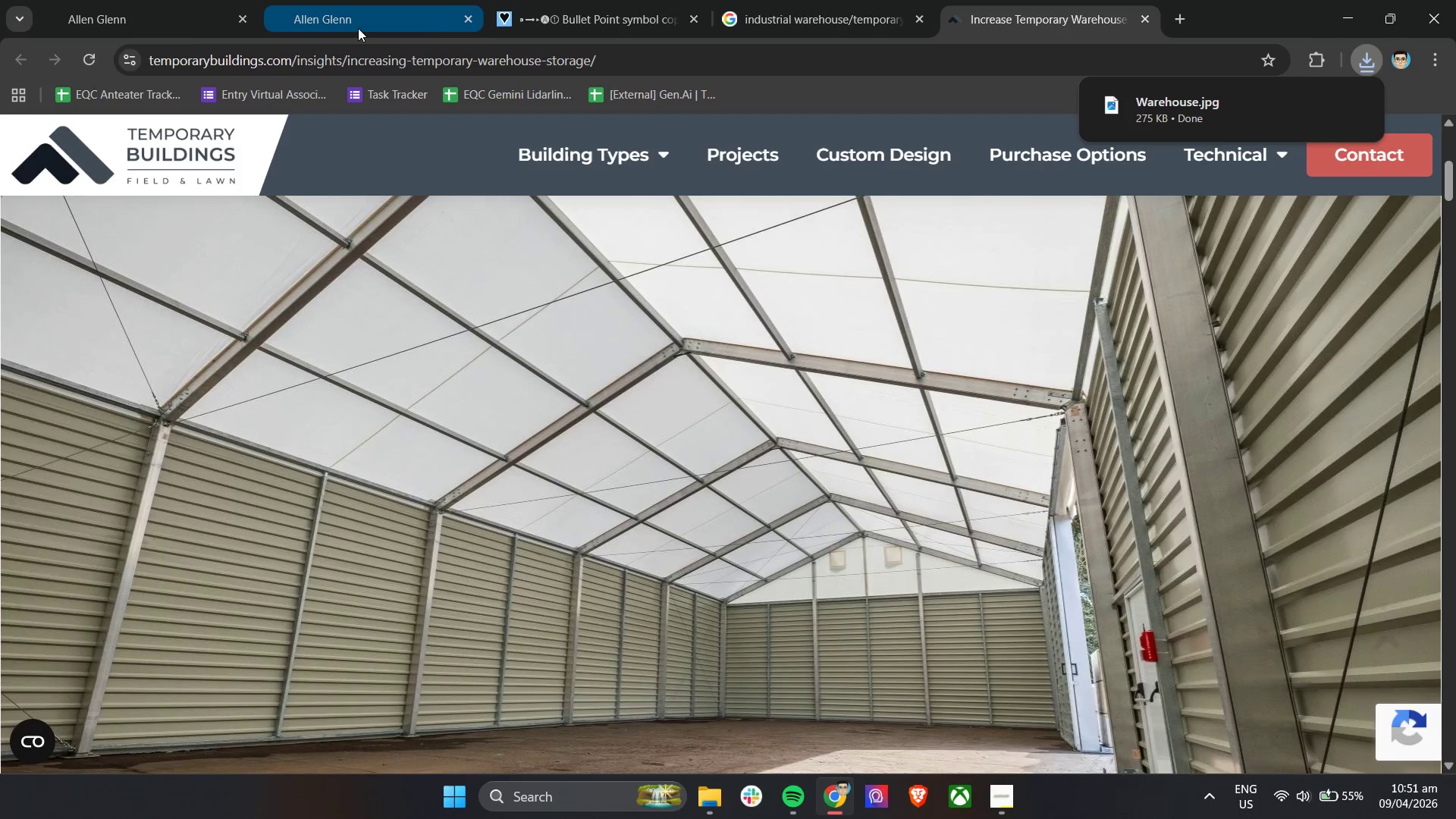 
left_click([353, 2])
 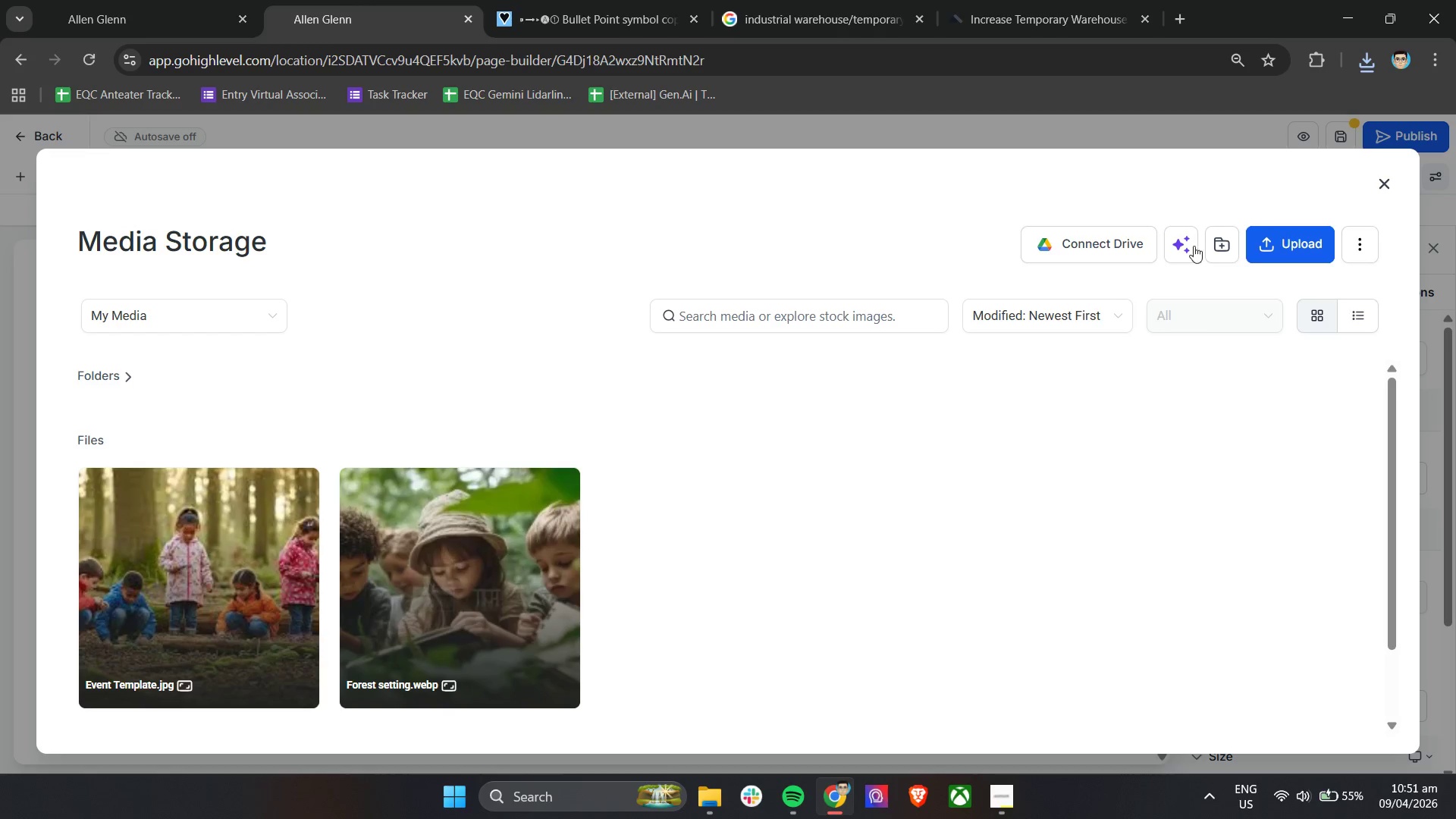 
left_click([1284, 248])
 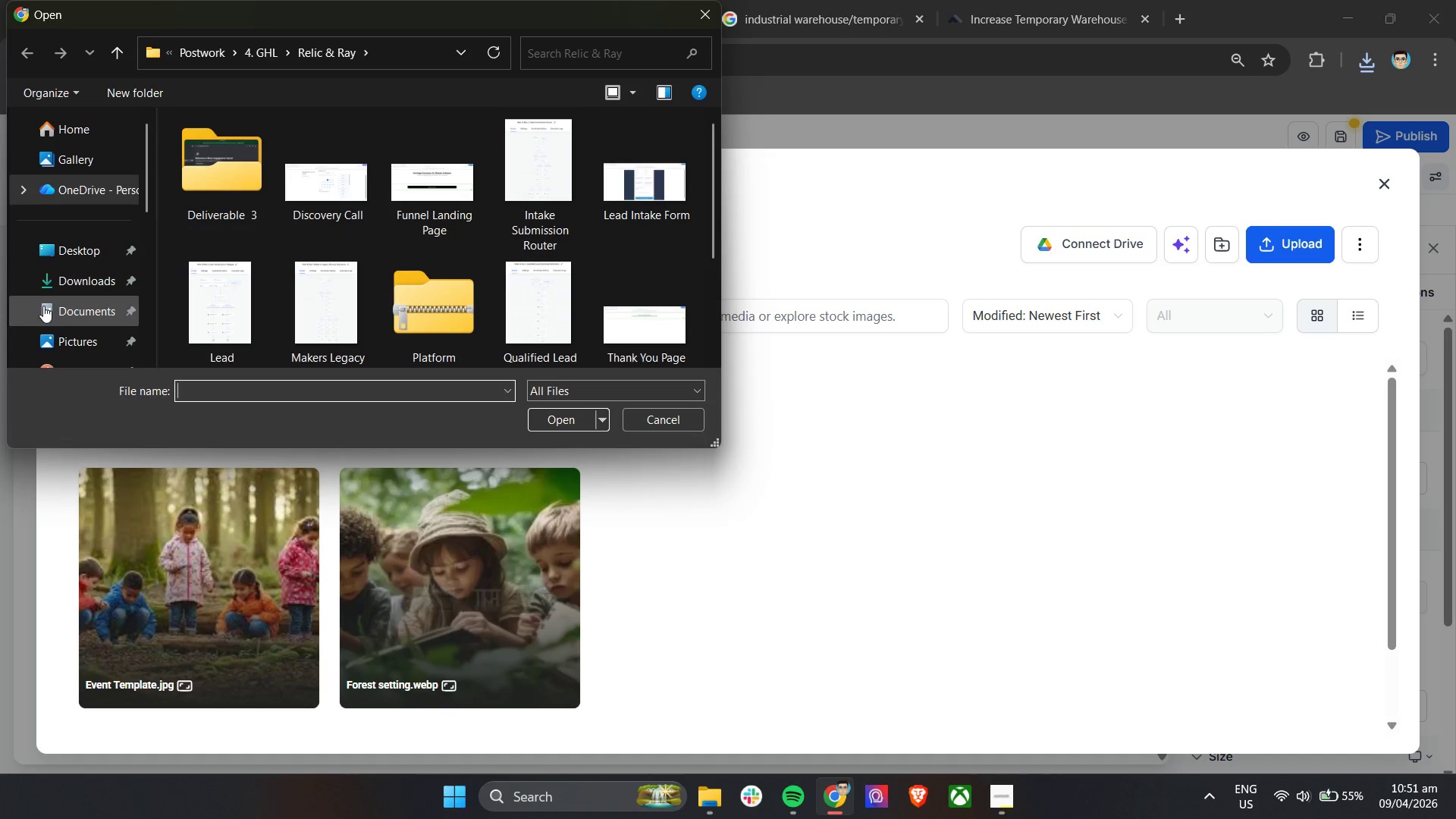 
left_click([62, 334])
 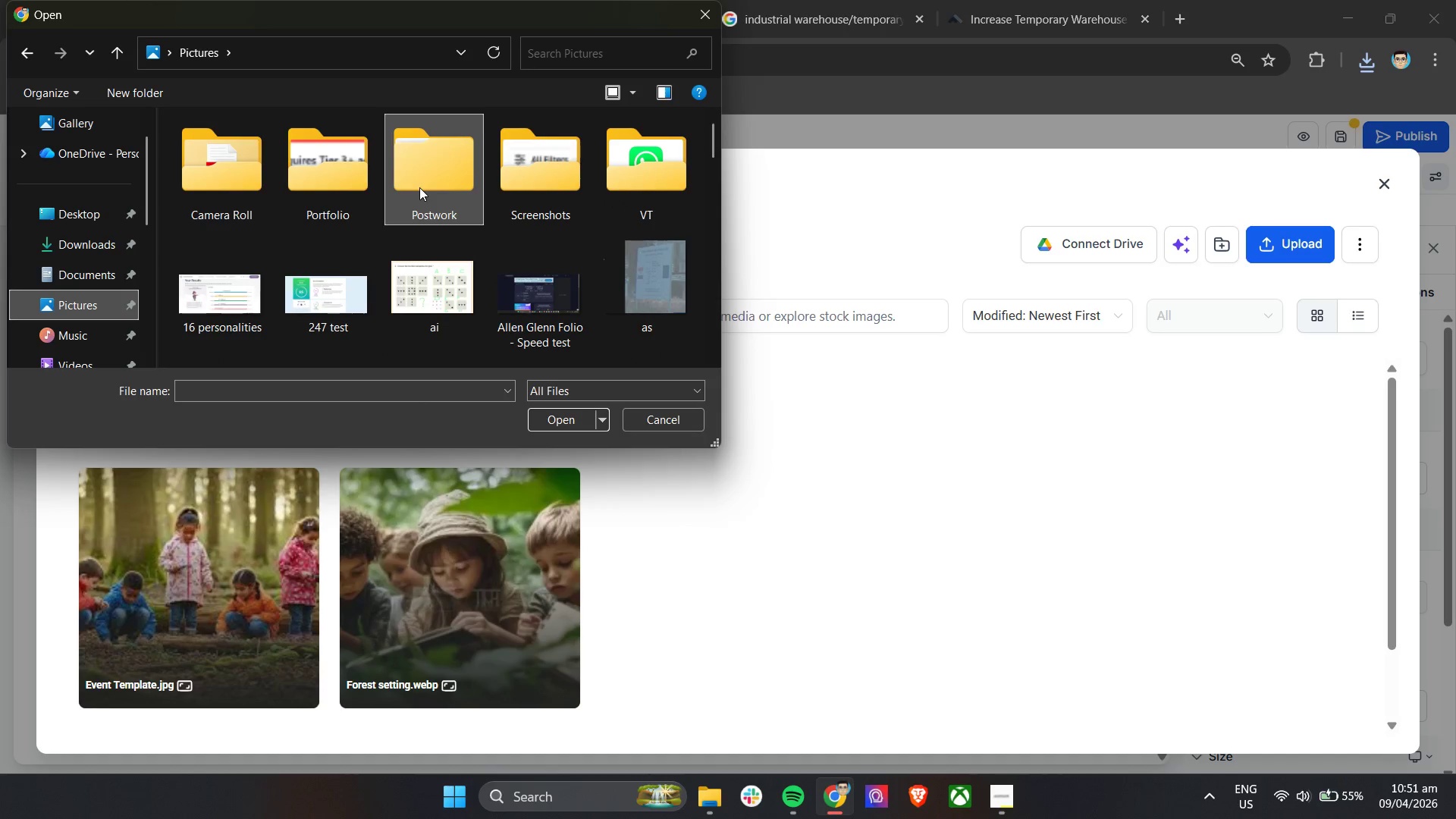 
double_click([419, 187])
 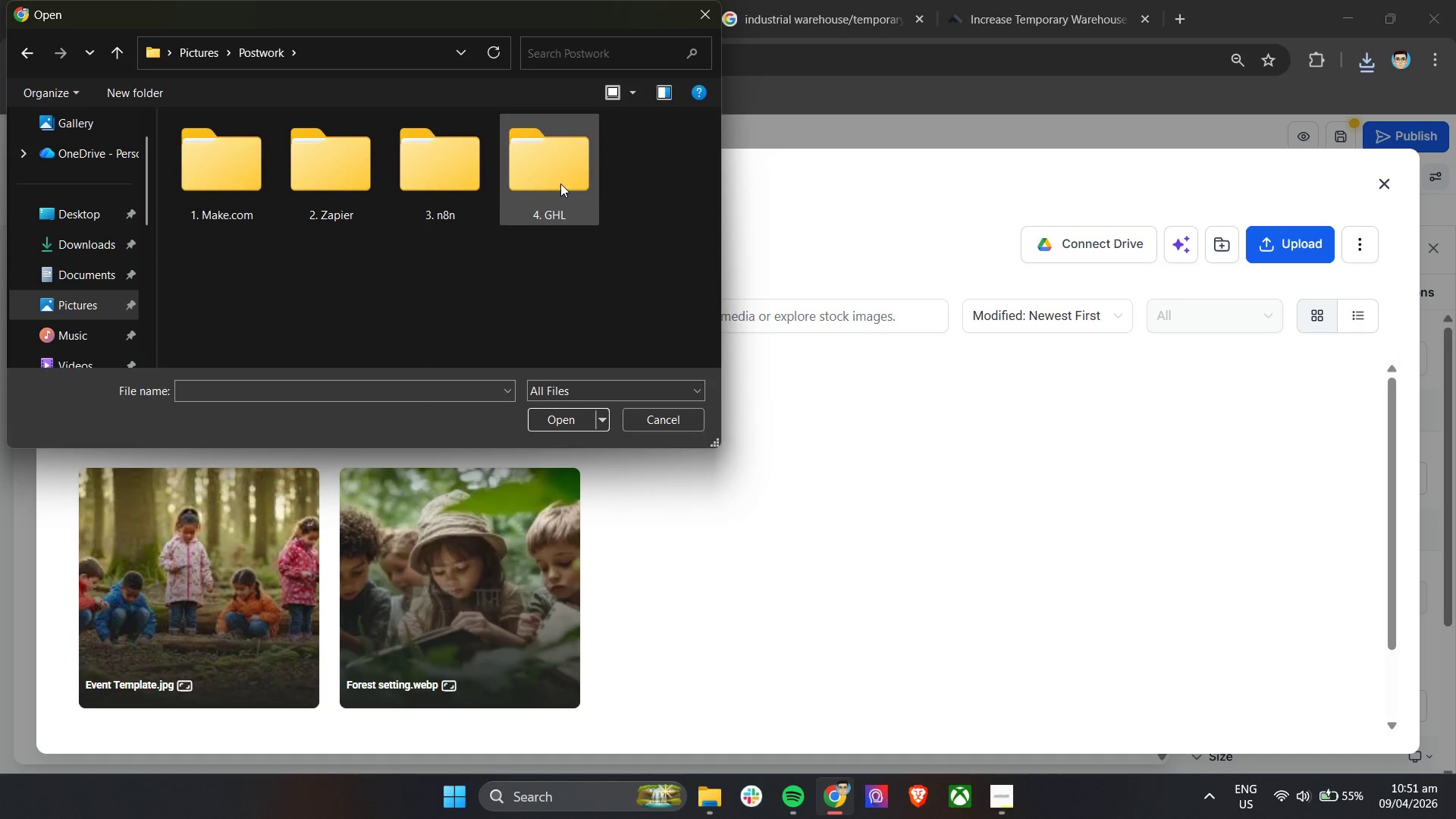 
double_click([560, 184])
 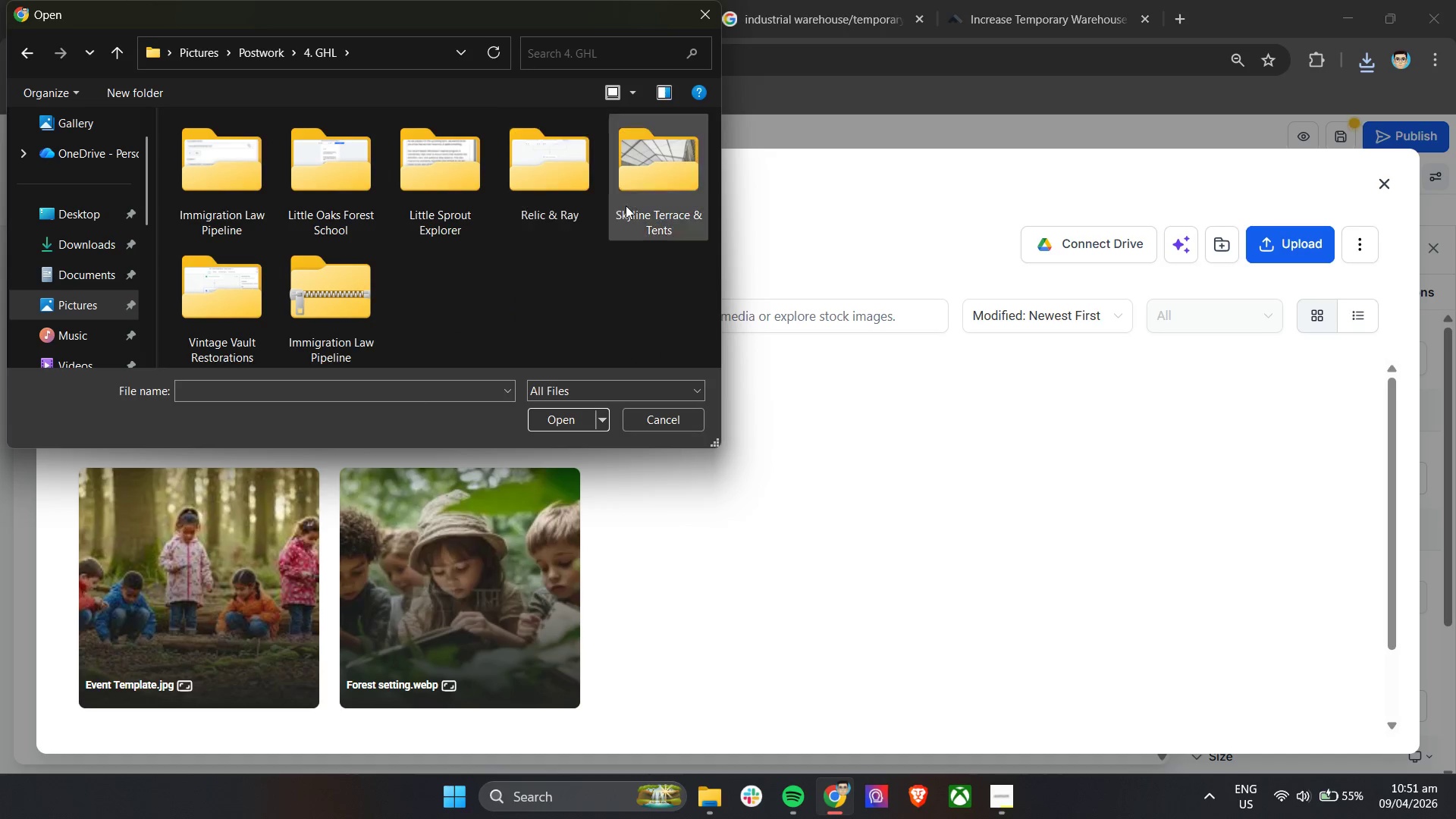 
double_click([626, 206])
 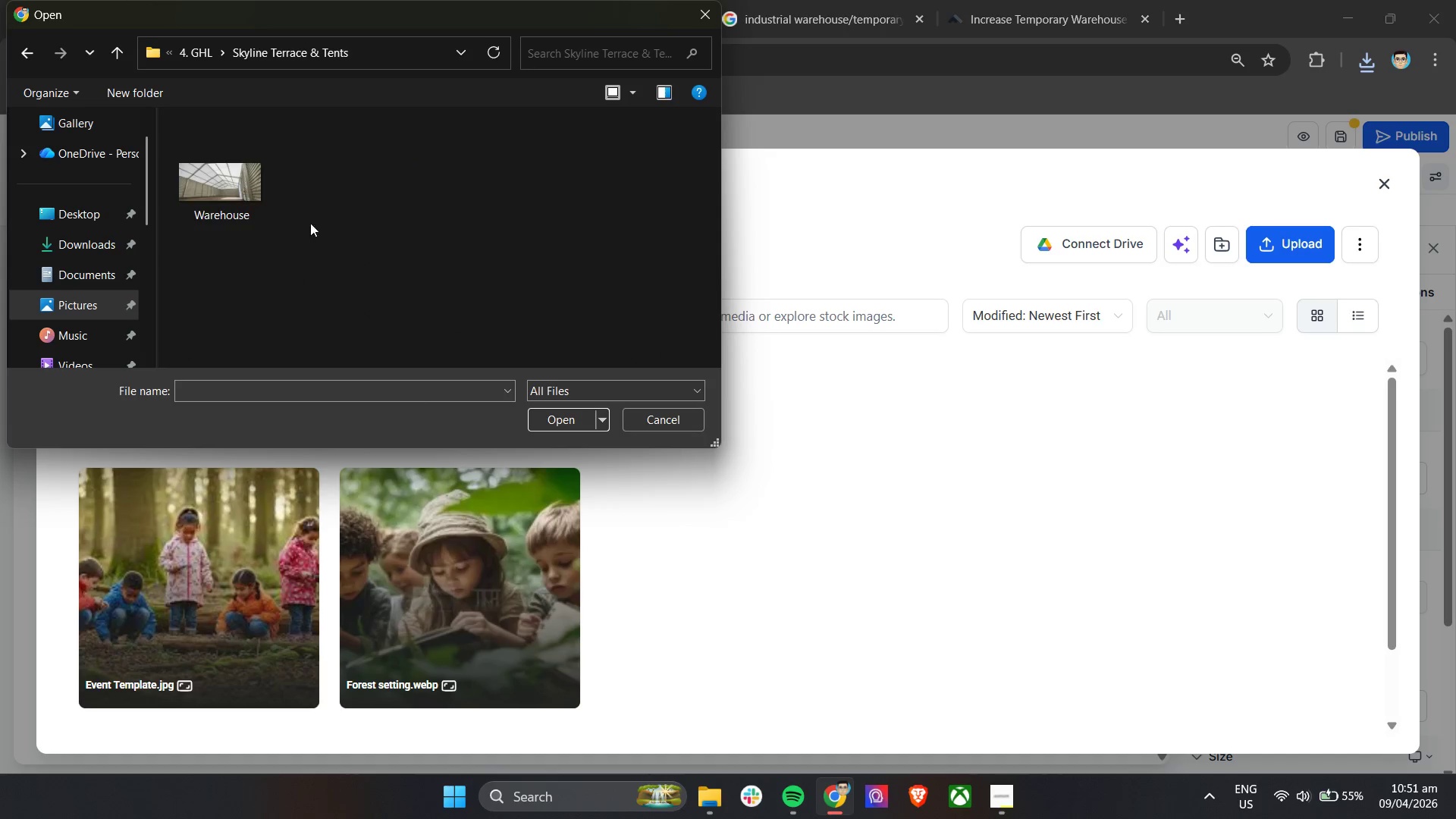 
left_click([243, 184])
 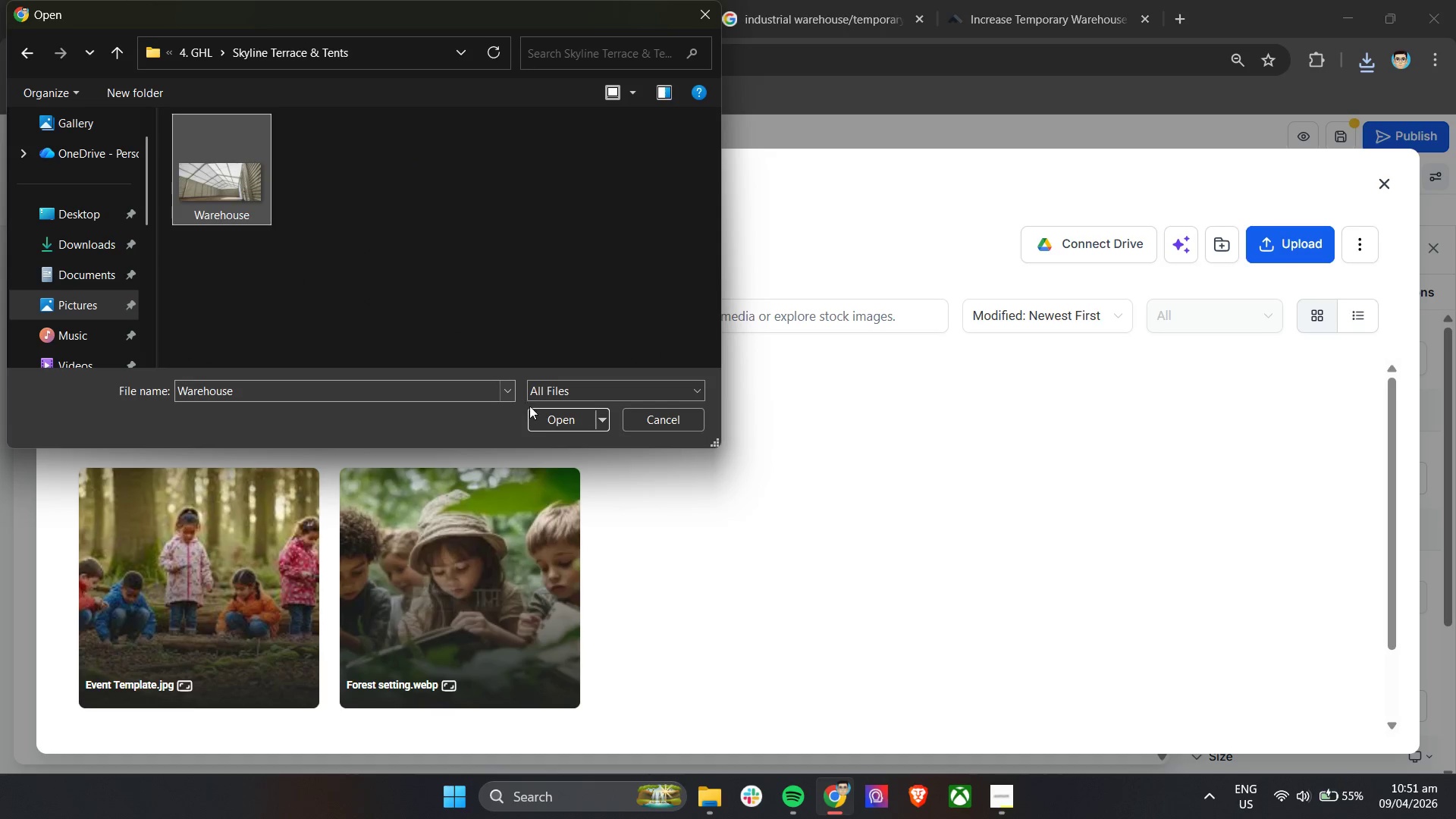 
left_click([544, 416])
 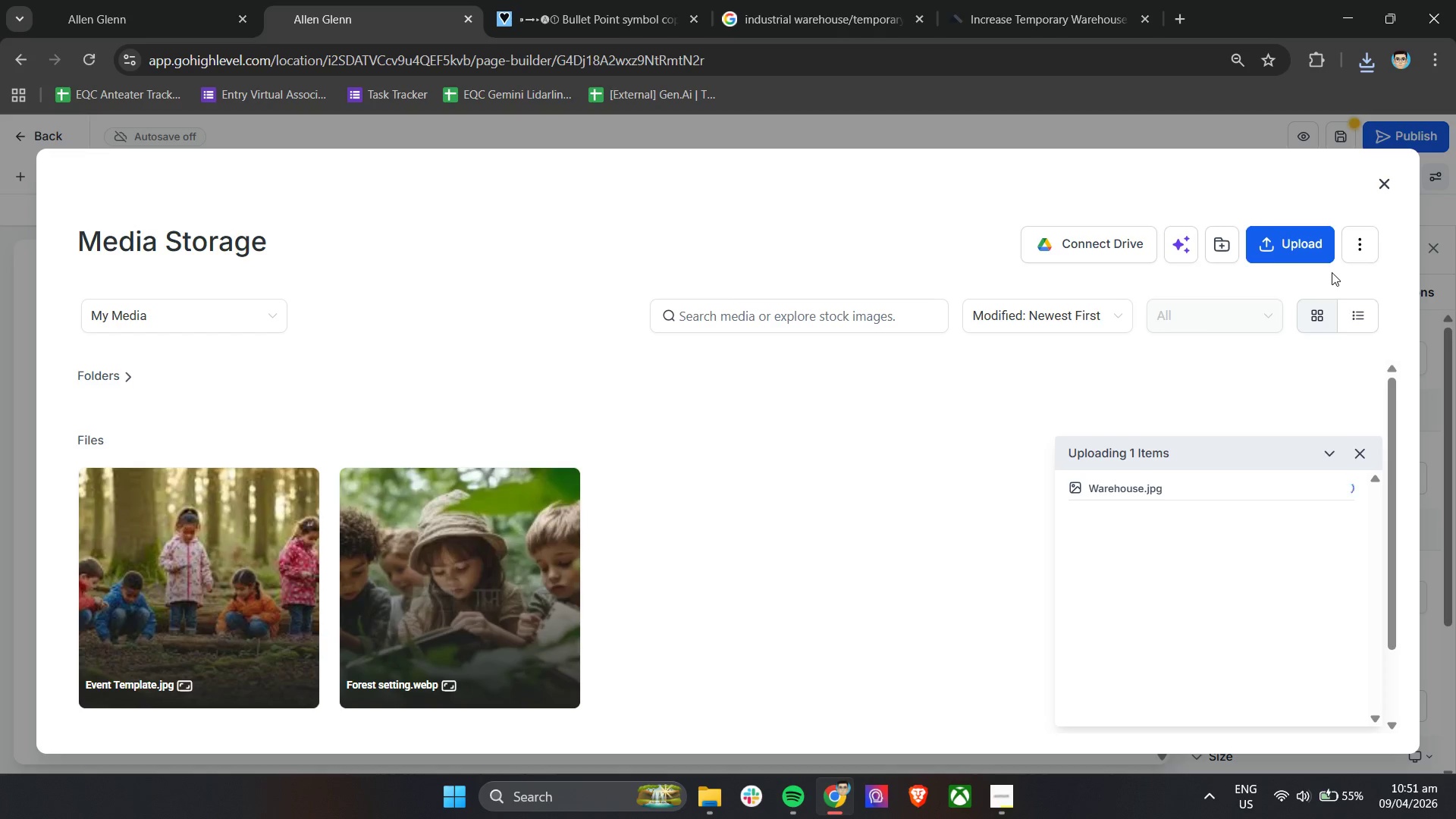 
left_click([851, 0])
 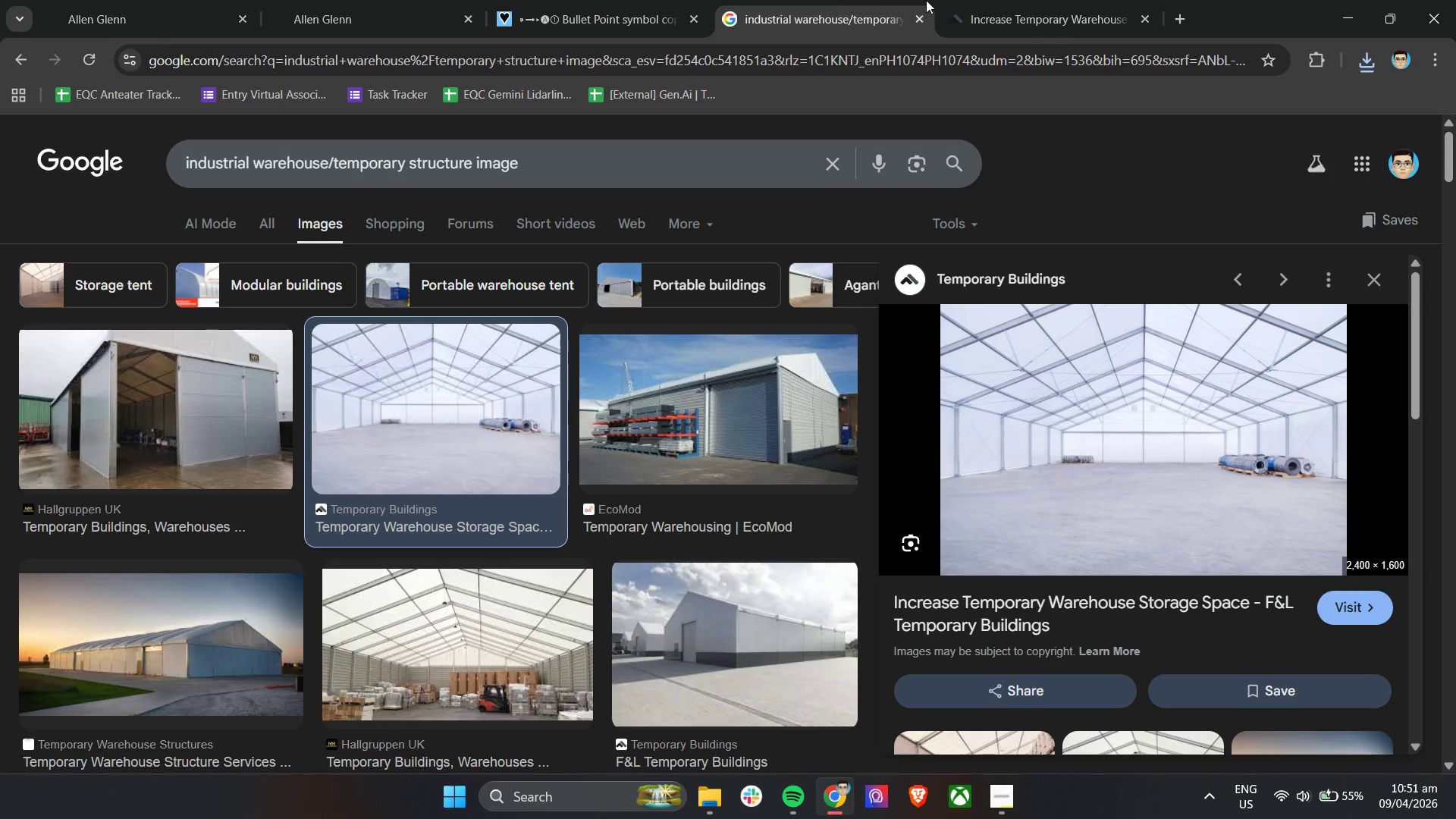 
mouse_move([996, 30])
 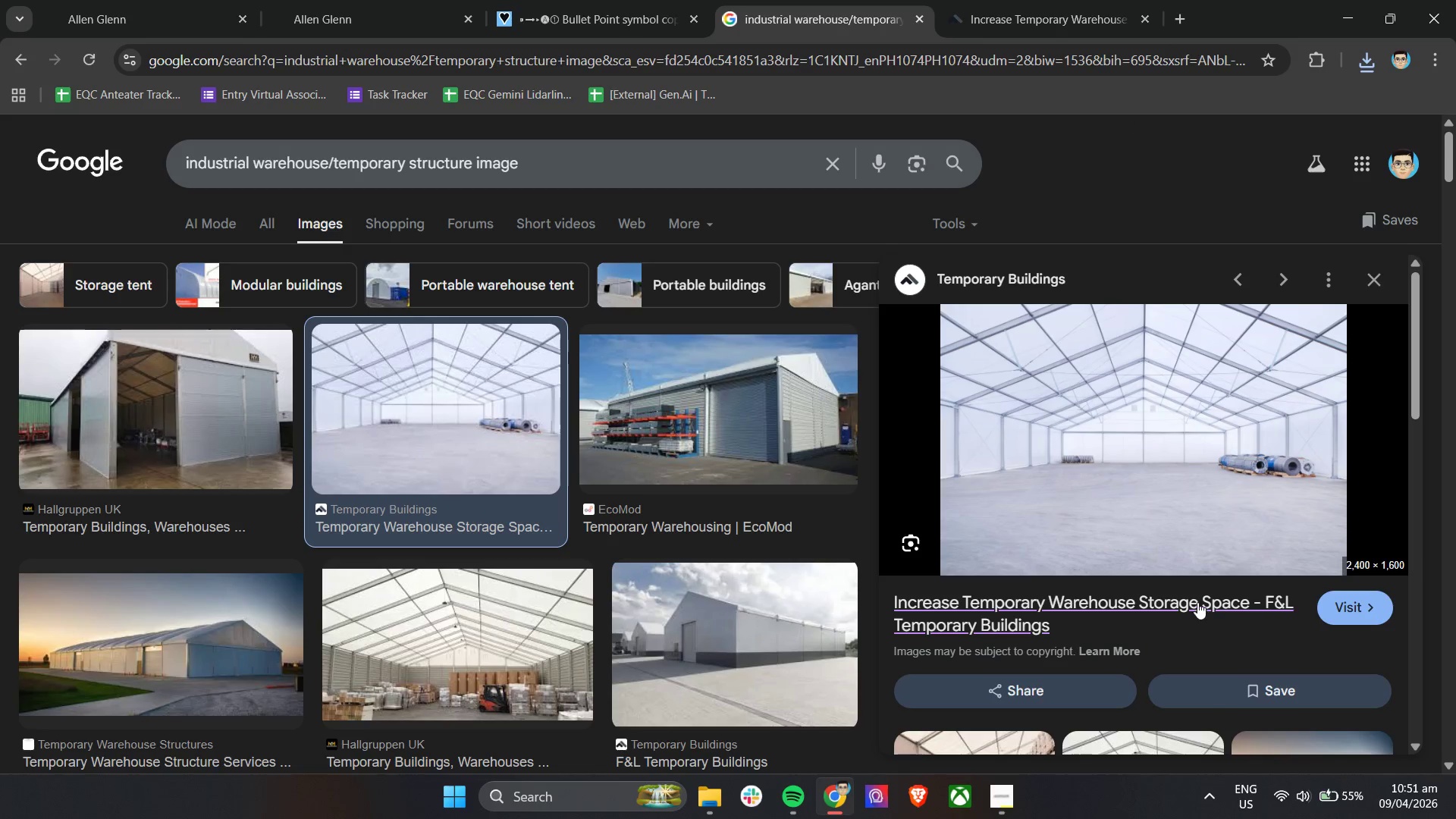 
right_click([1234, 534])
 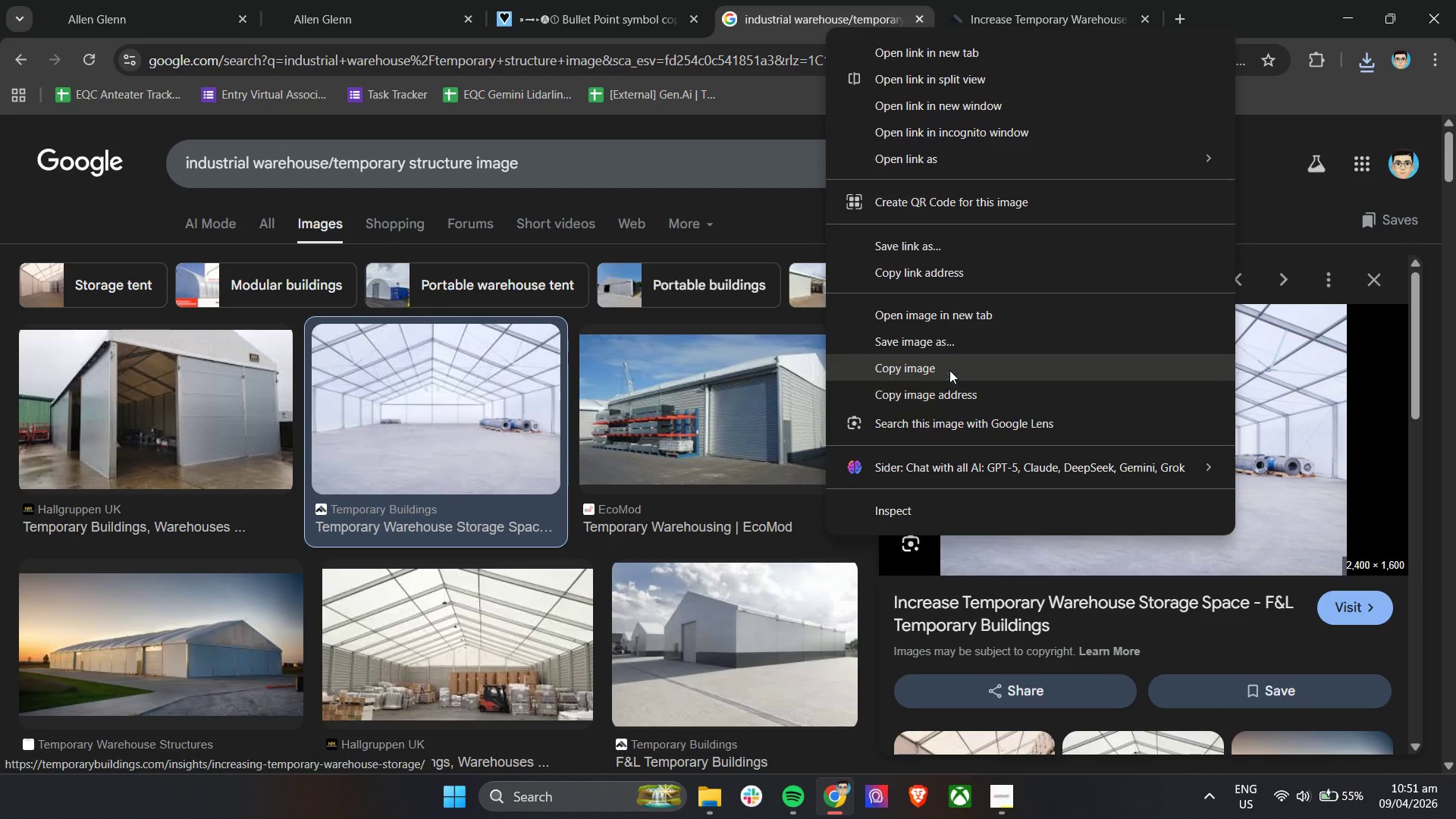 
left_click([946, 350])
 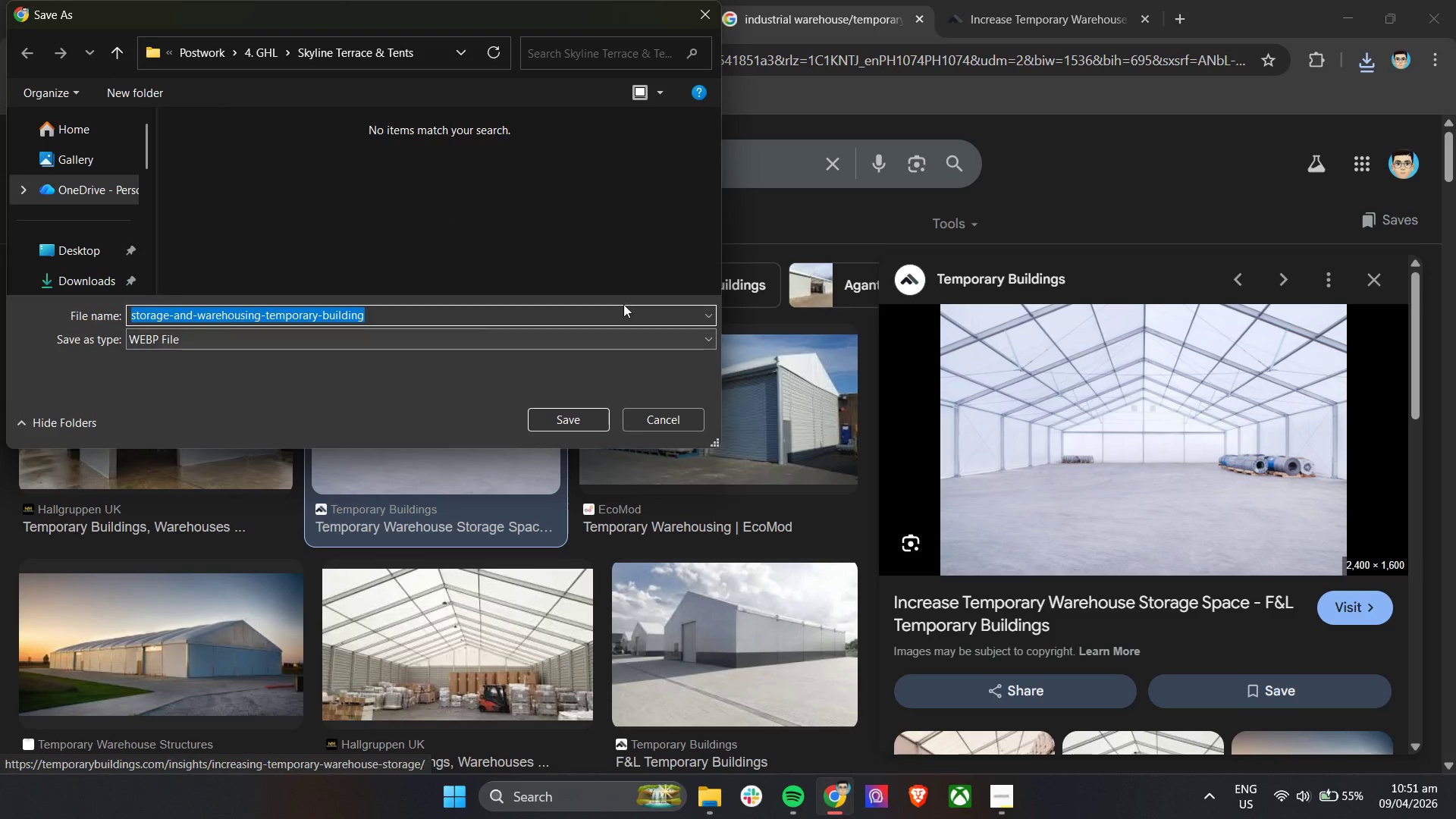 
left_click([708, 8])
 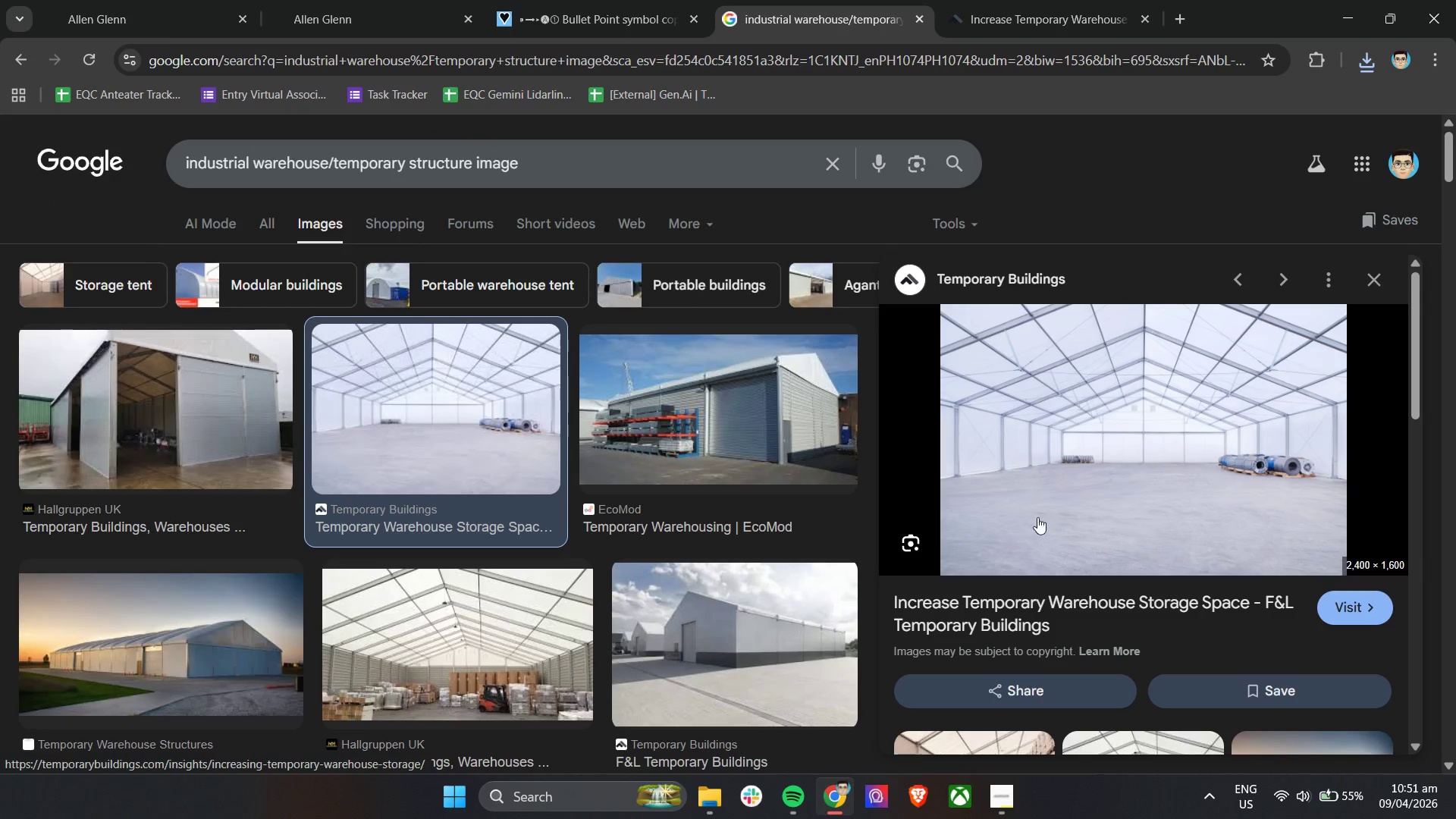 
right_click([1075, 450])
 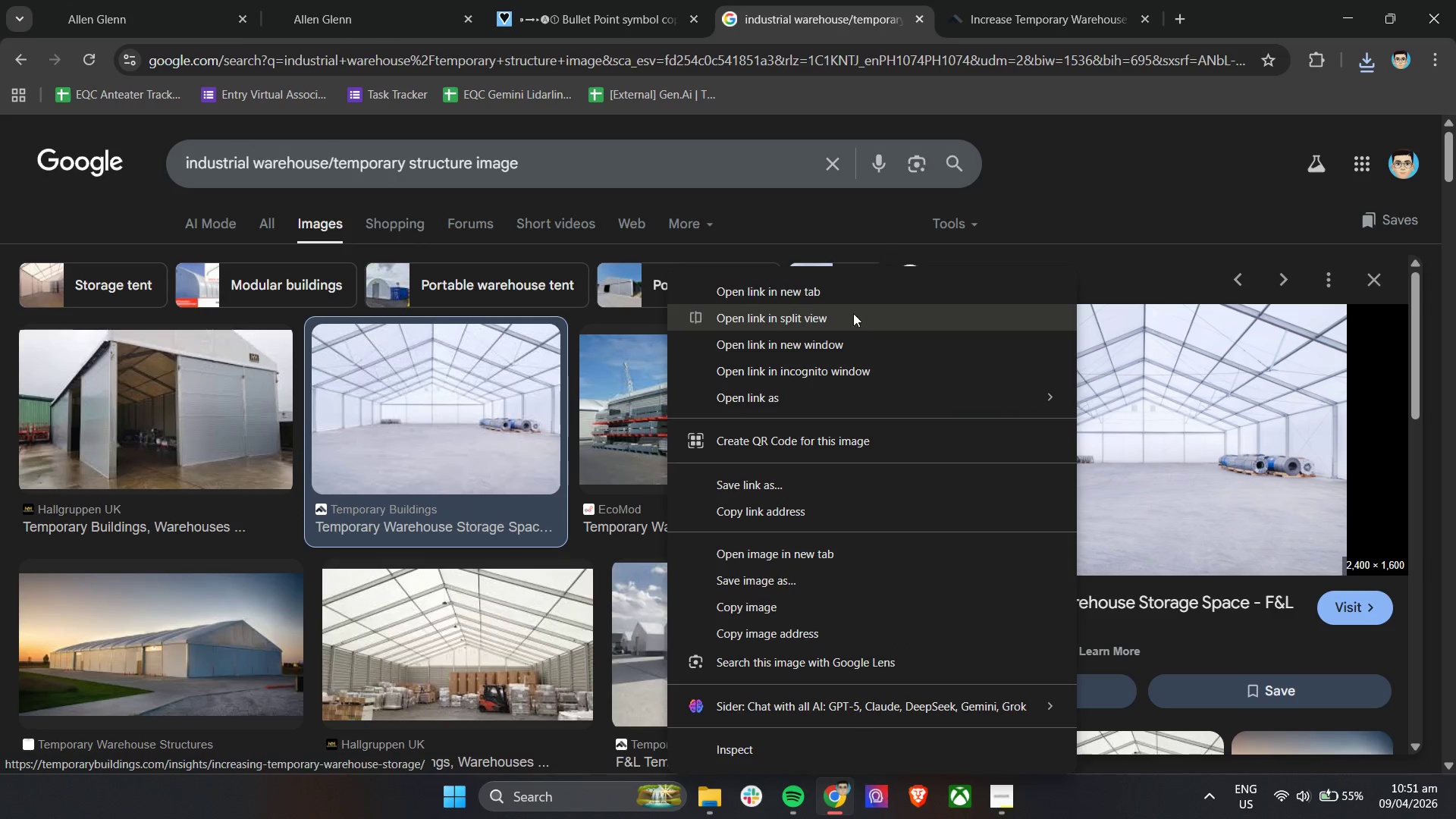 
left_click([848, 298])
 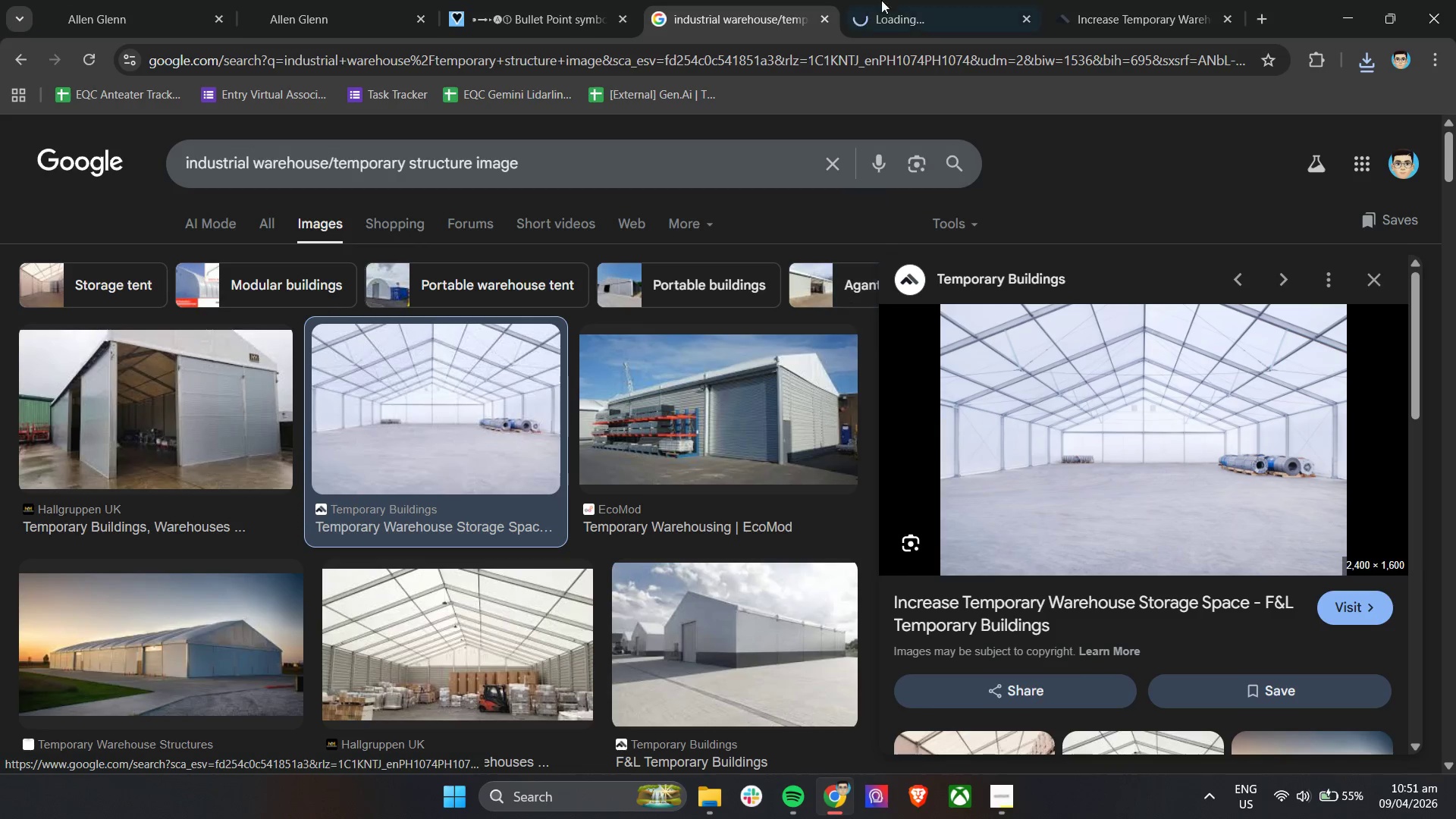 
left_click([897, 0])
 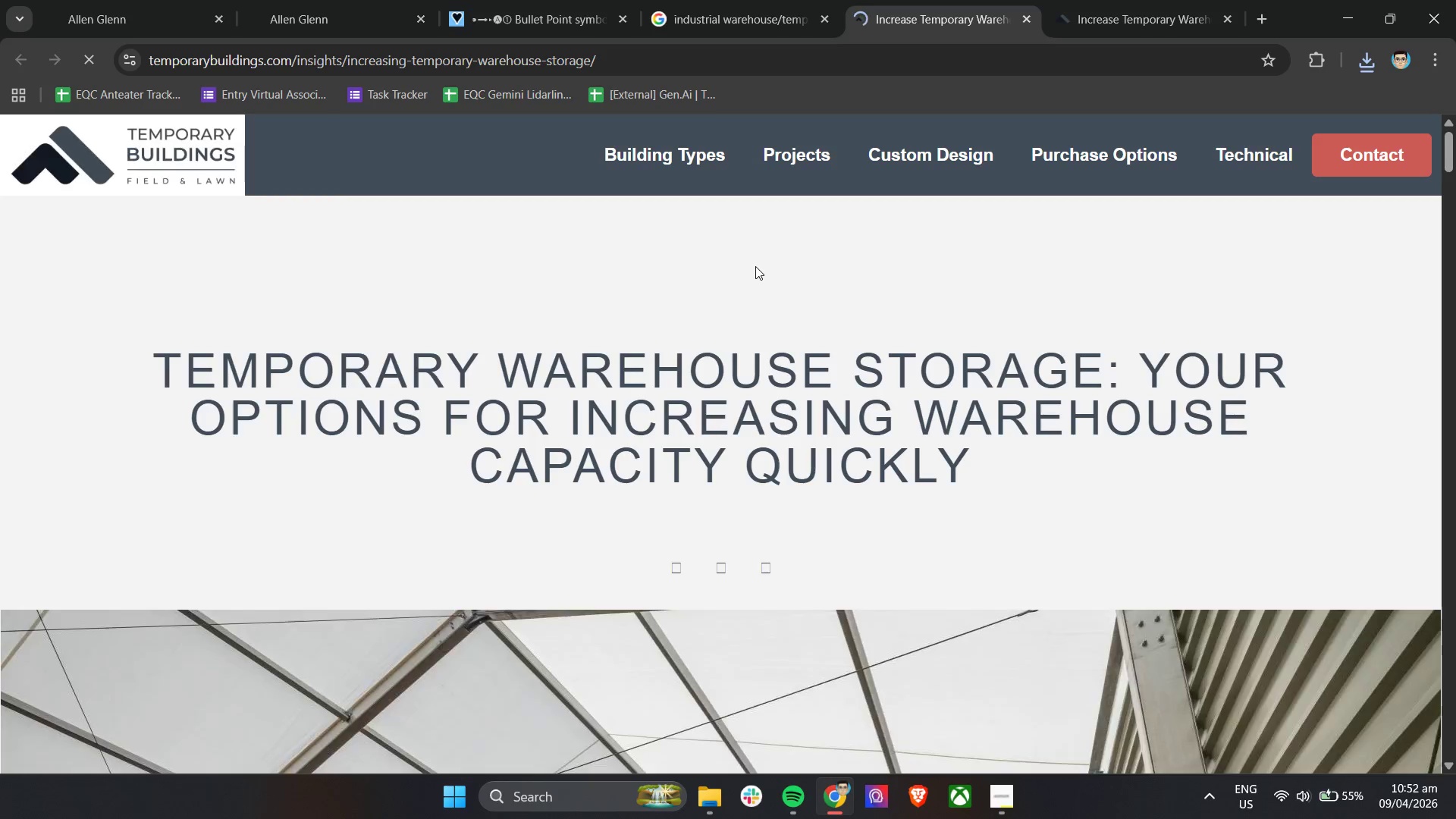 
scroll: coordinate [734, 272], scroll_direction: down, amount: 60.0
 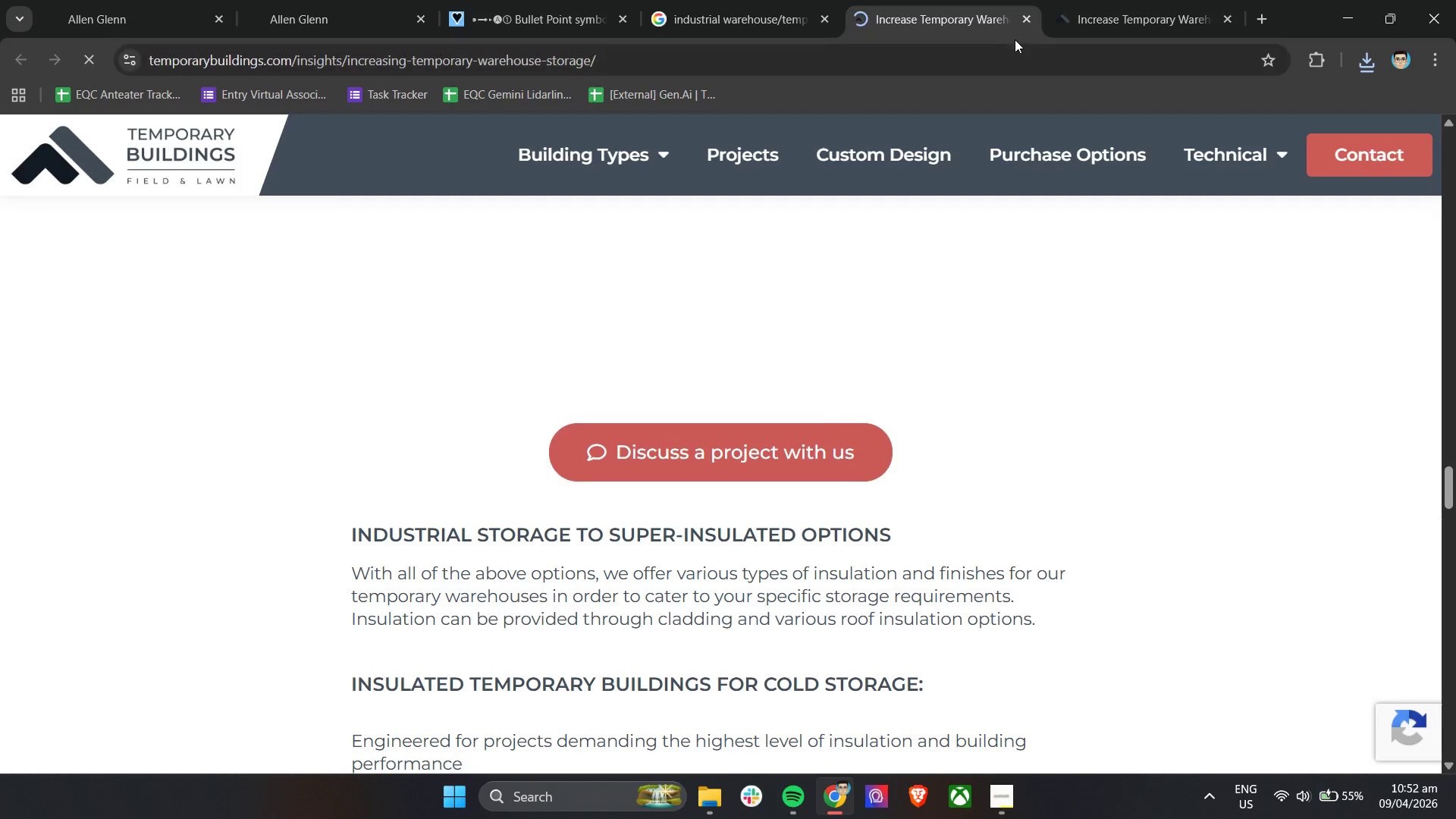 
left_click([1023, 20])
 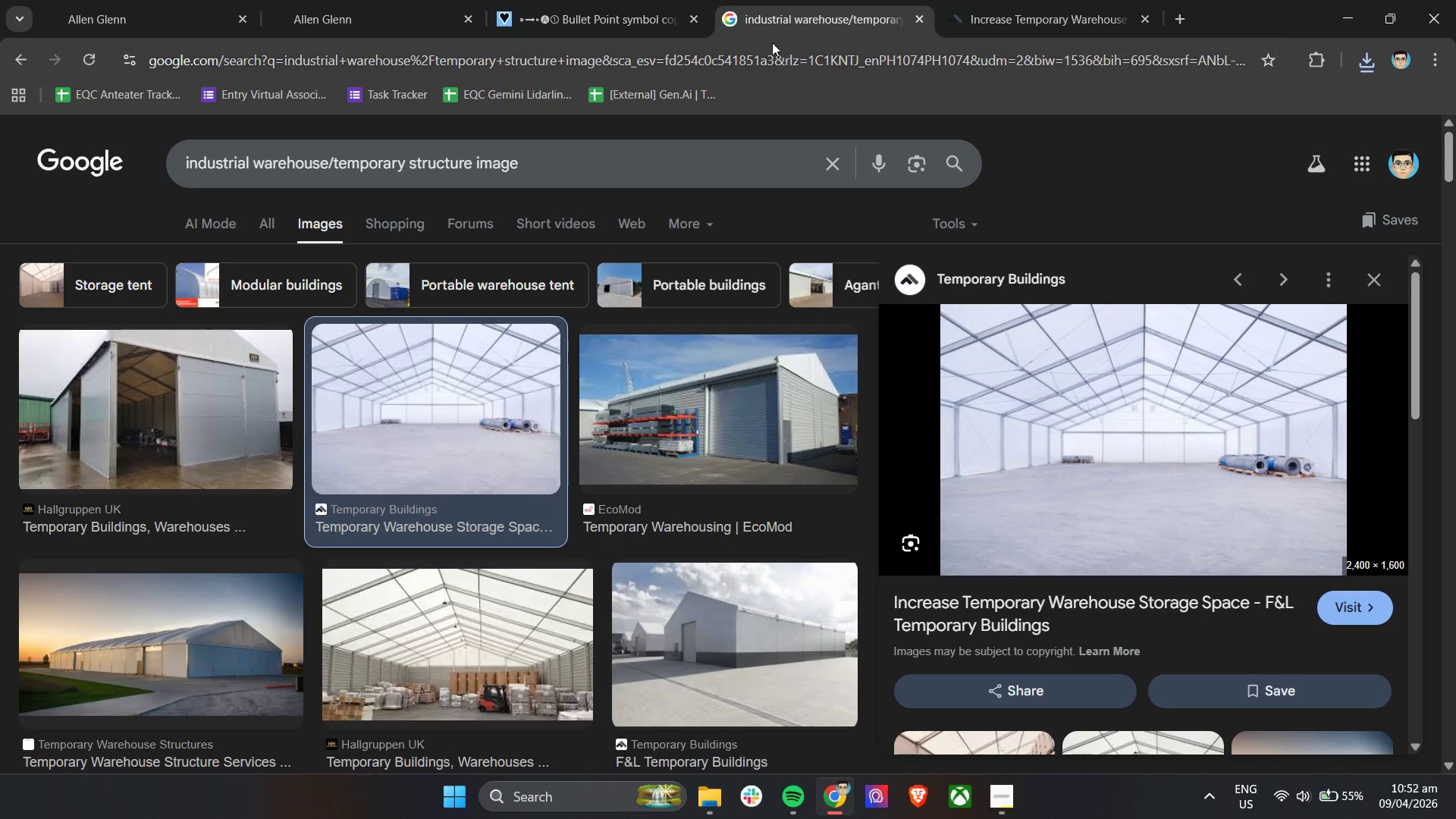 
right_click([1076, 438])
 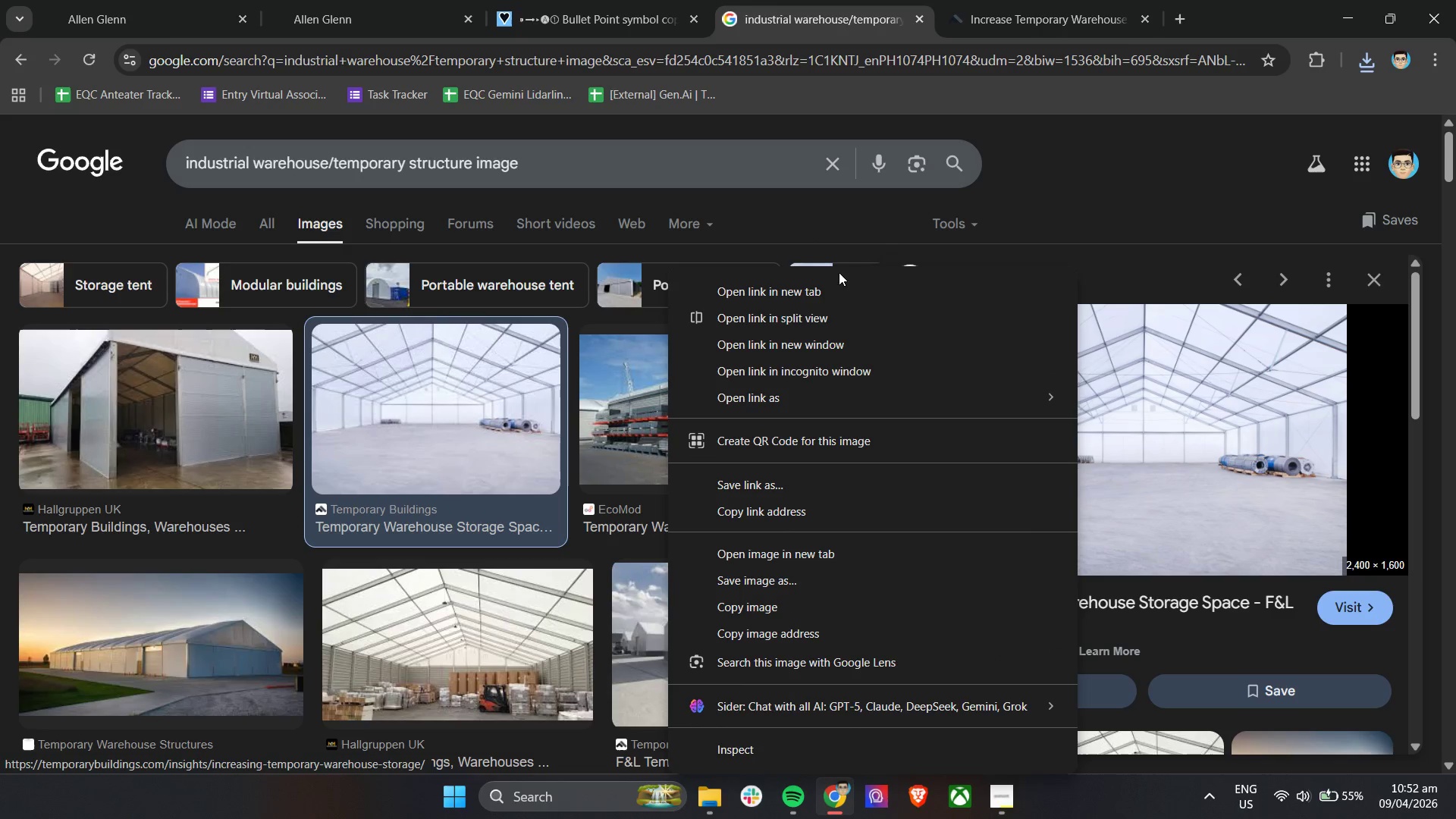 
left_click([827, 287])
 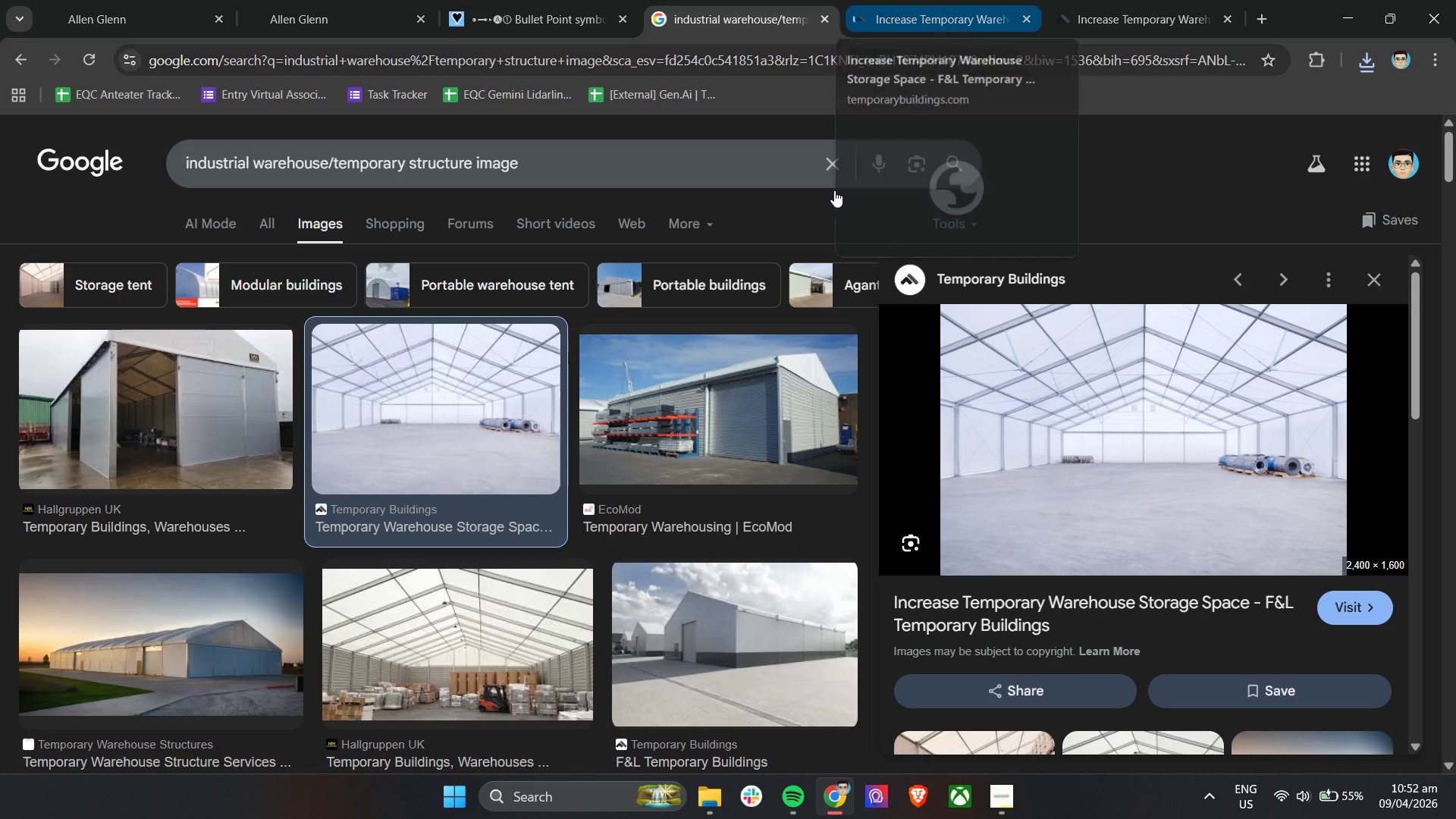 
left_click([918, 0])
 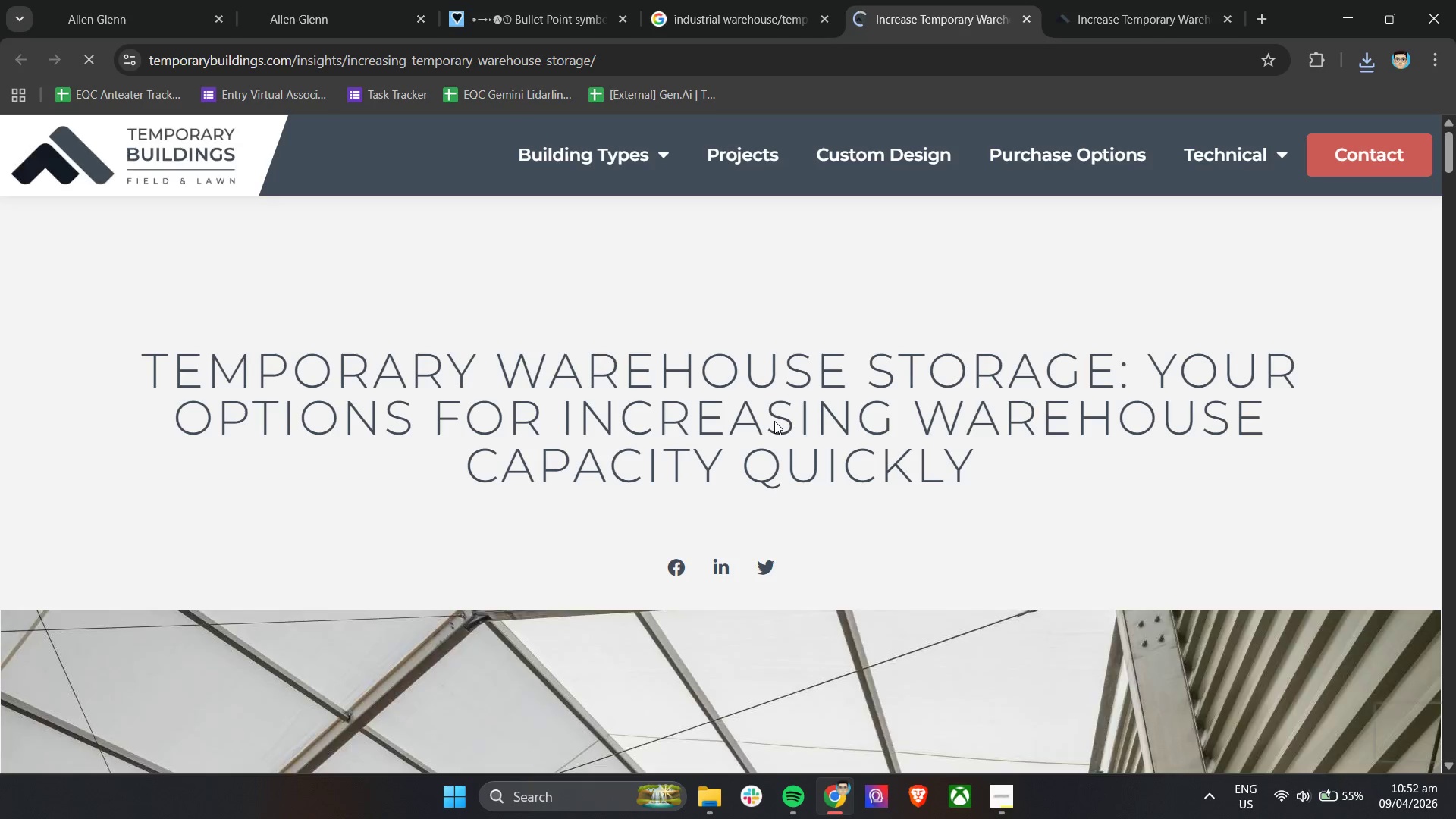 
scroll: coordinate [772, 422], scroll_direction: down, amount: 48.0
 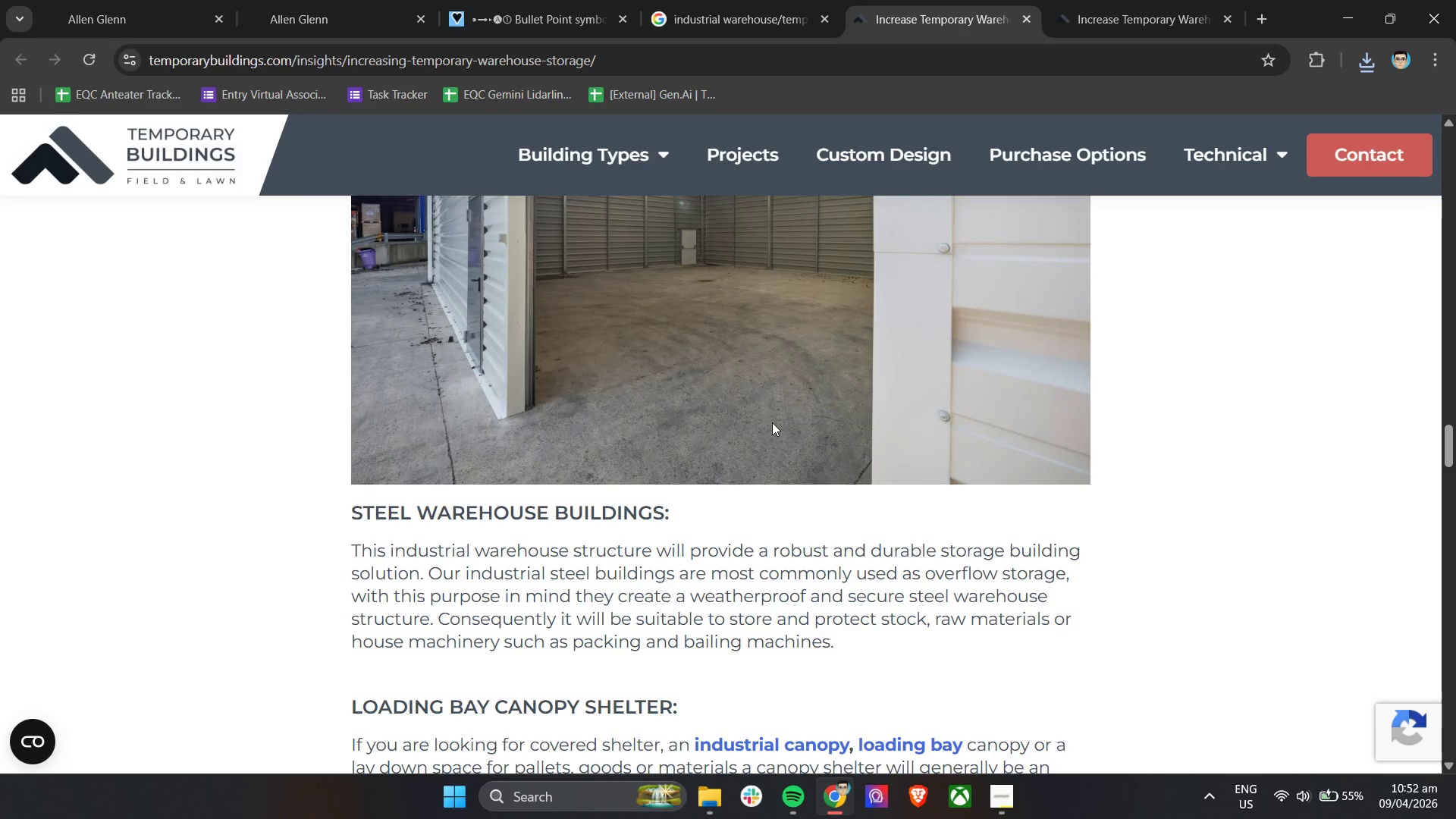 
scroll: coordinate [772, 422], scroll_direction: up, amount: 4.0
 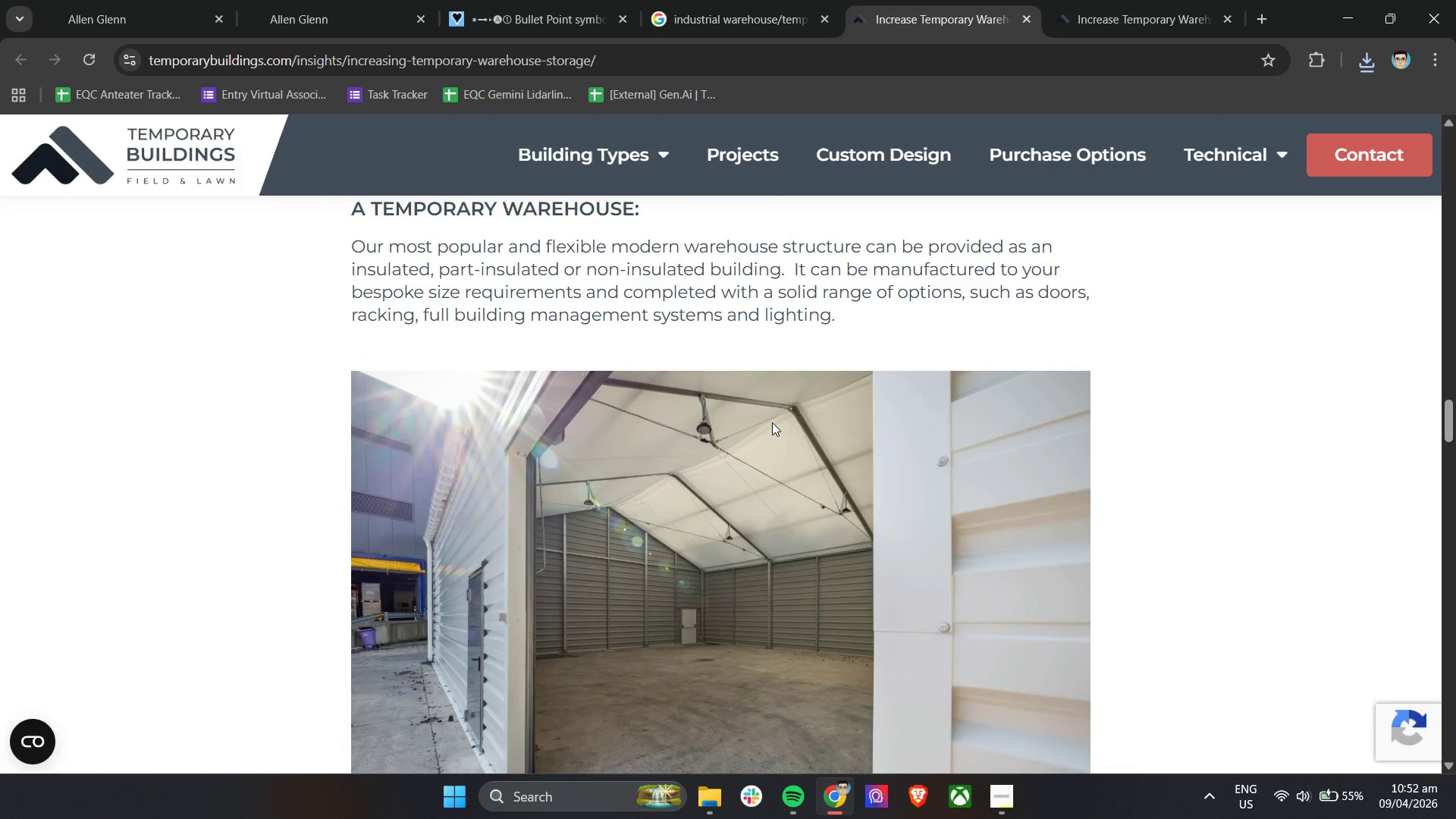 
scroll: coordinate [772, 422], scroll_direction: down, amount: 21.0
 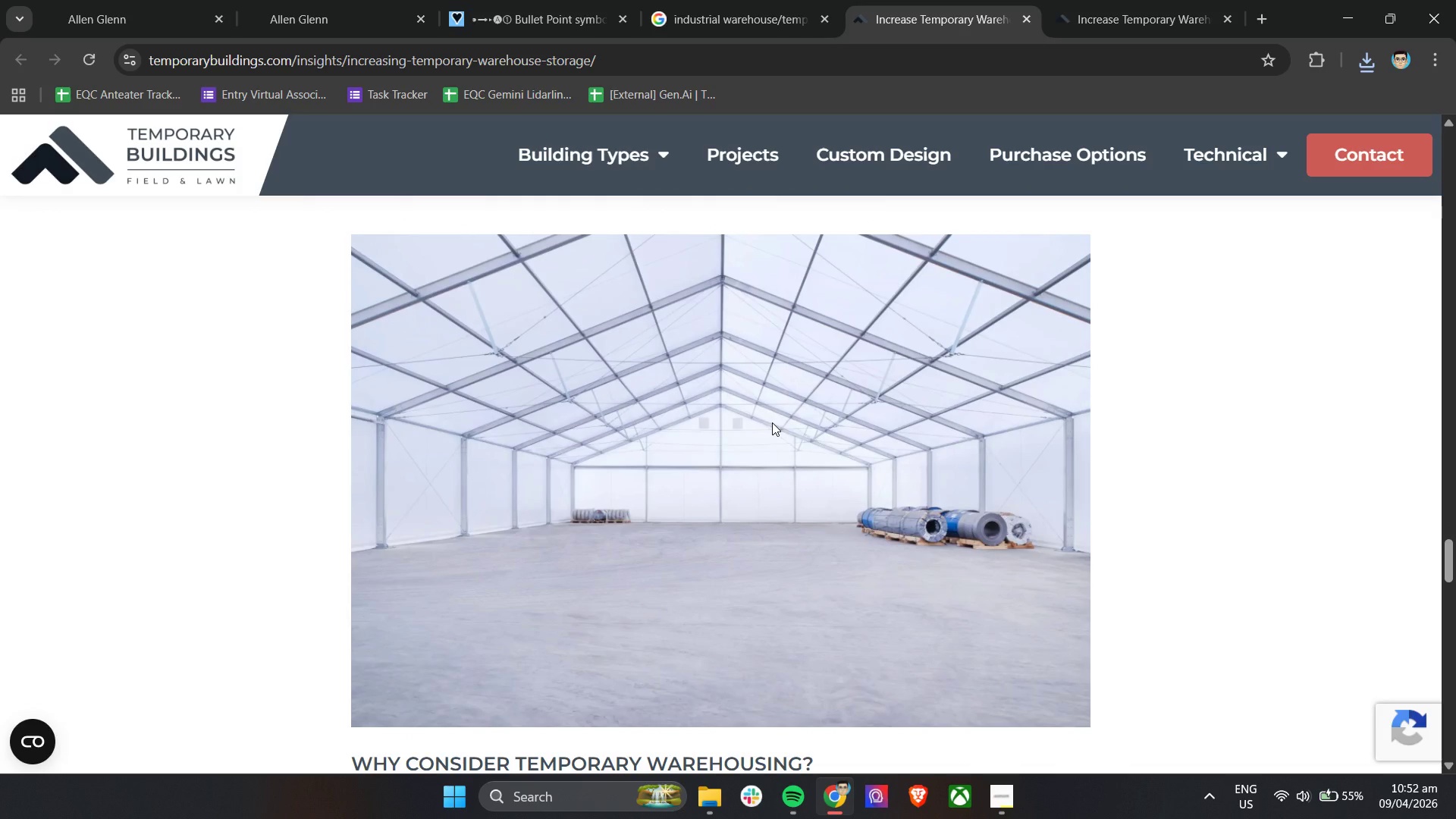 
right_click([772, 422])
 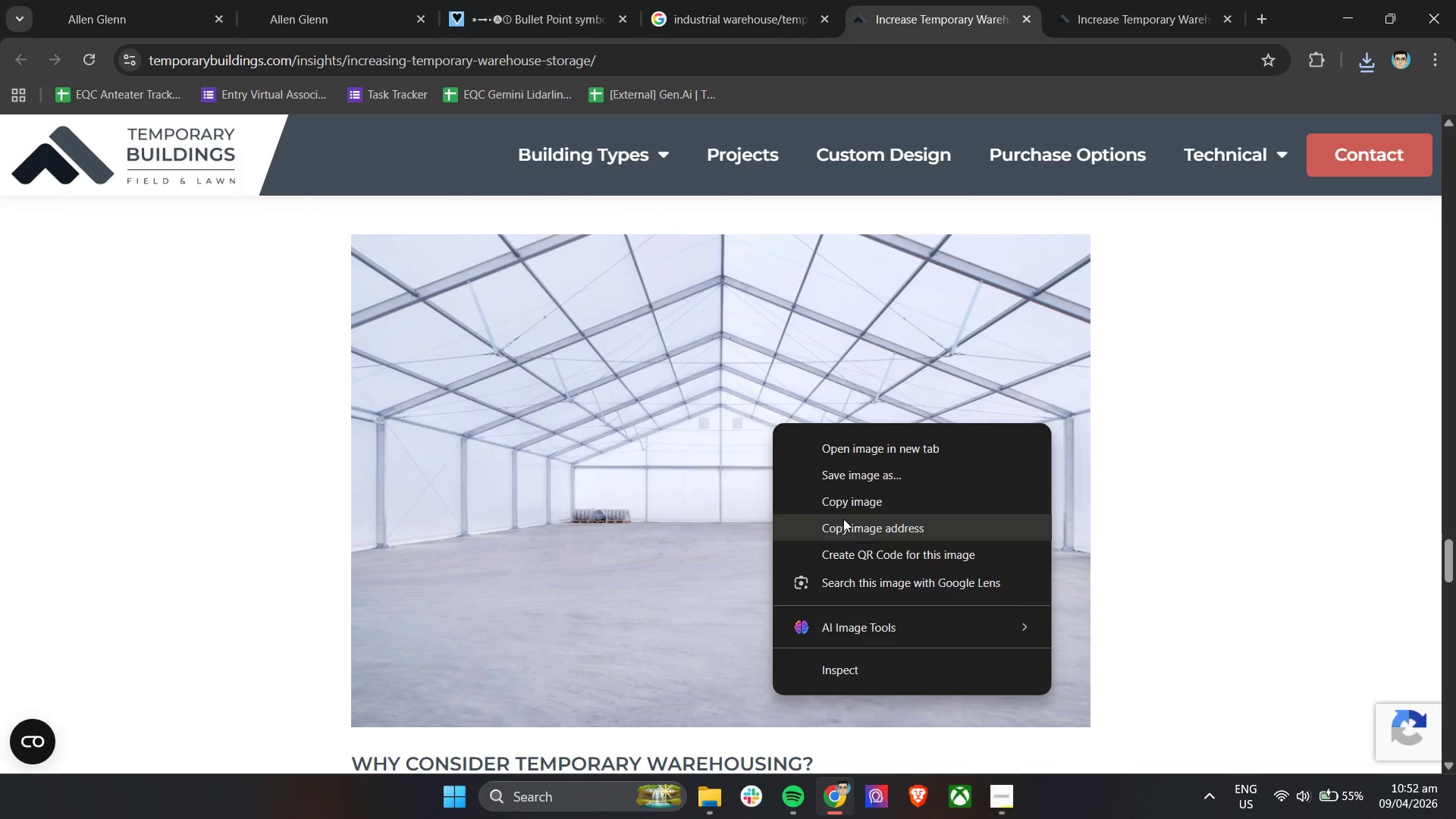 
left_click([843, 483])
 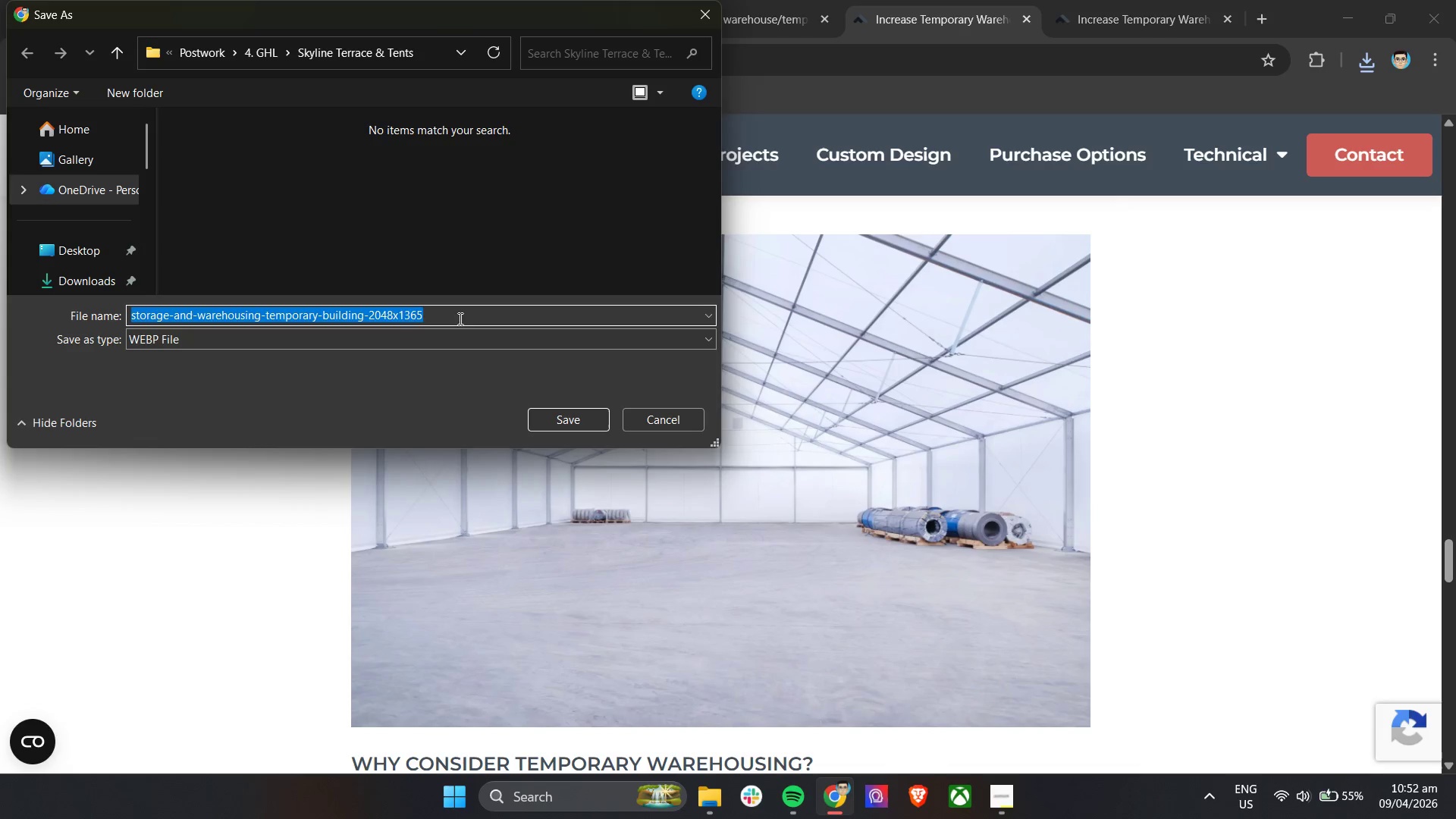 
scroll: coordinate [93, 268], scroll_direction: down, amount: 1.0
 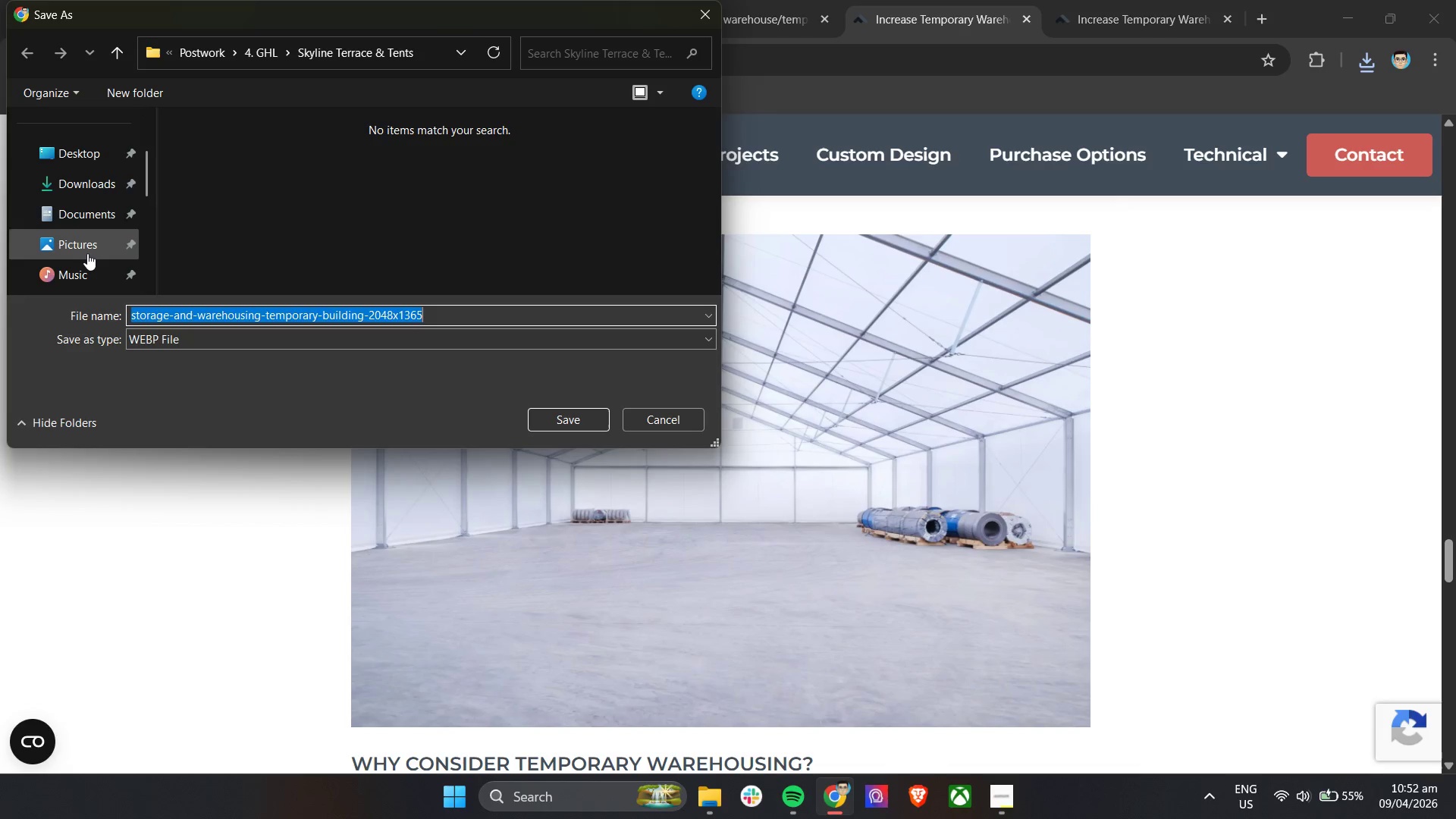 
left_click([86, 249])
 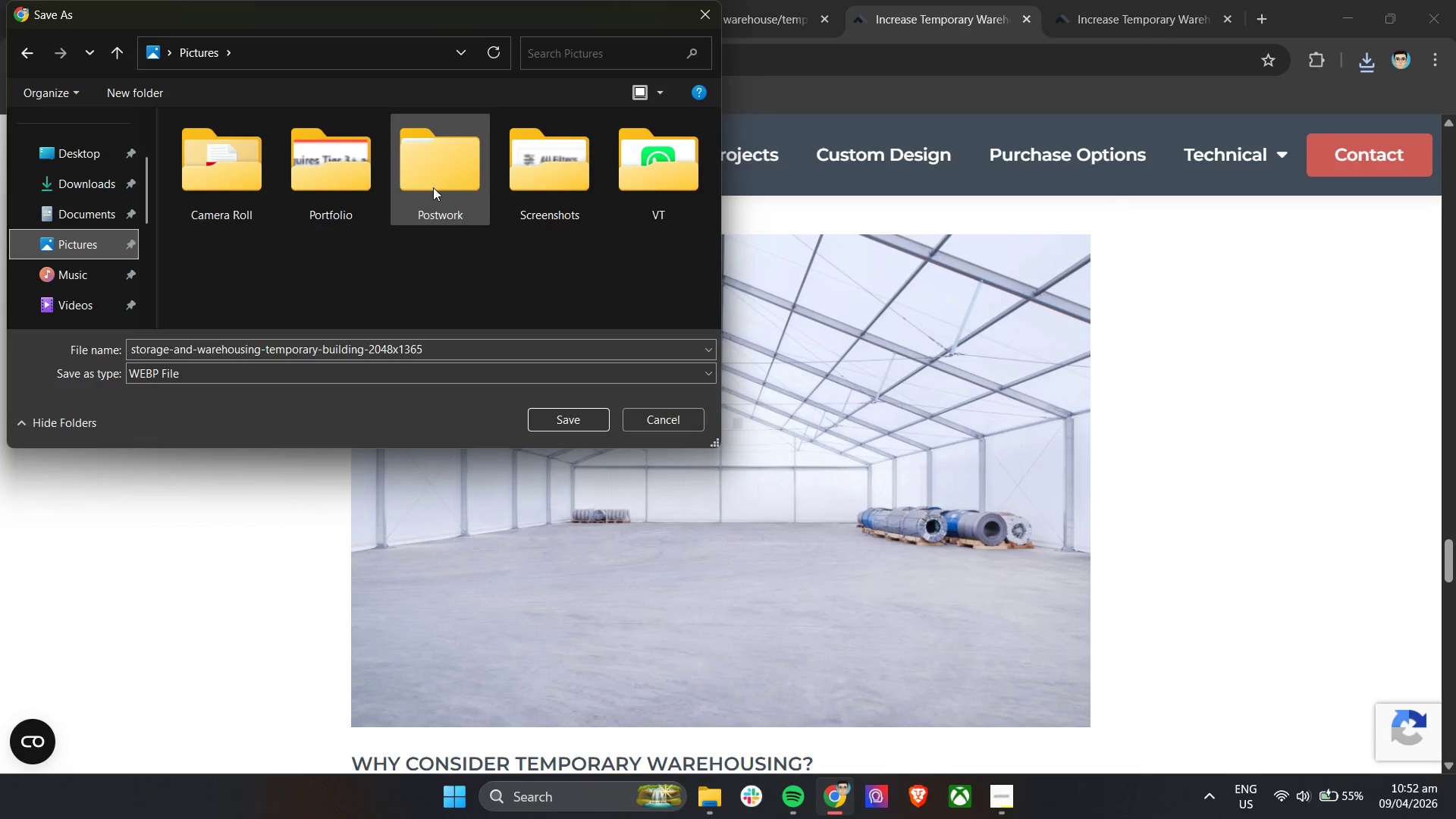 
double_click([433, 187])
 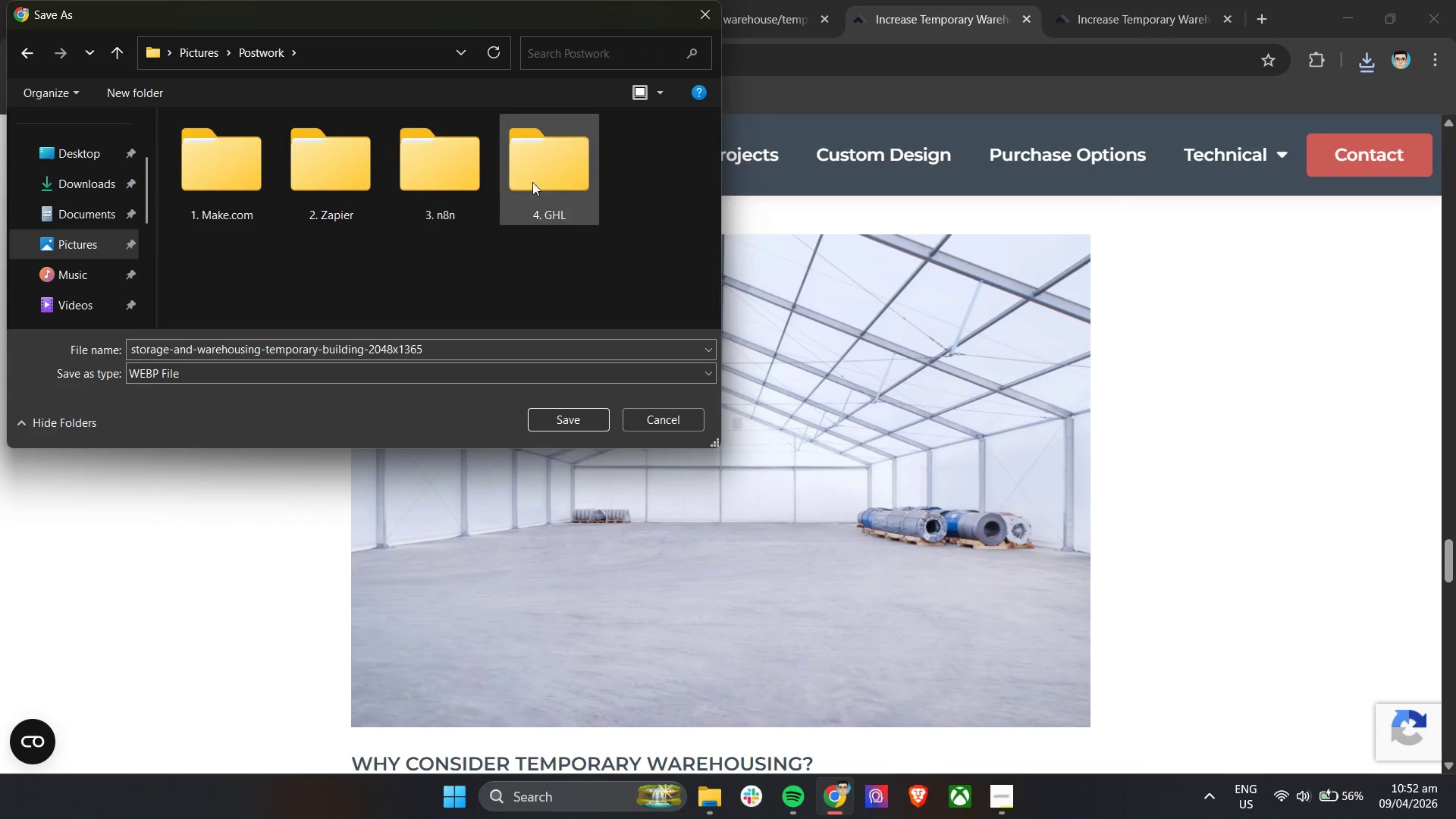 
double_click([542, 182])
 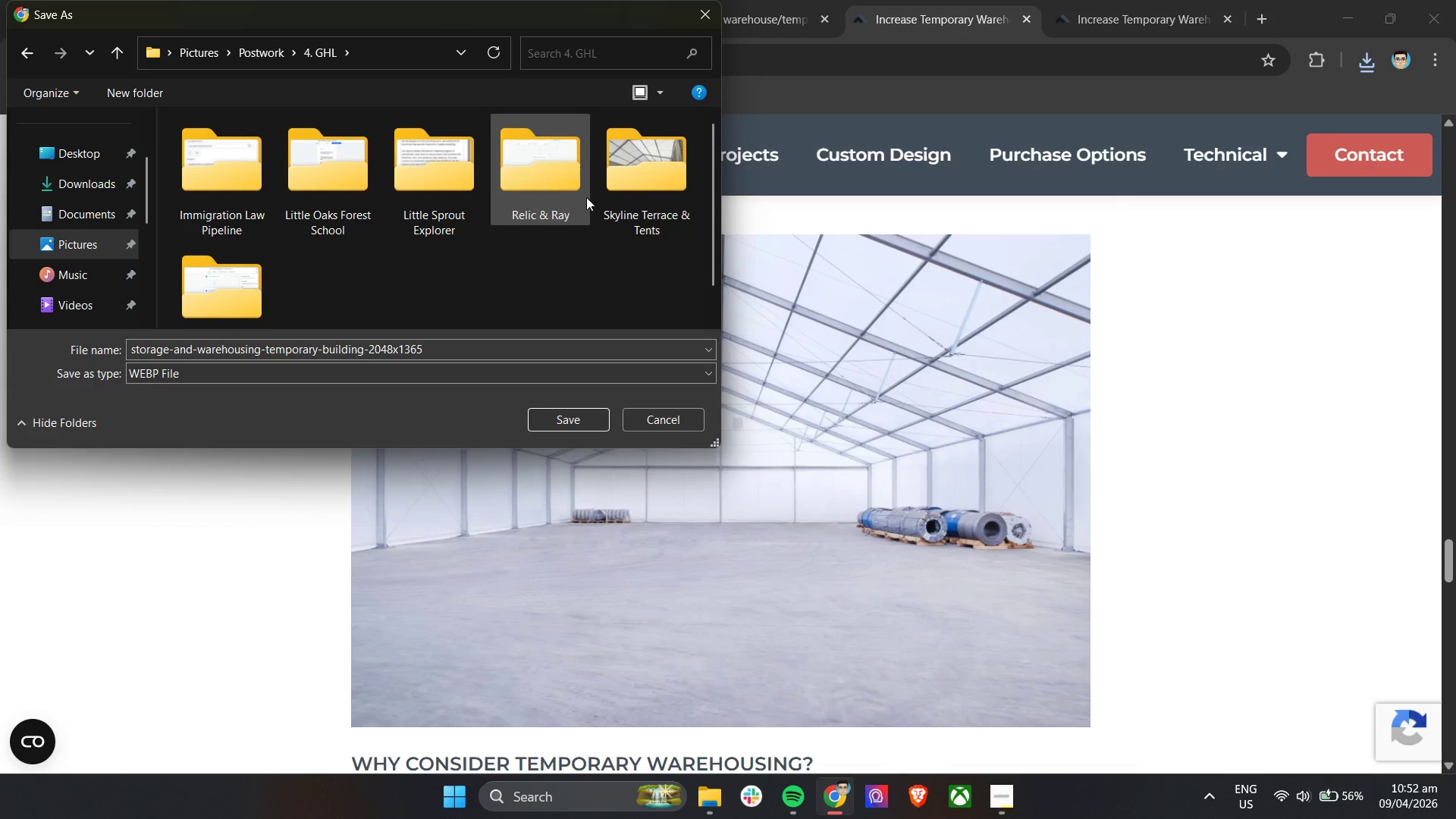 
double_click([623, 197])
 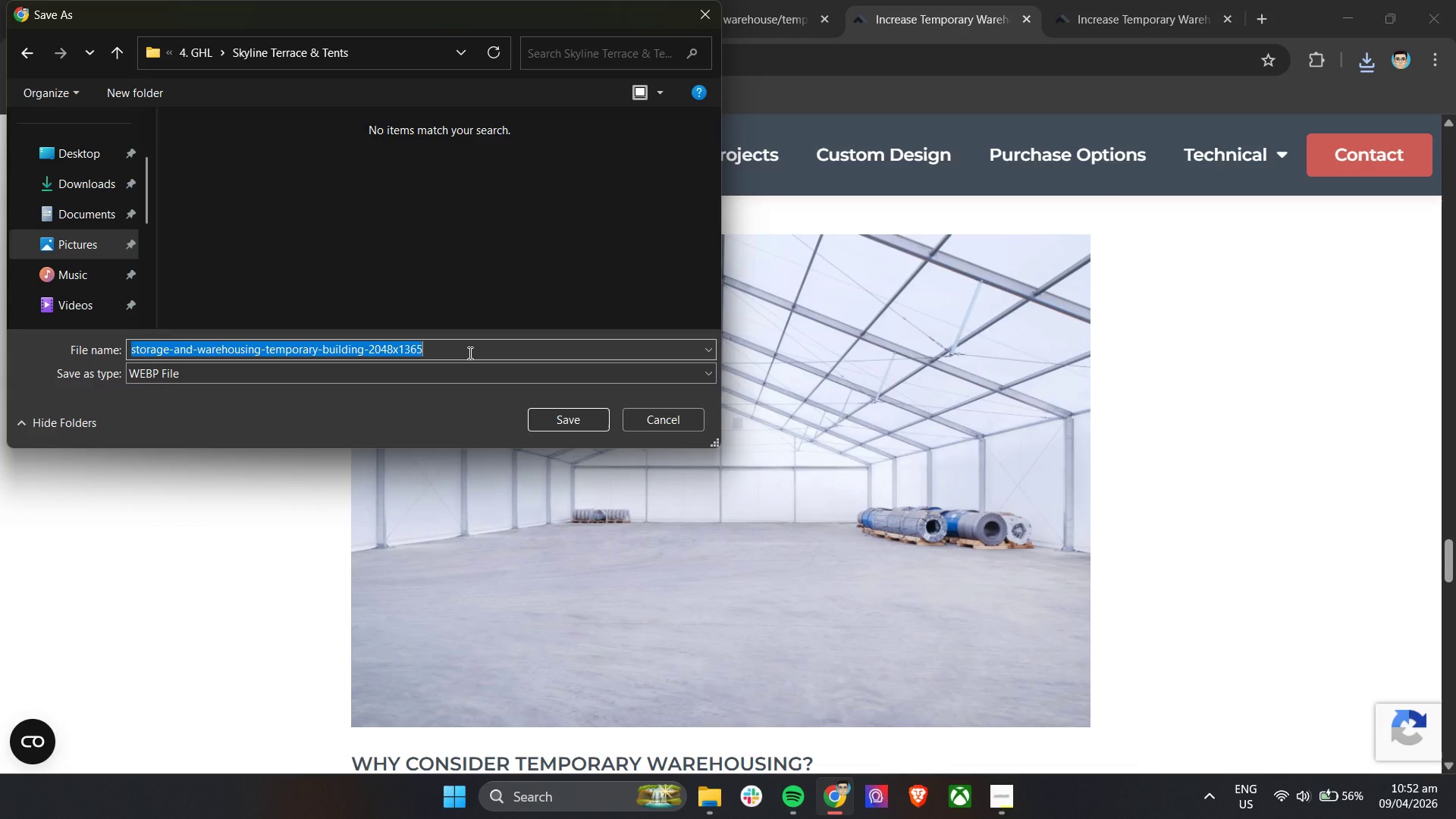 
double_click([344, 375])
 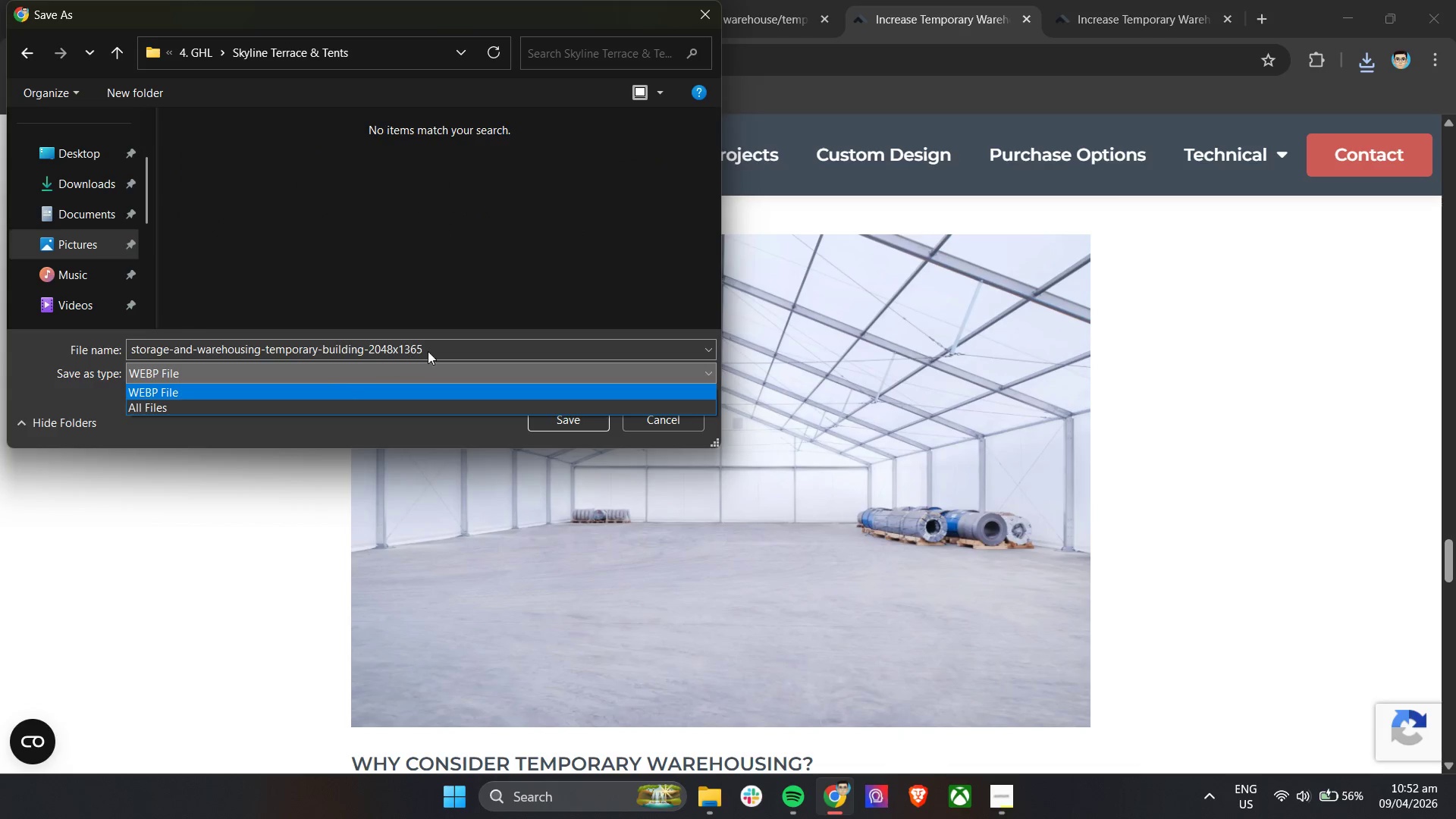 
double_click([450, 347])
 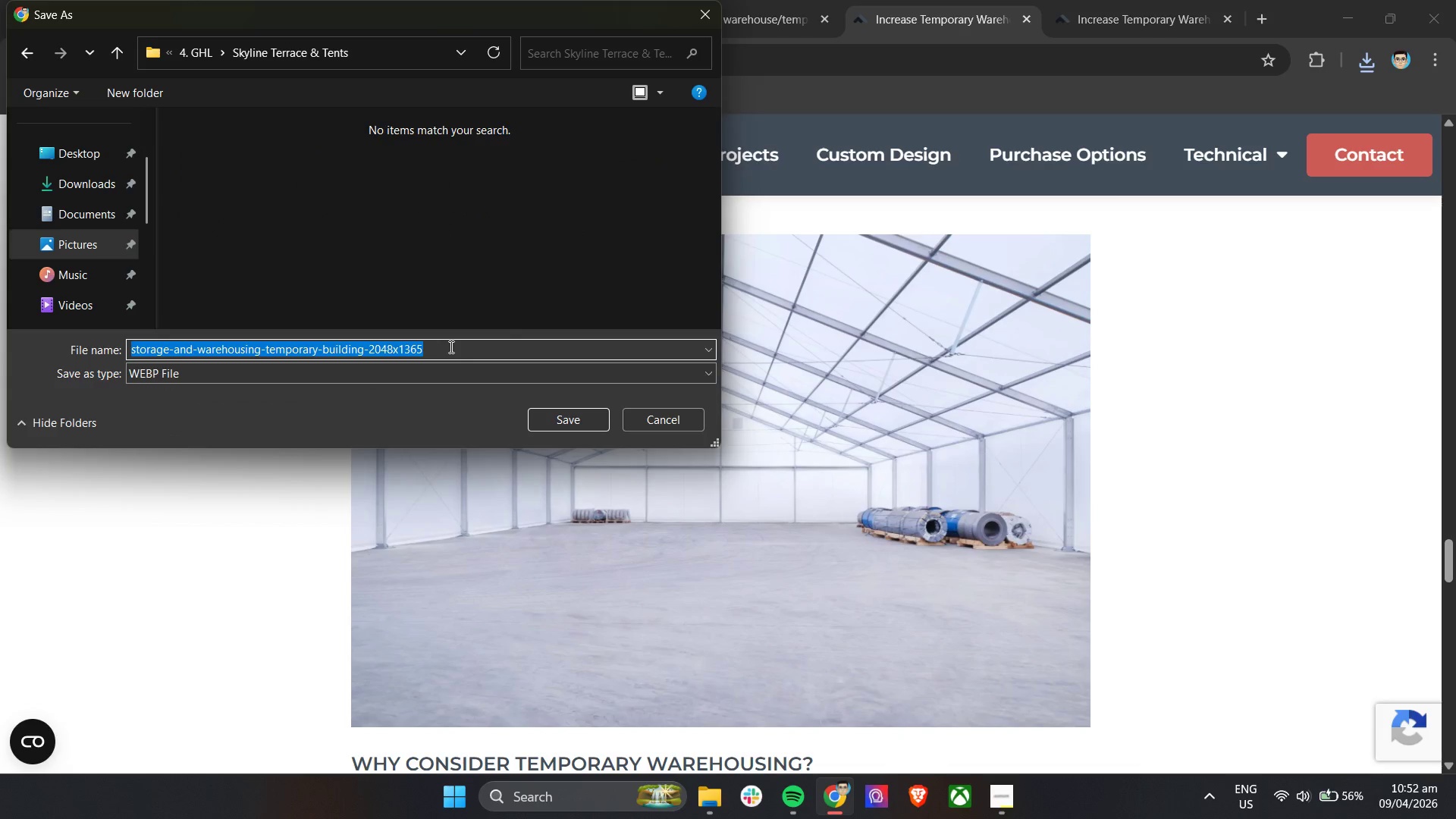 
type(Ware)
 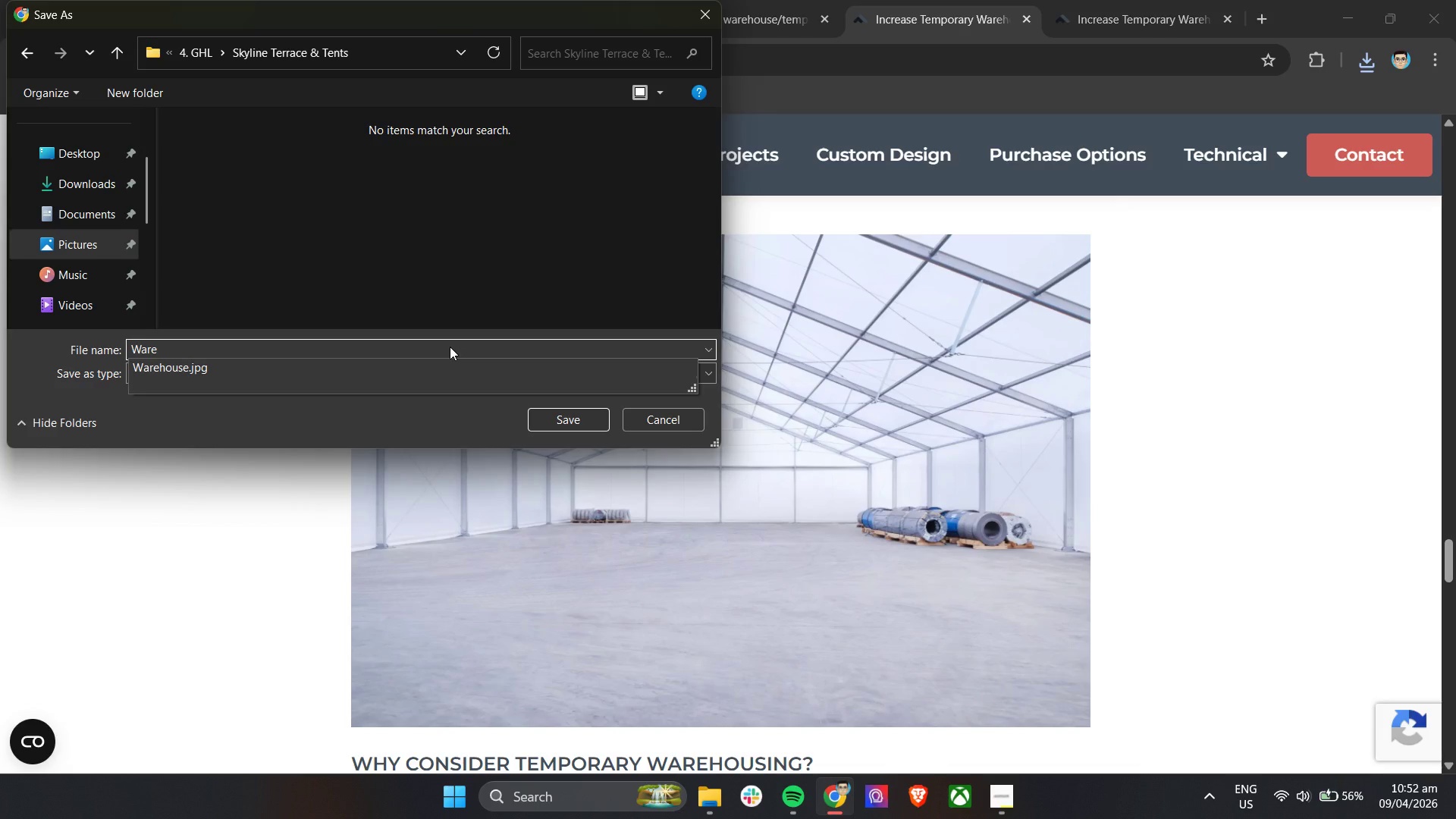 
key(ArrowDown)
 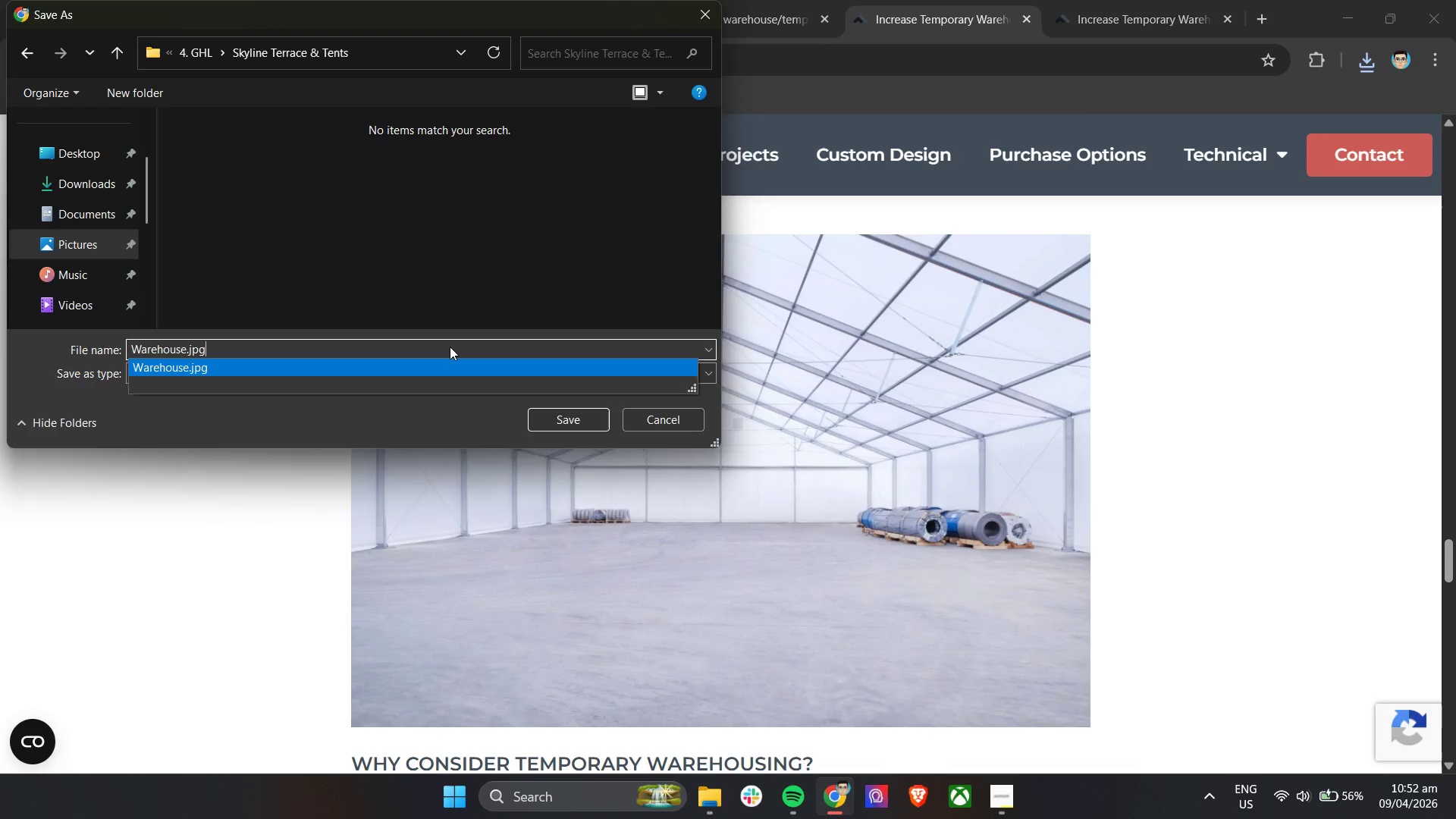 
key(Enter)
 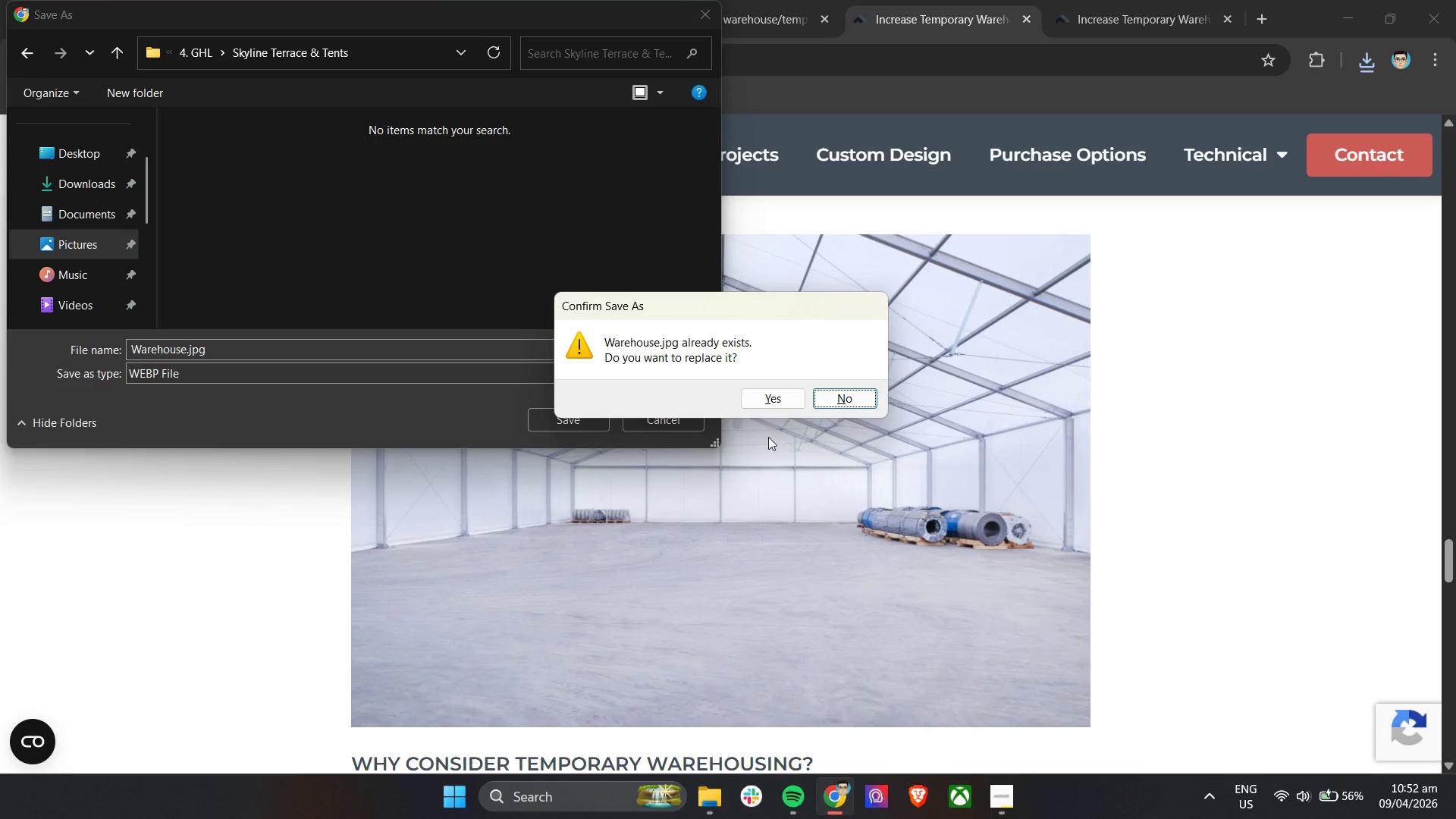 
left_click([780, 391])
 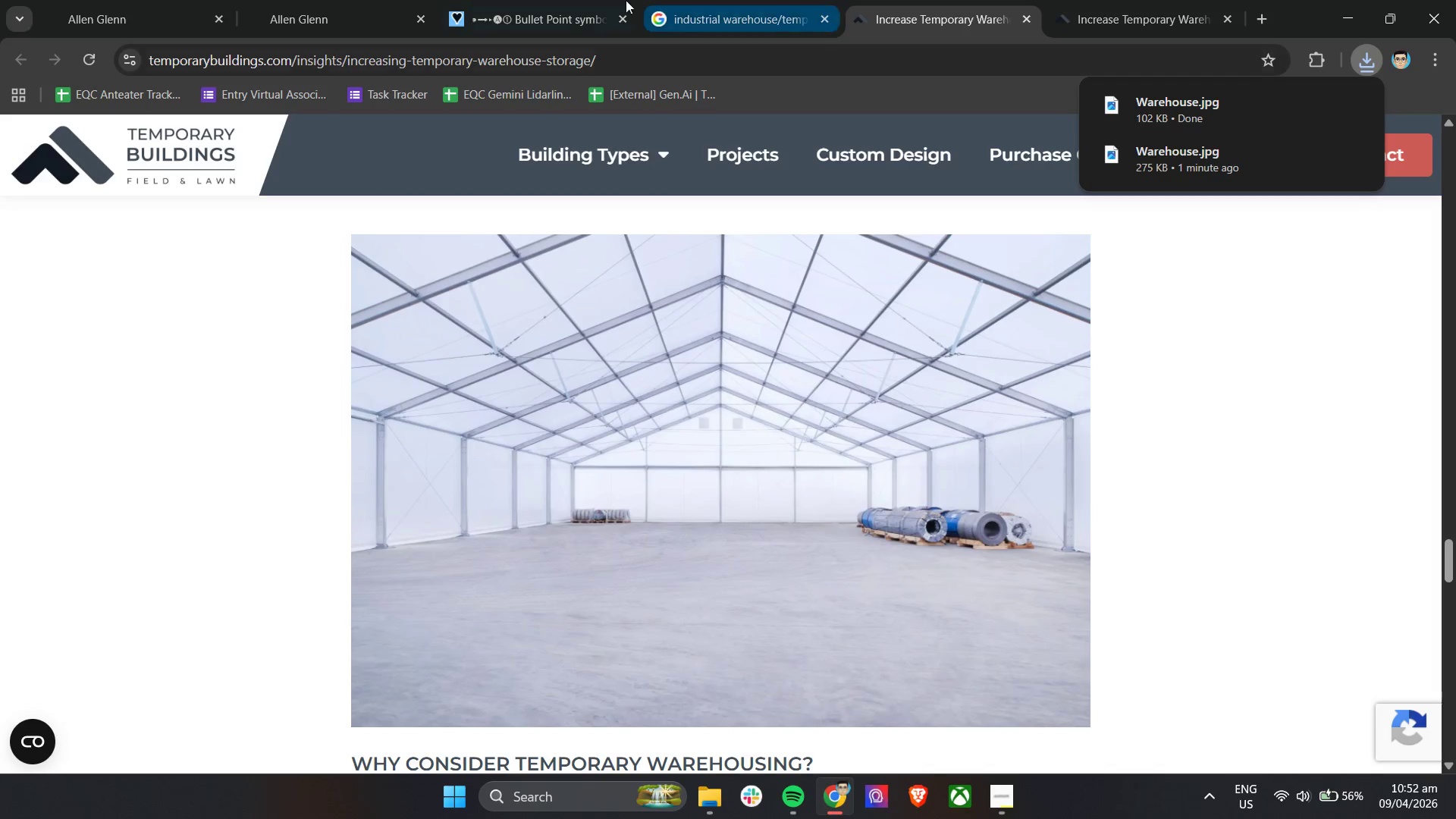 
left_click([307, 0])
 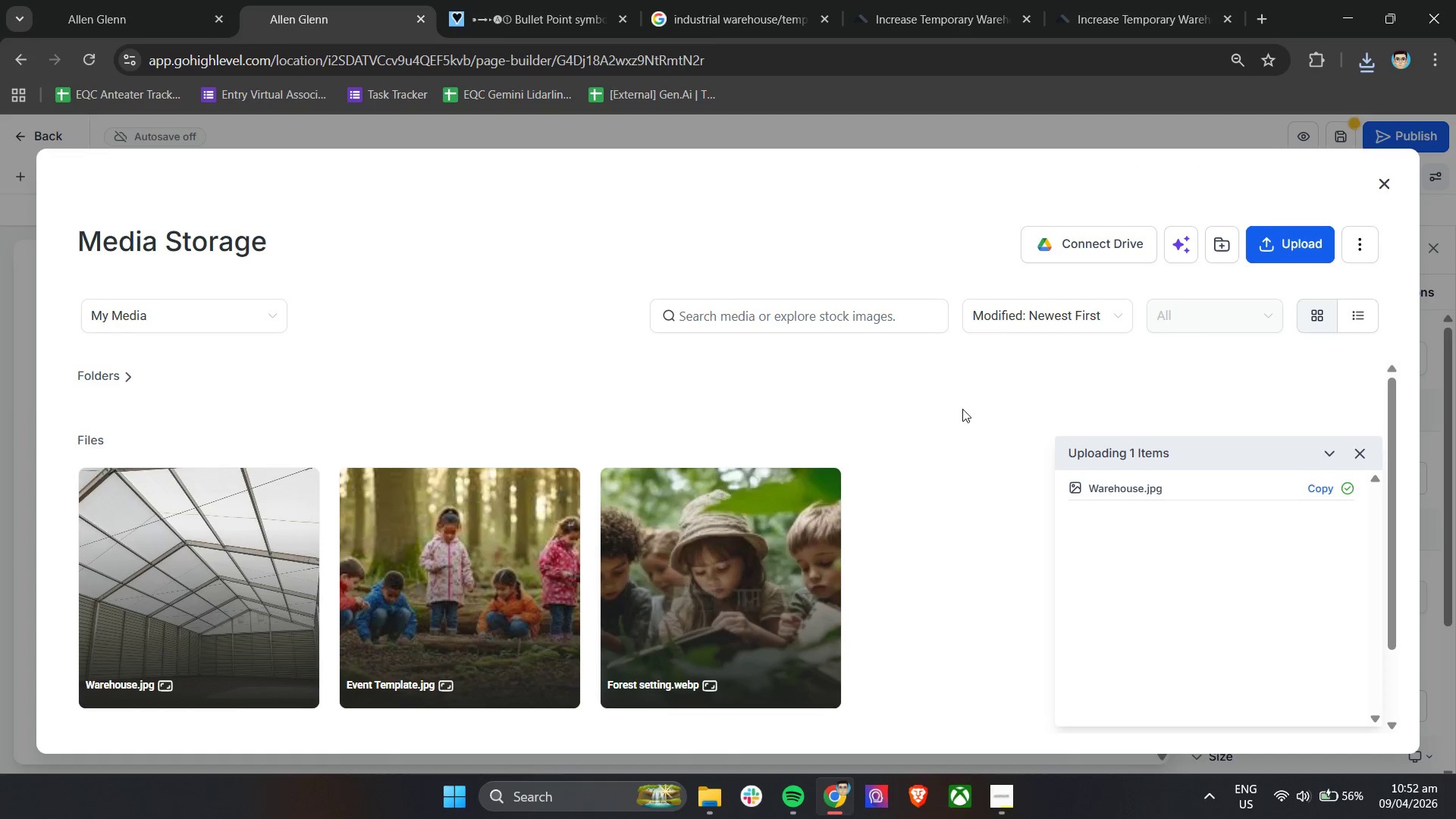 
left_click([1293, 250])
 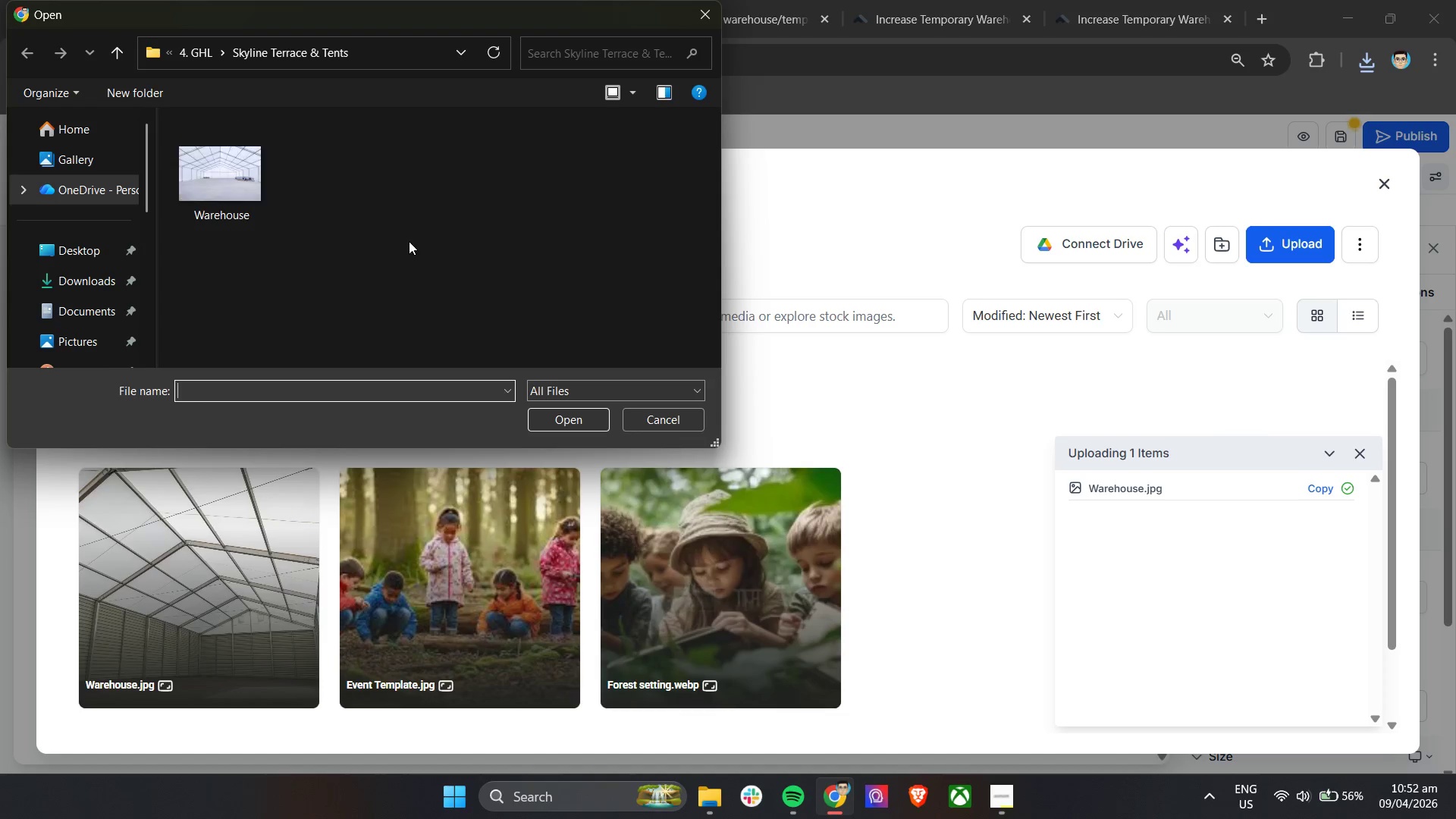 
left_click([246, 185])
 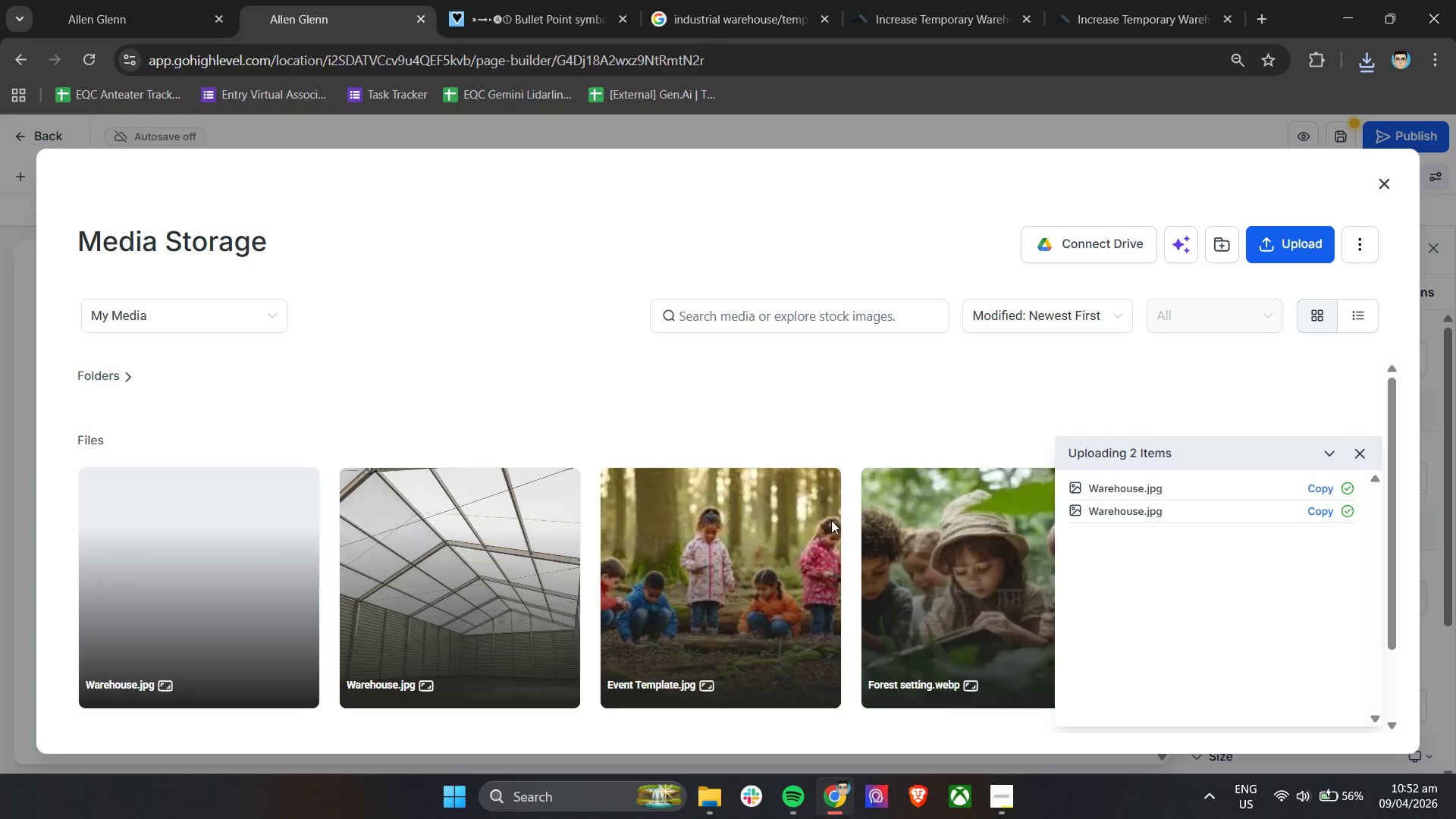 
left_click([215, 595])
 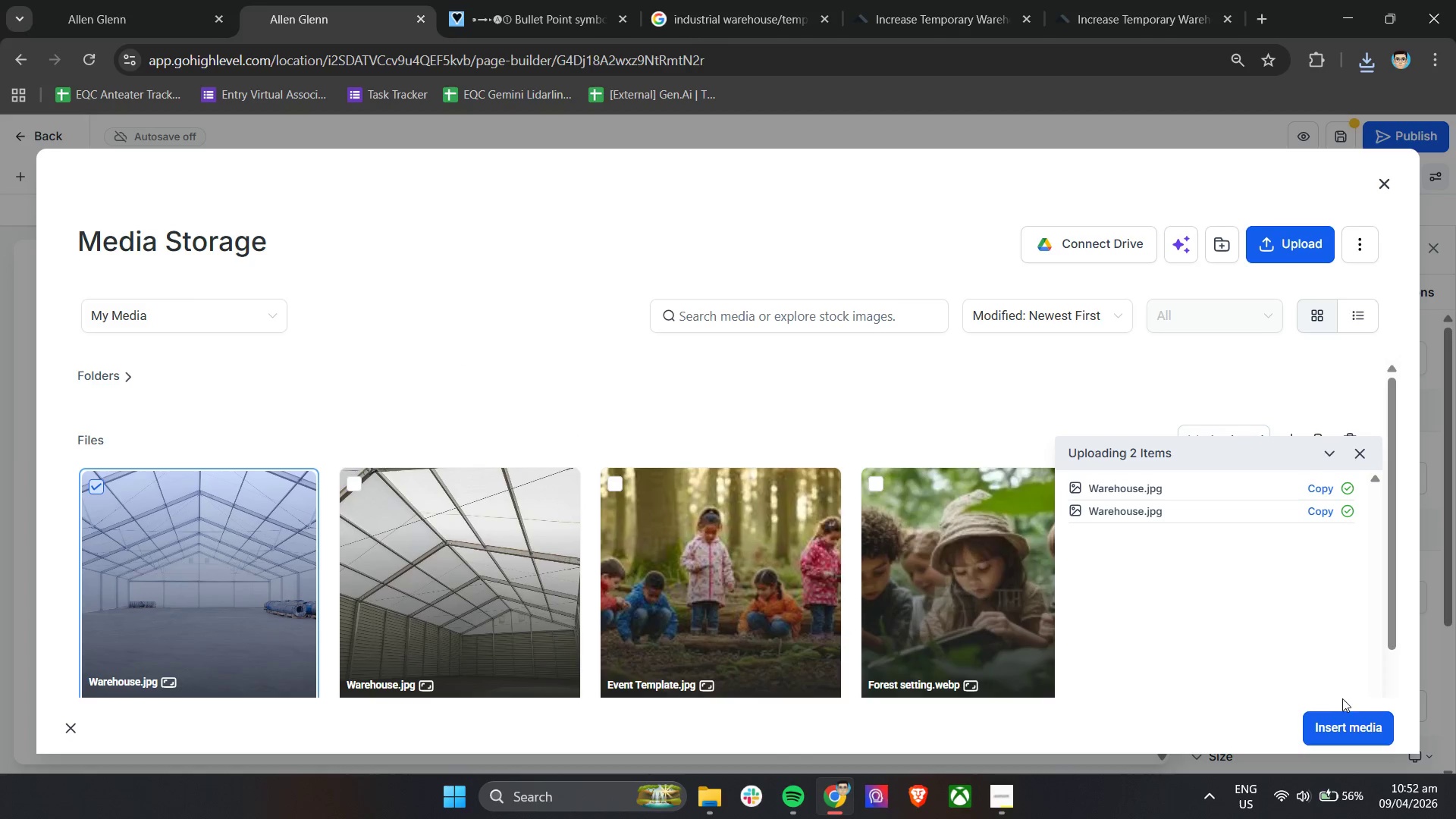 
left_click([1352, 724])
 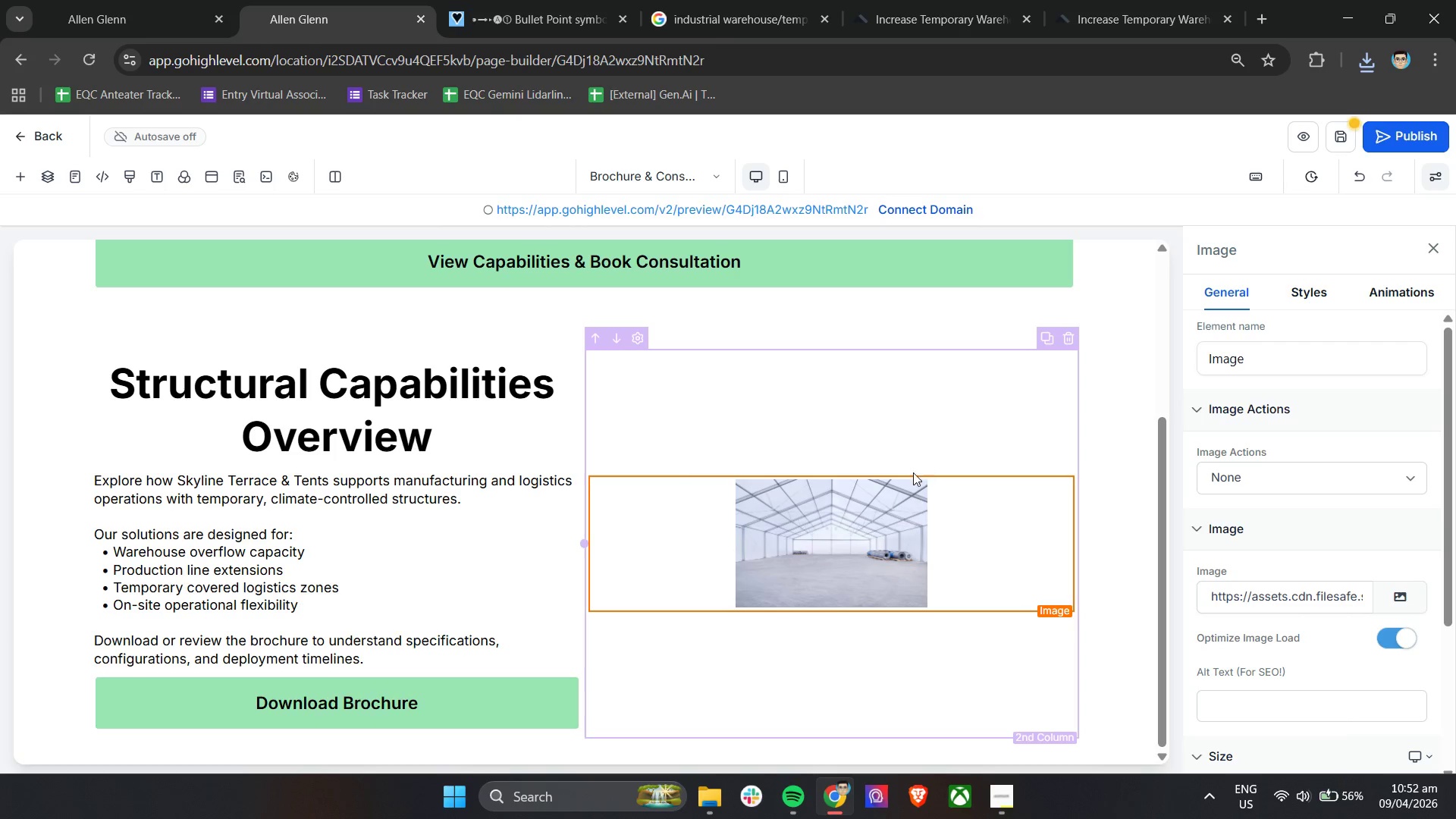 
left_click([880, 537])
 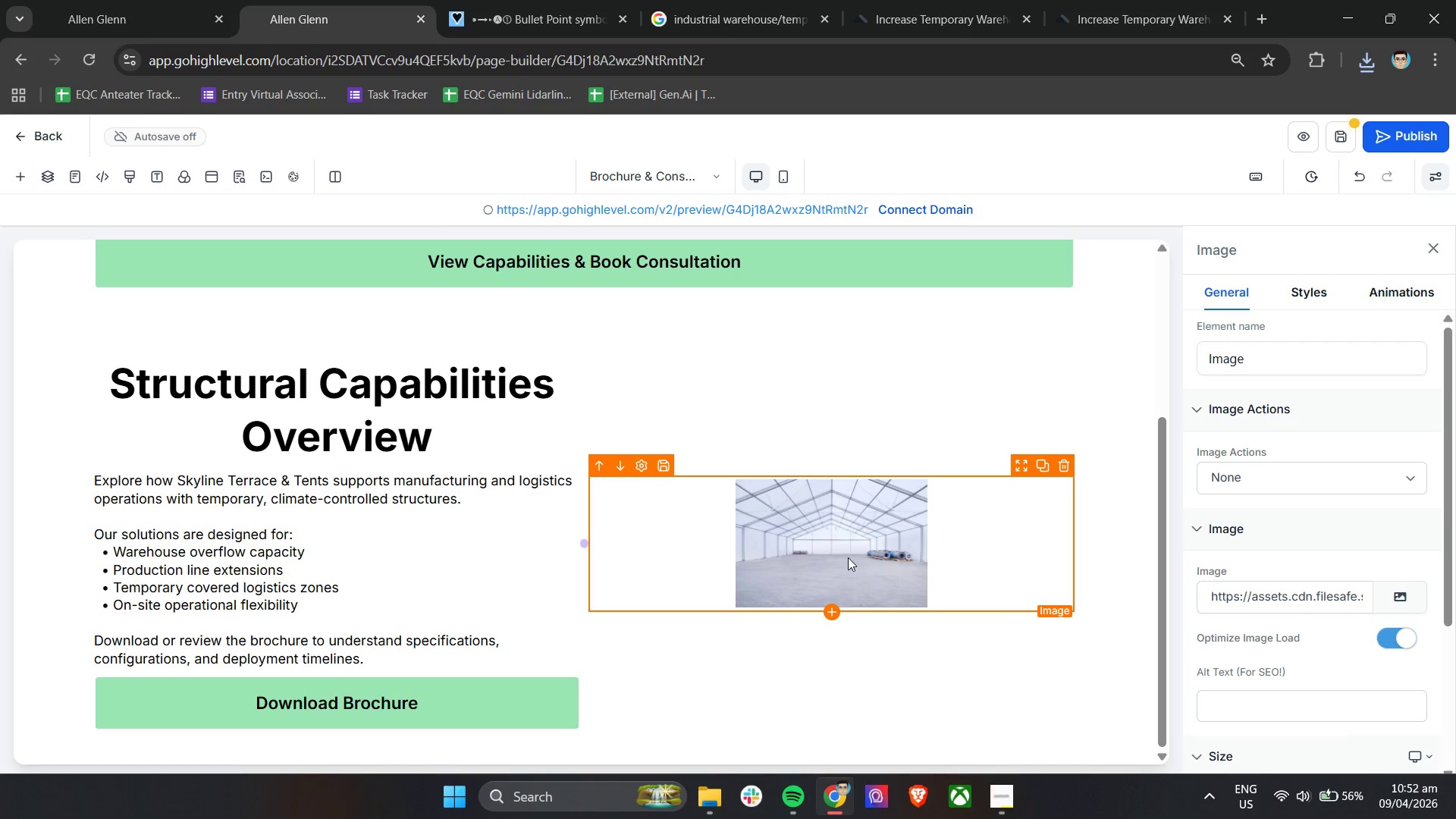 
double_click([848, 557])
 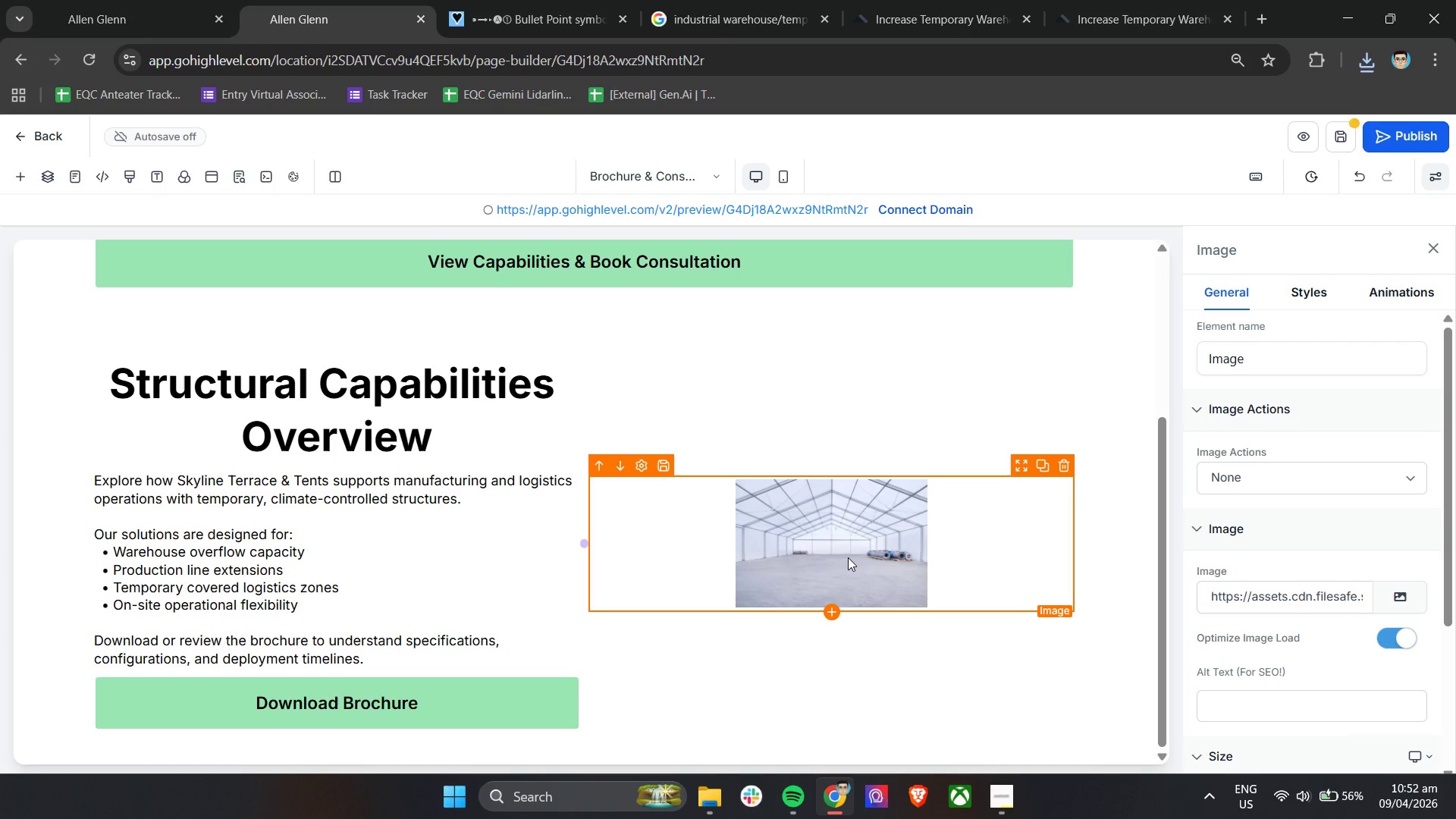 
triple_click([848, 557])
 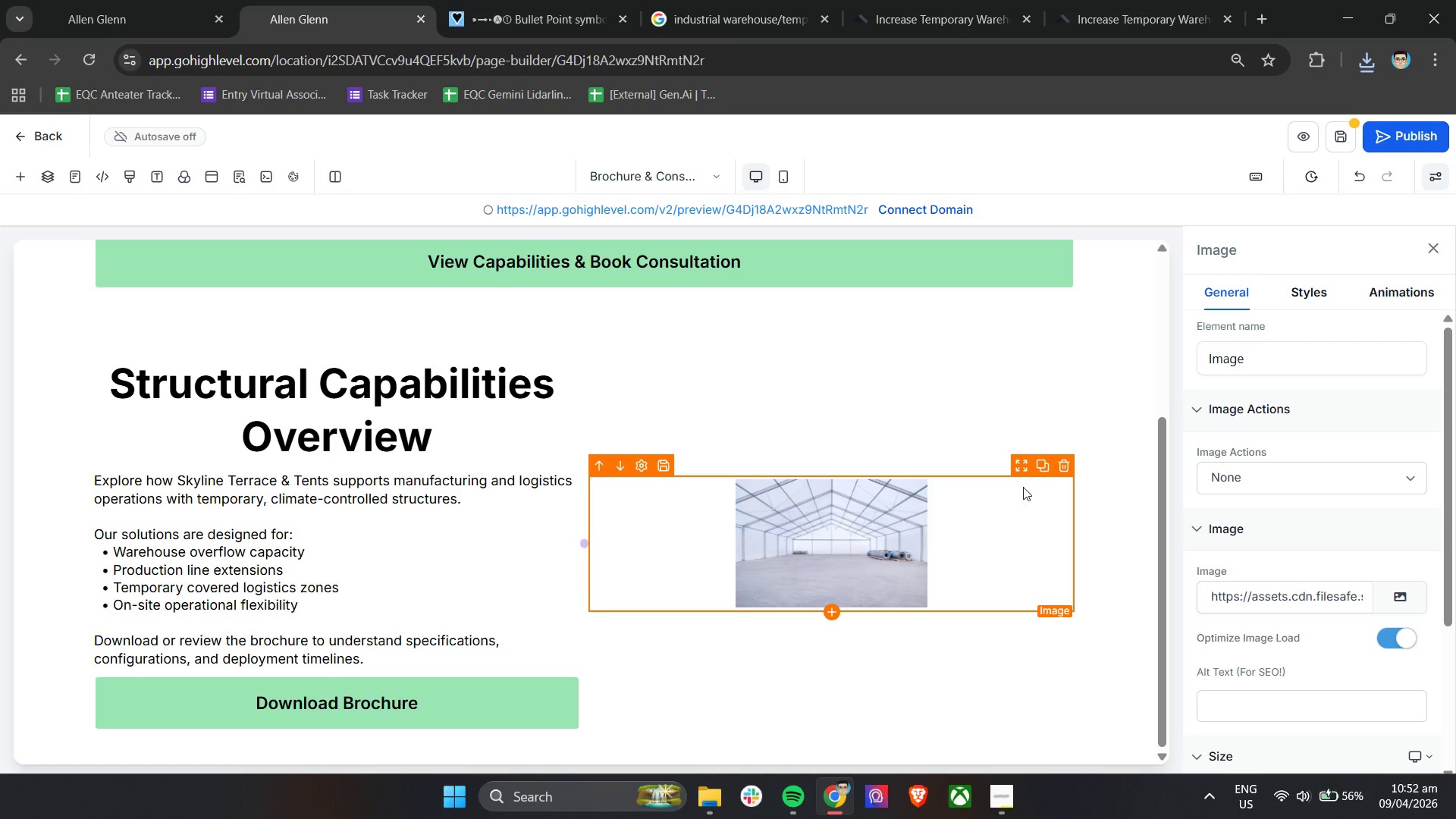 
left_click([1024, 468])
 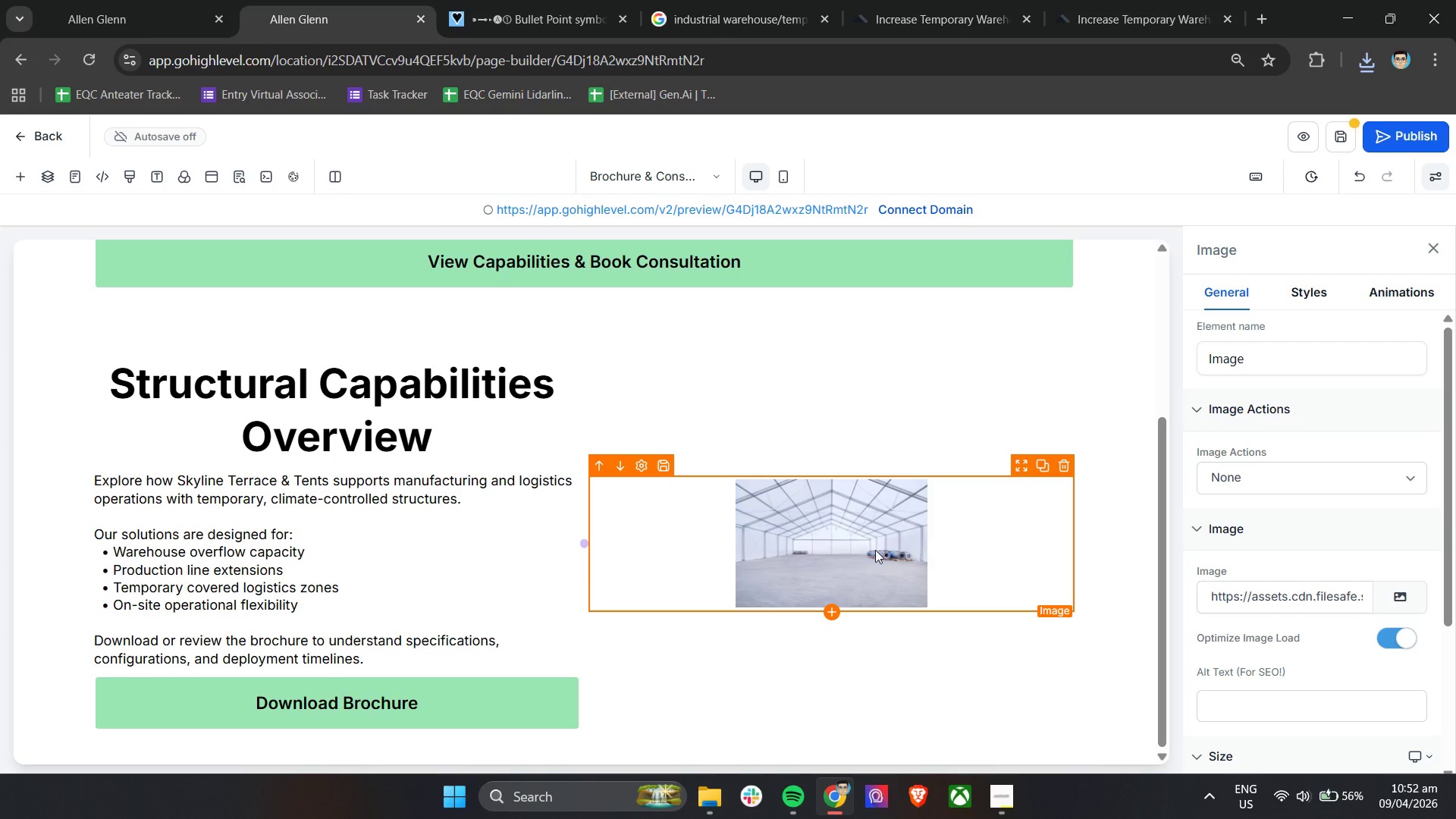 
left_click_drag(start_coordinate=[855, 551], to_coordinate=[842, 495])
 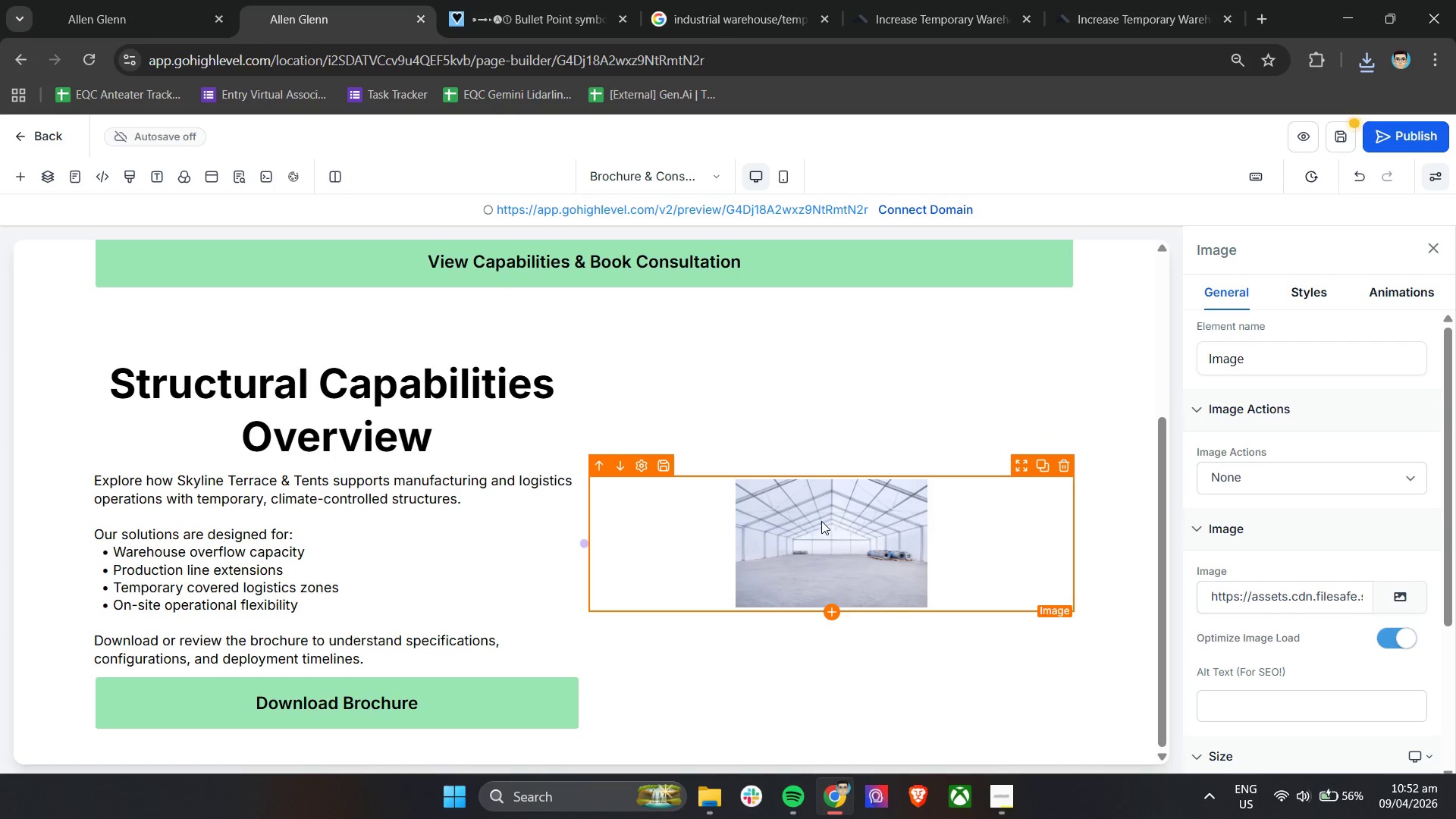 
double_click([821, 521])
 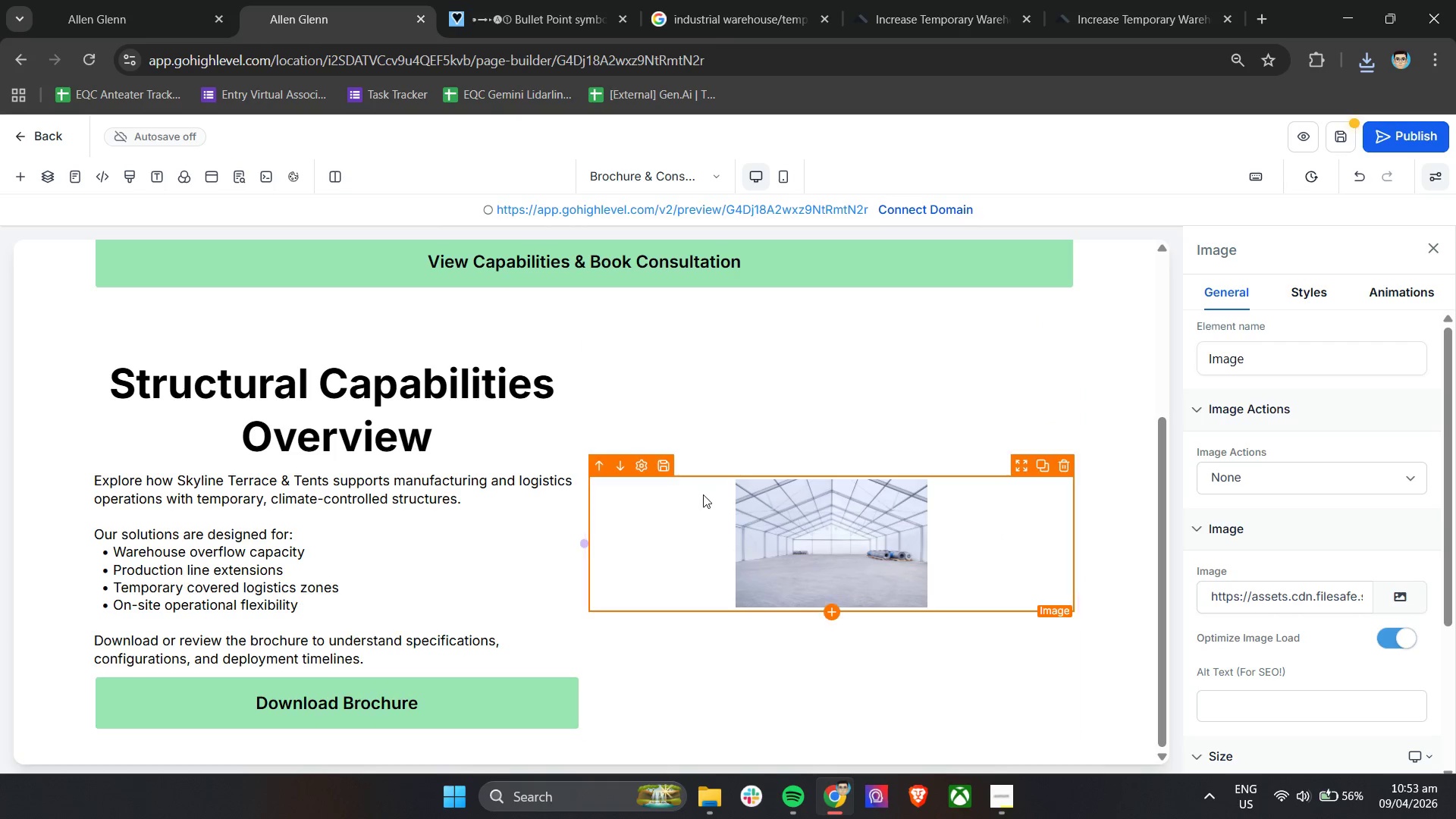 
double_click([820, 550])
 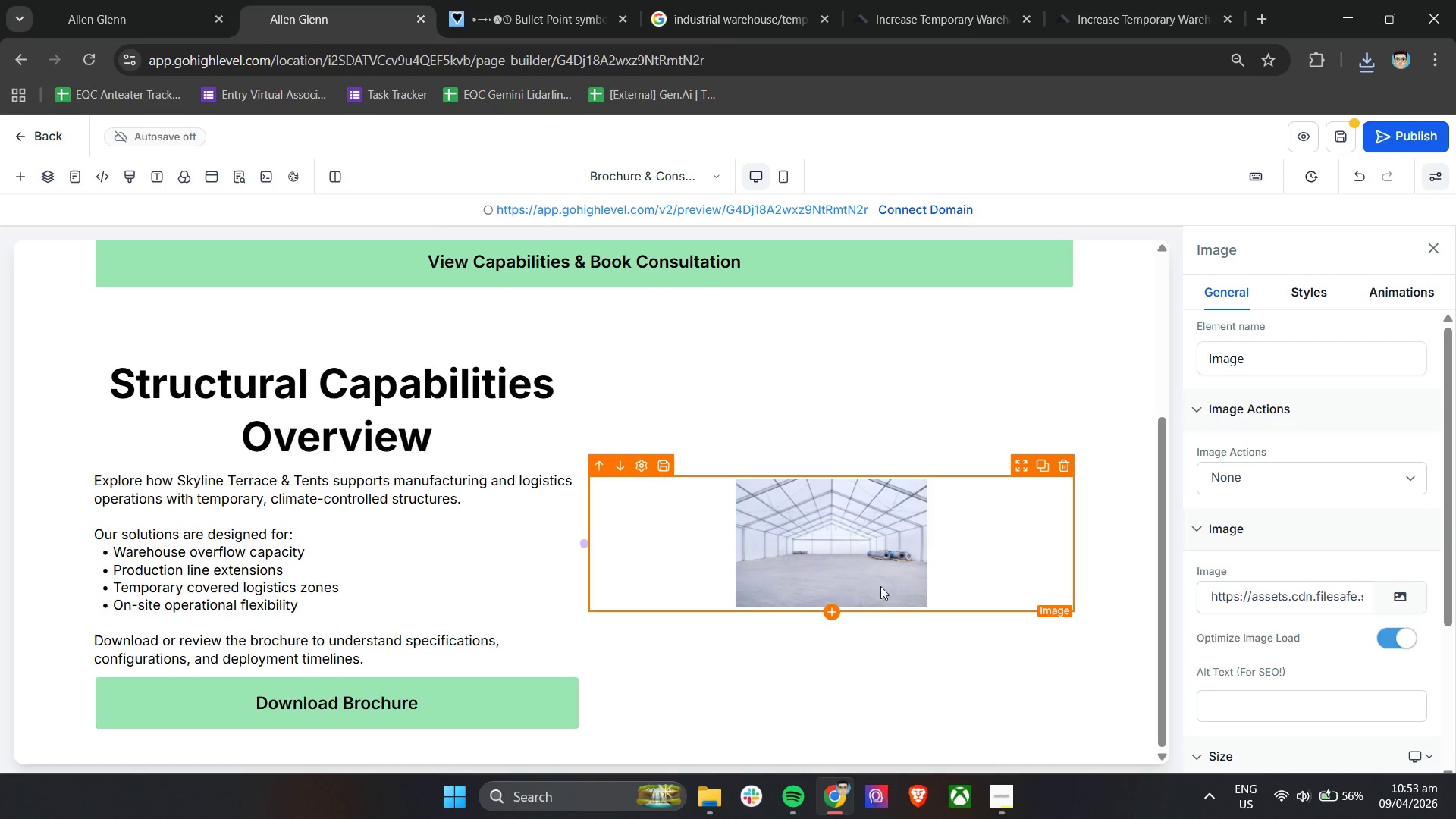 
left_click([886, 576])
 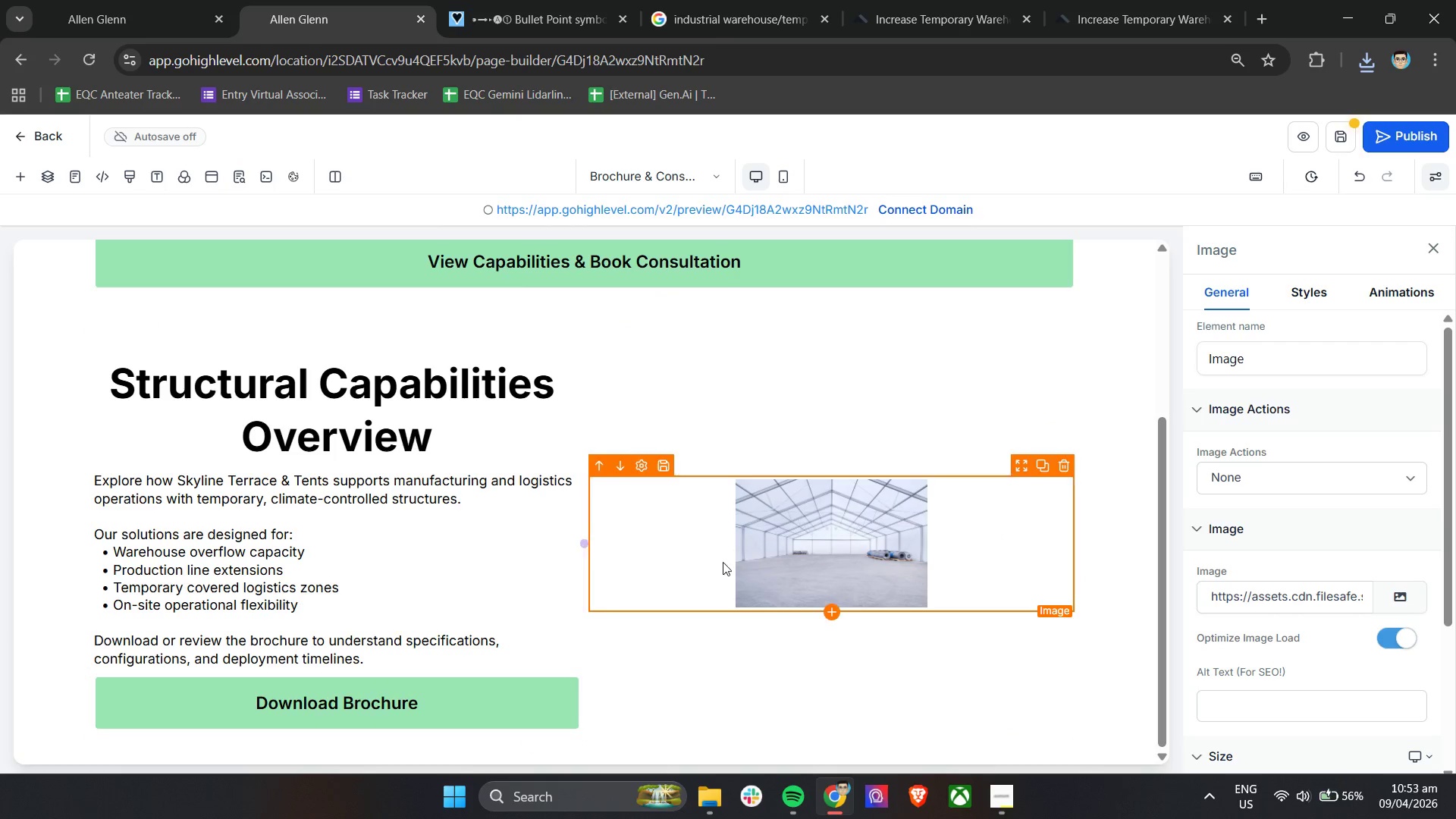 
left_click_drag(start_coordinate=[784, 562], to_coordinate=[789, 559])
 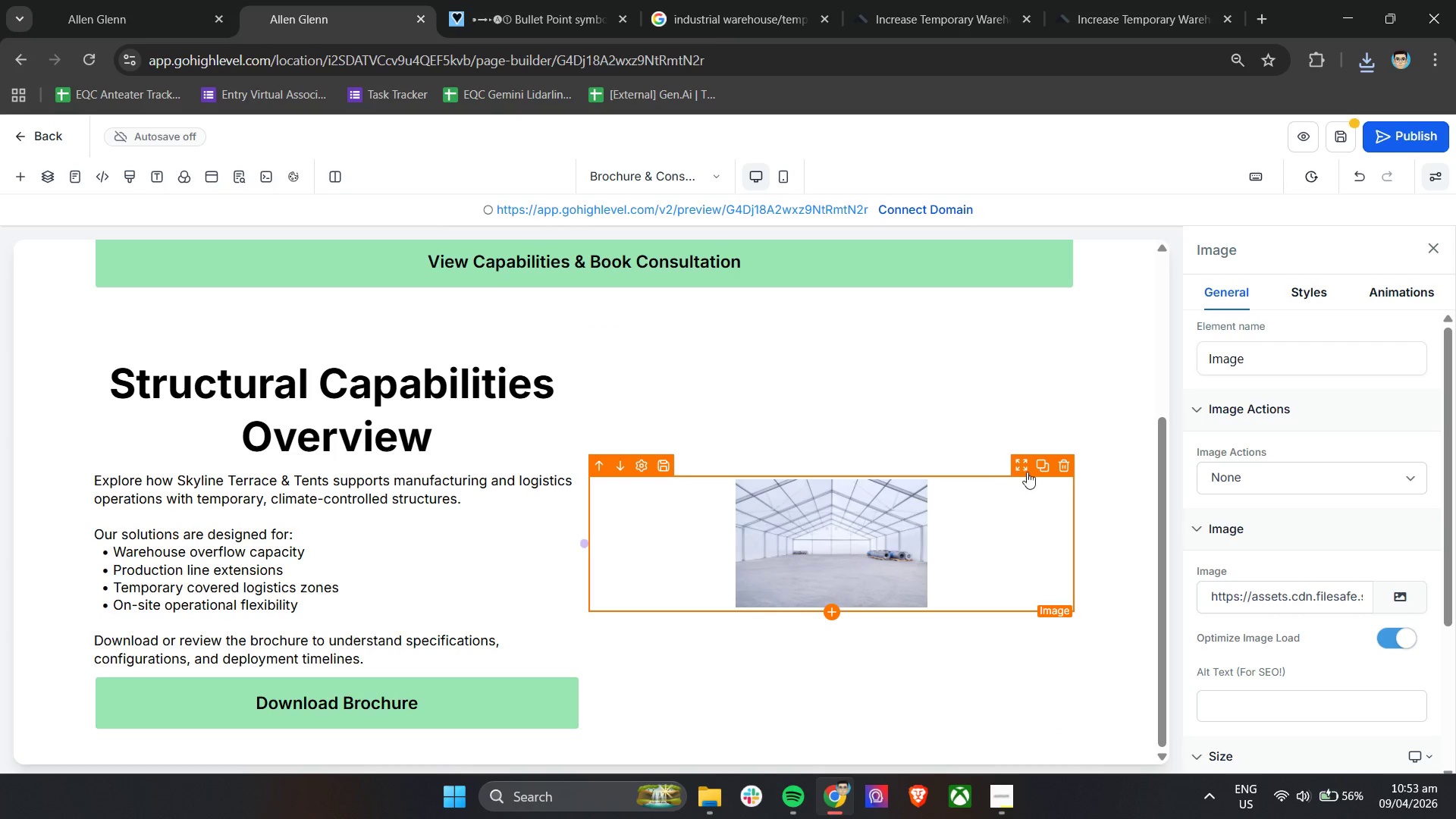 
double_click([1025, 466])
 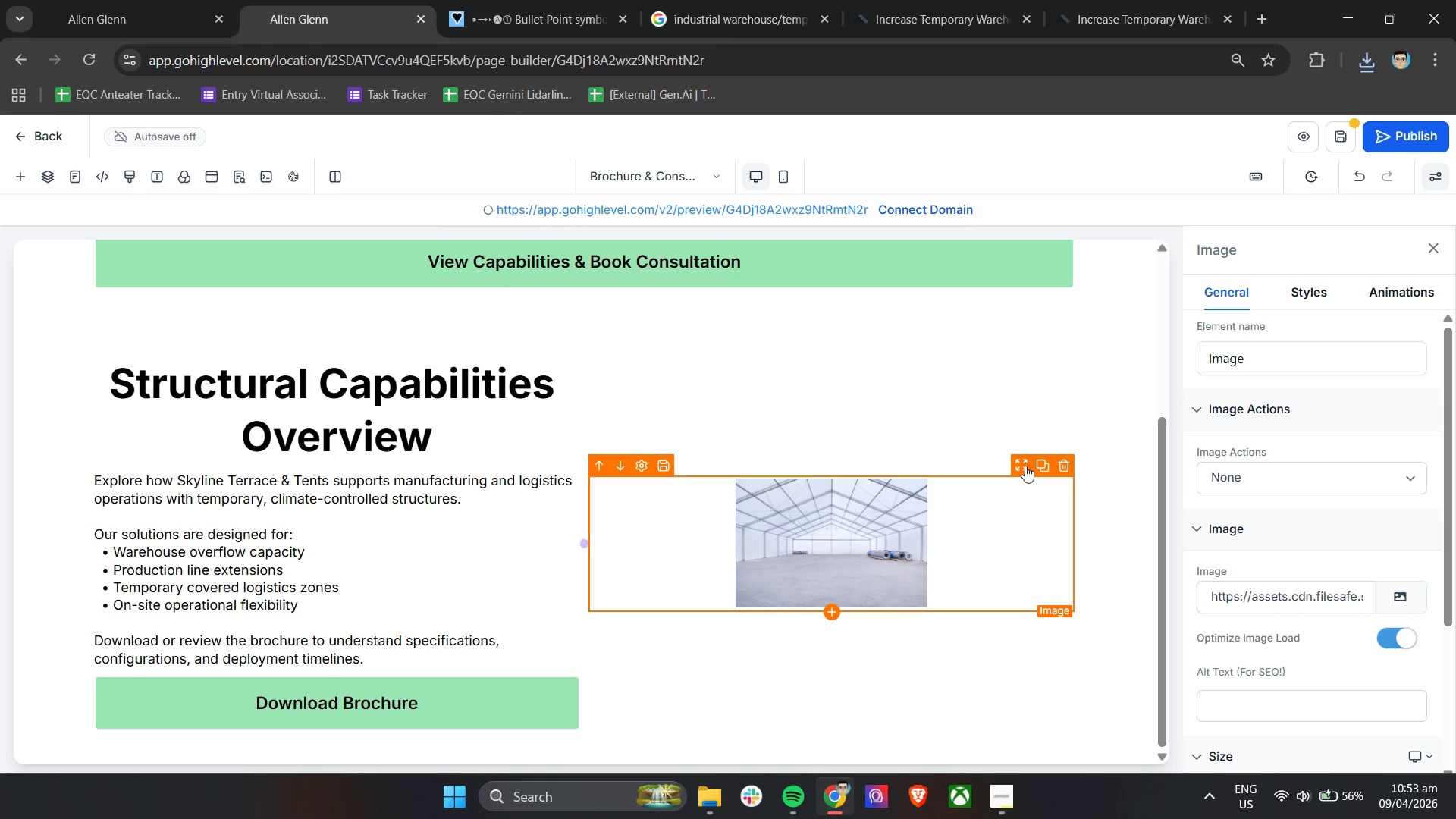 
triple_click([1025, 466])
 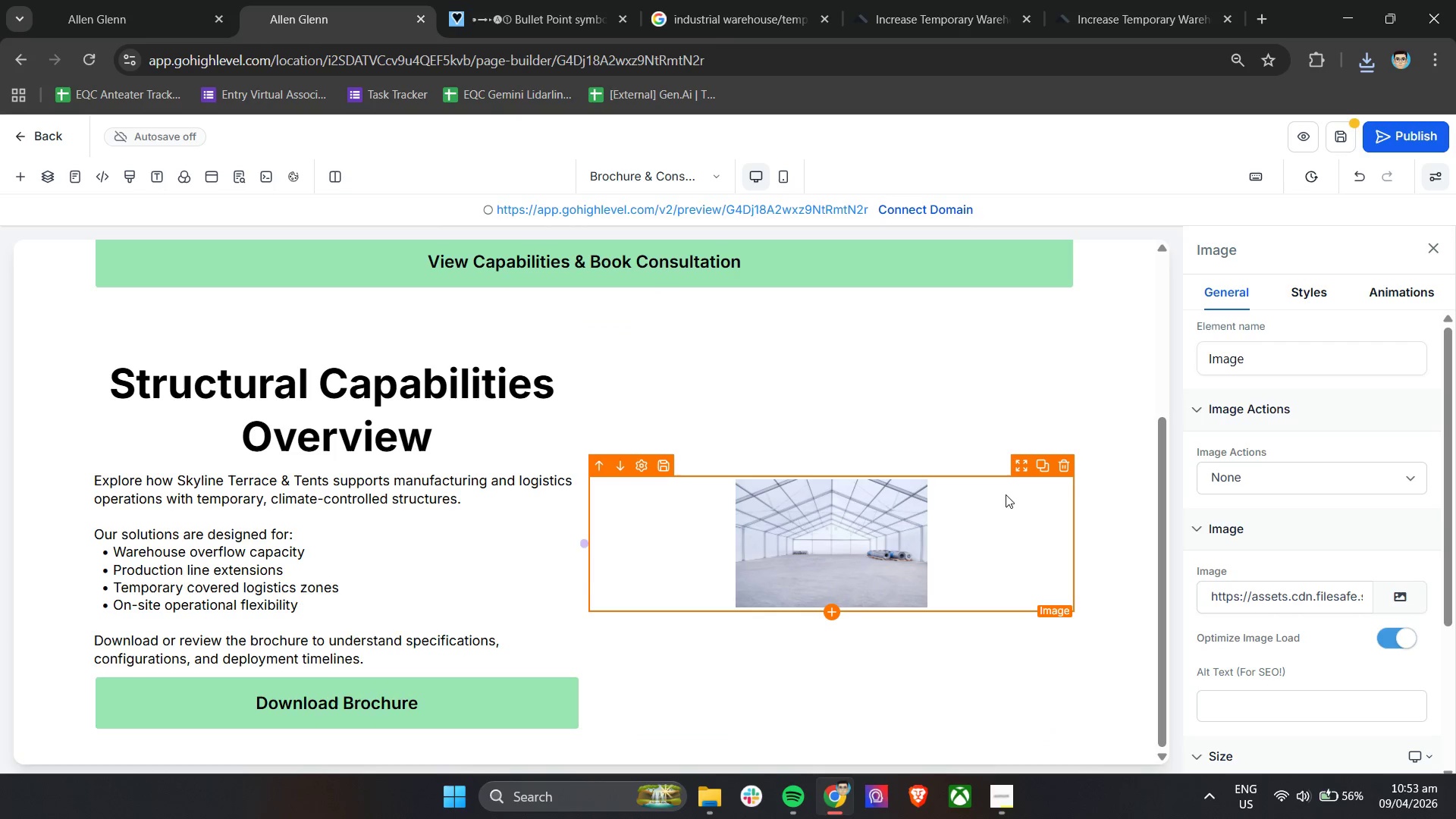 
left_click([1059, 469])
 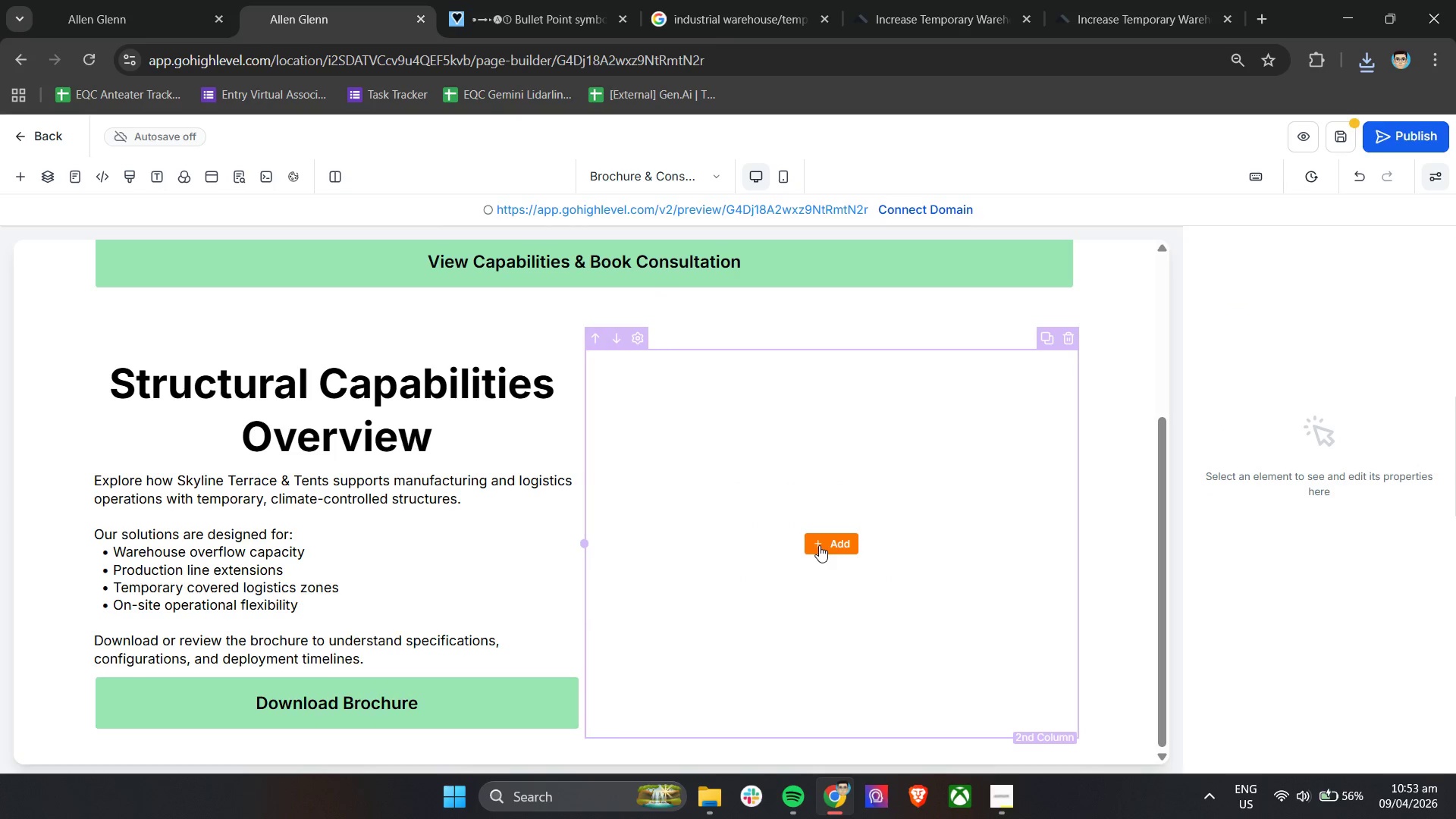 
left_click([819, 545])
 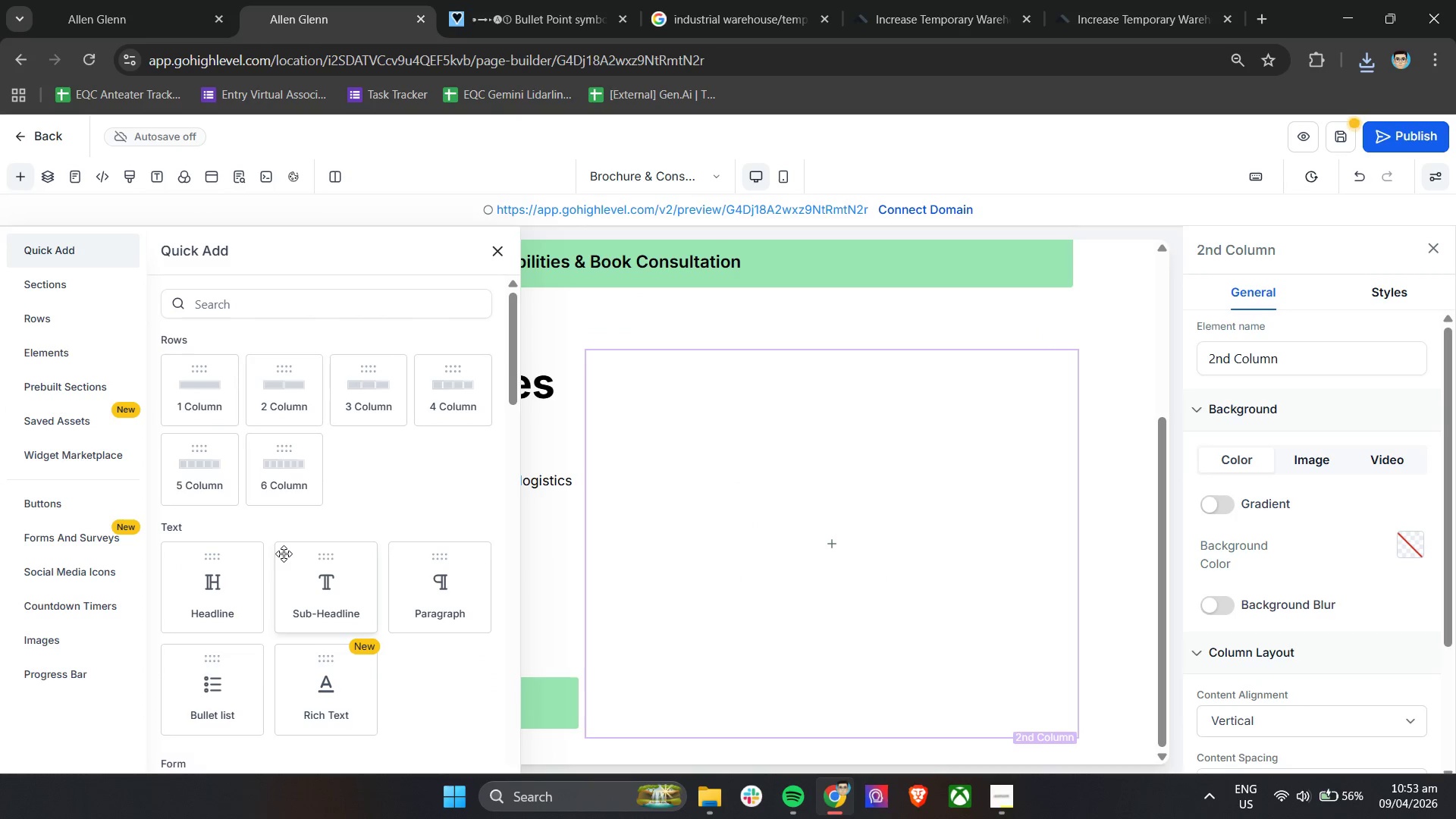 
scroll: coordinate [350, 515], scroll_direction: down, amount: 3.0
 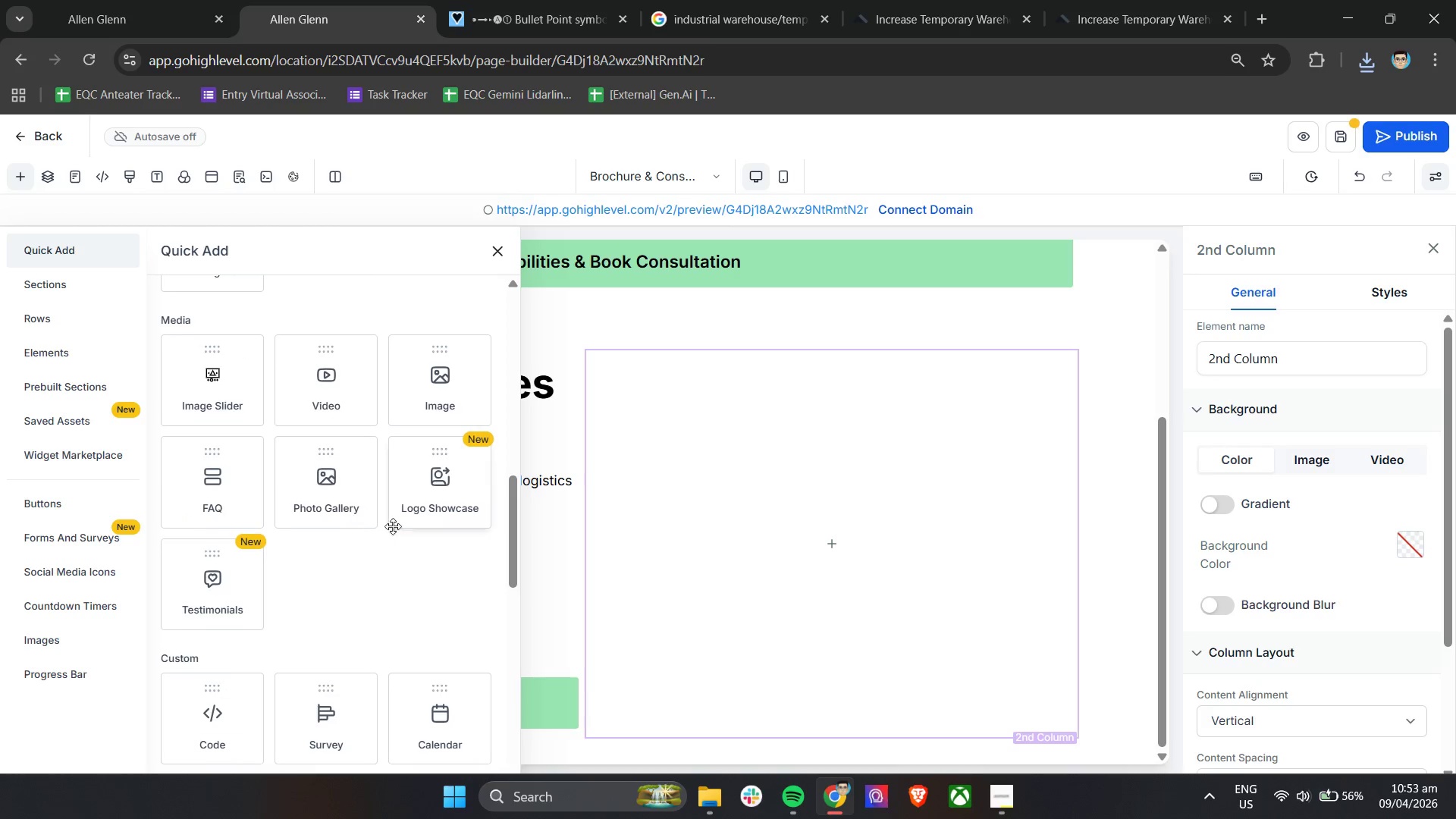 
left_click_drag(start_coordinate=[325, 497], to_coordinate=[827, 497])
 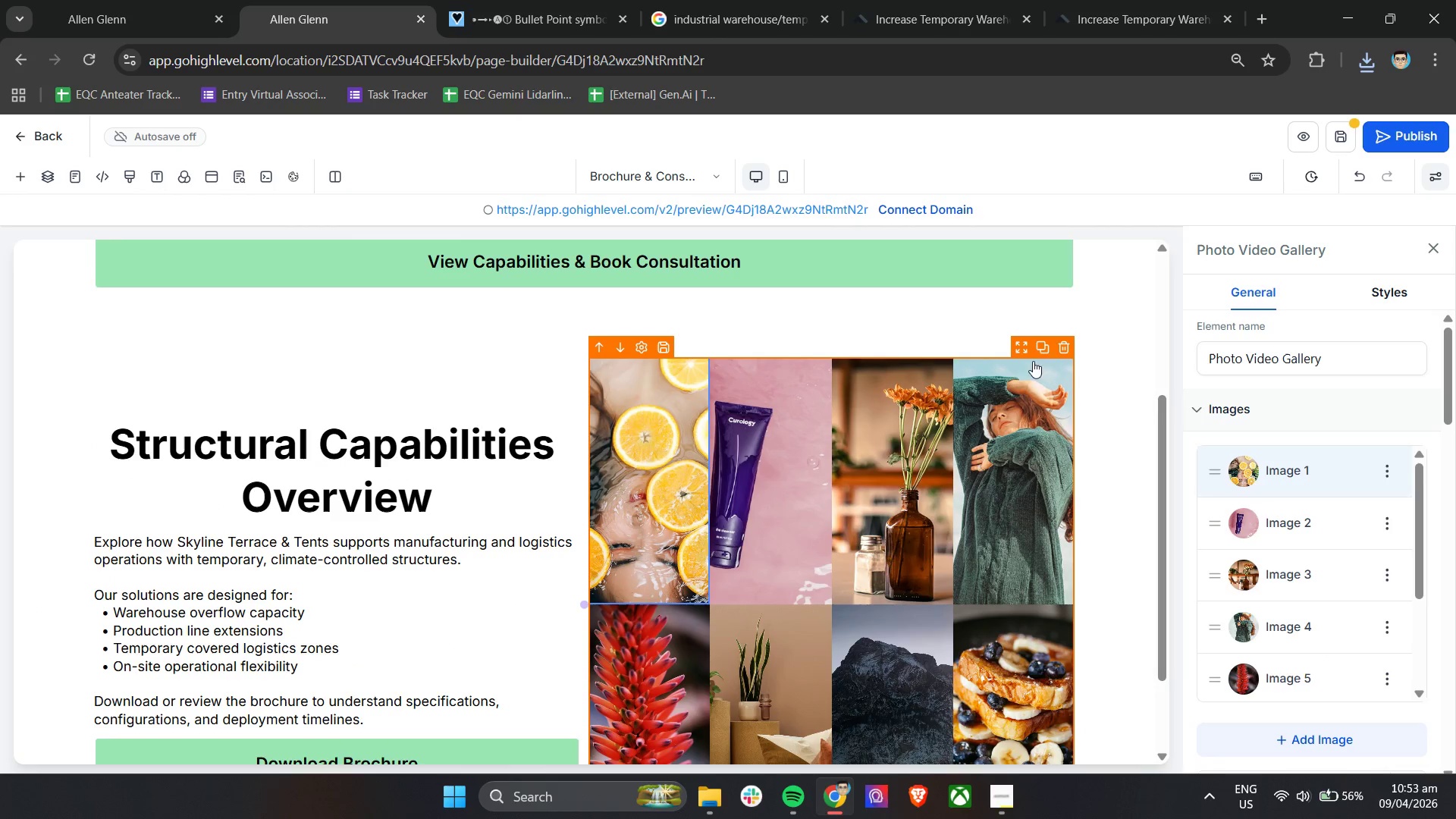 
left_click([1065, 345])
 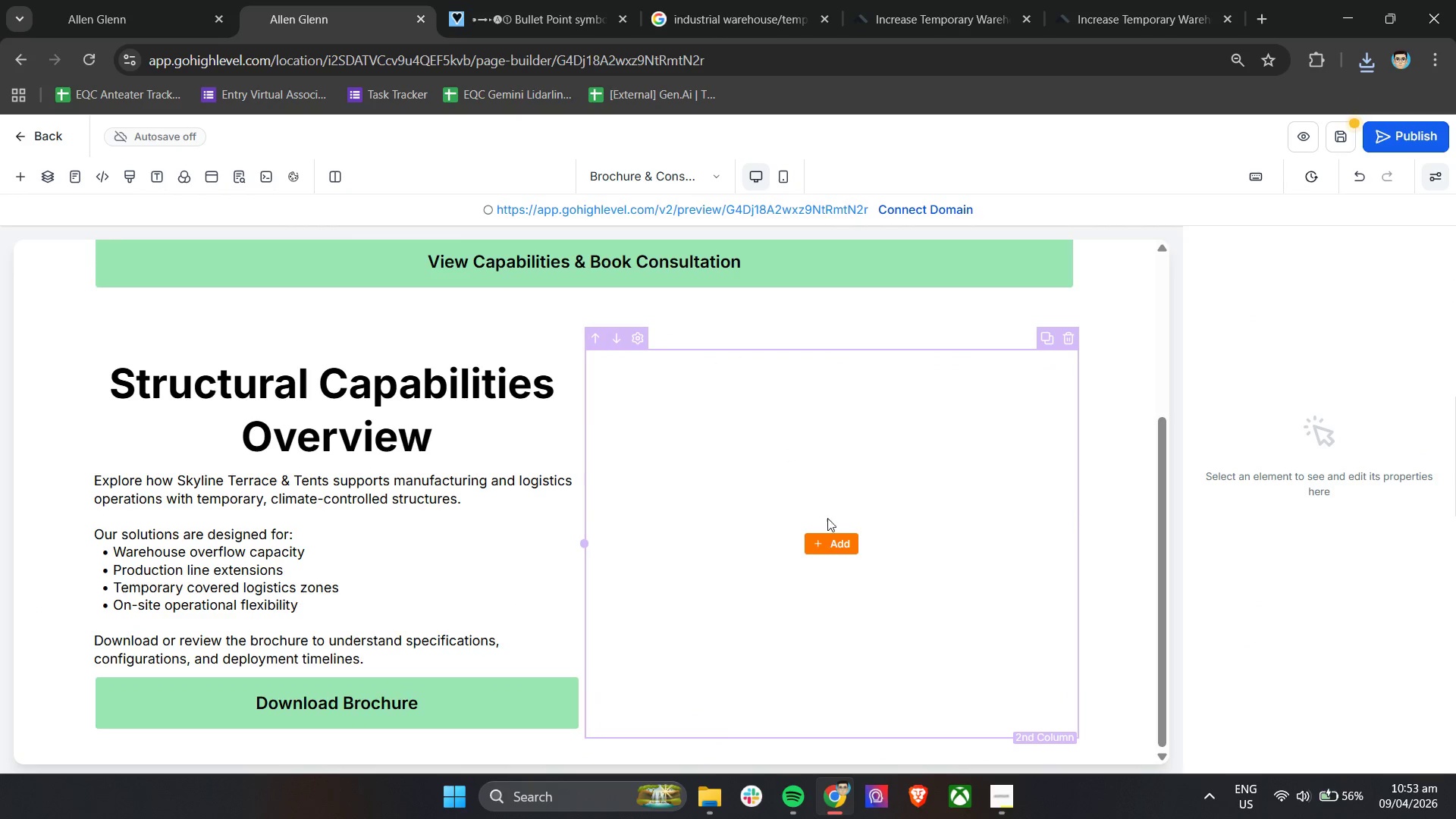 
left_click([824, 537])
 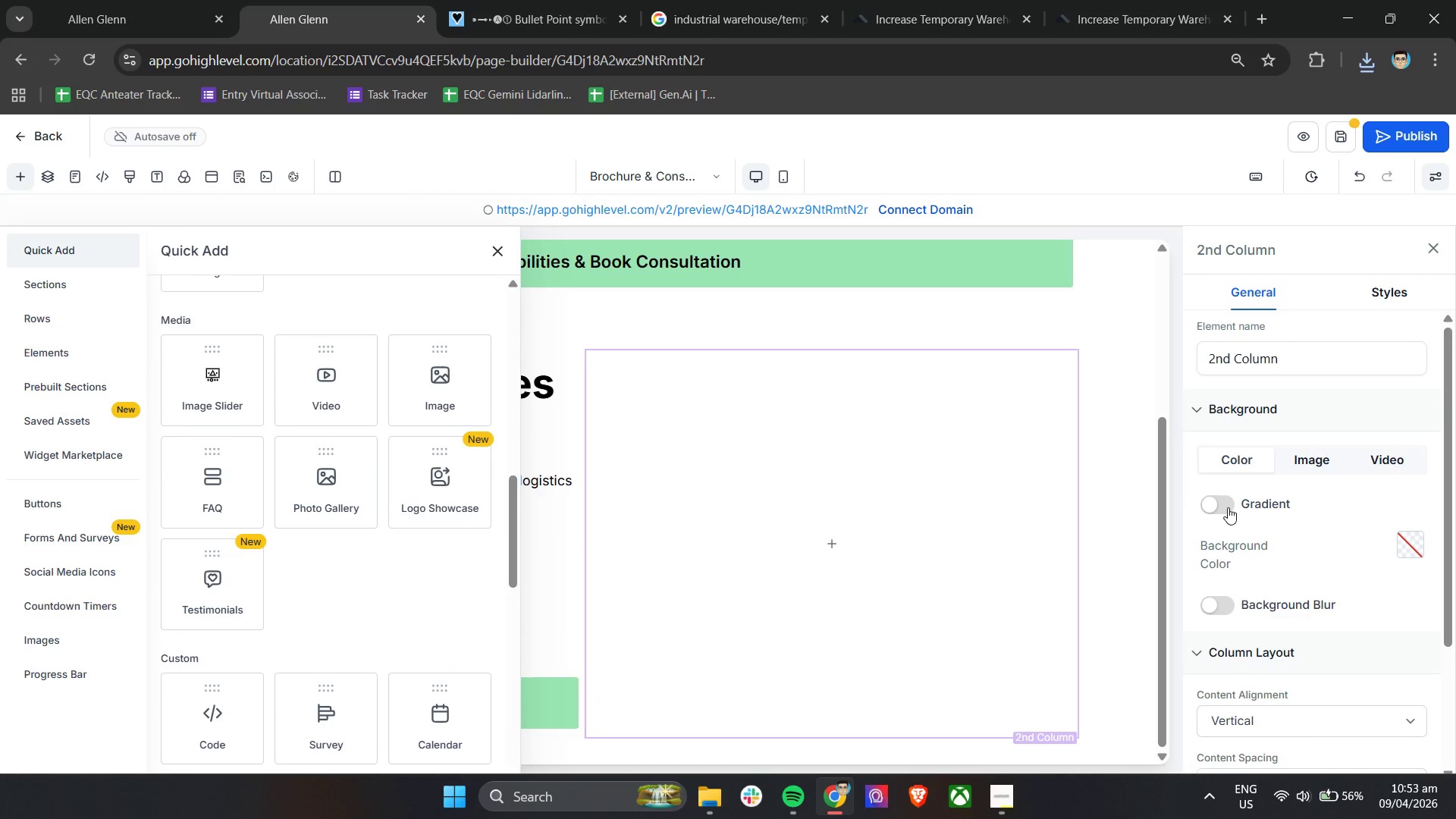 
left_click([1320, 458])
 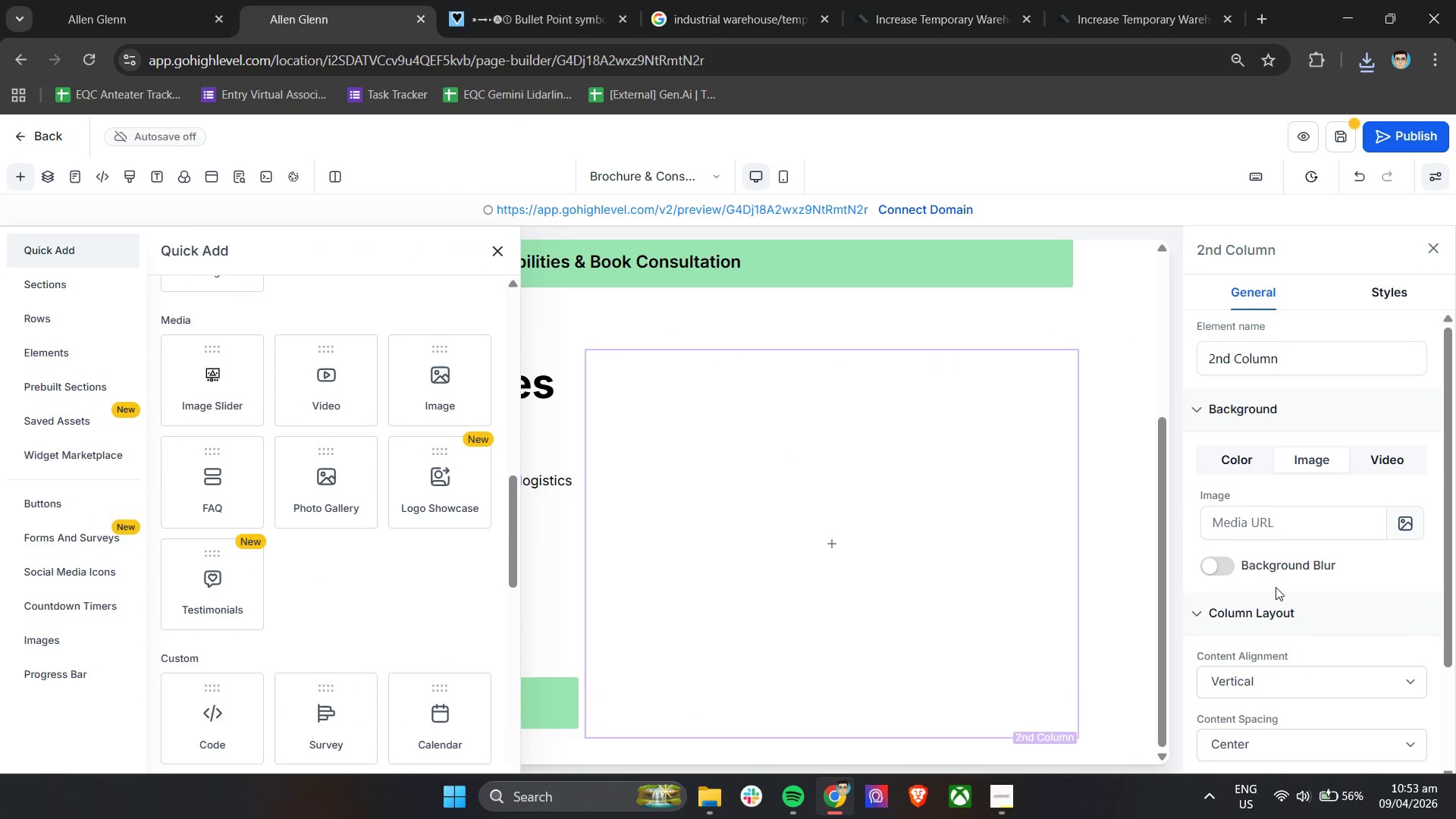 
scroll: coordinate [1282, 583], scroll_direction: down, amount: 3.0
 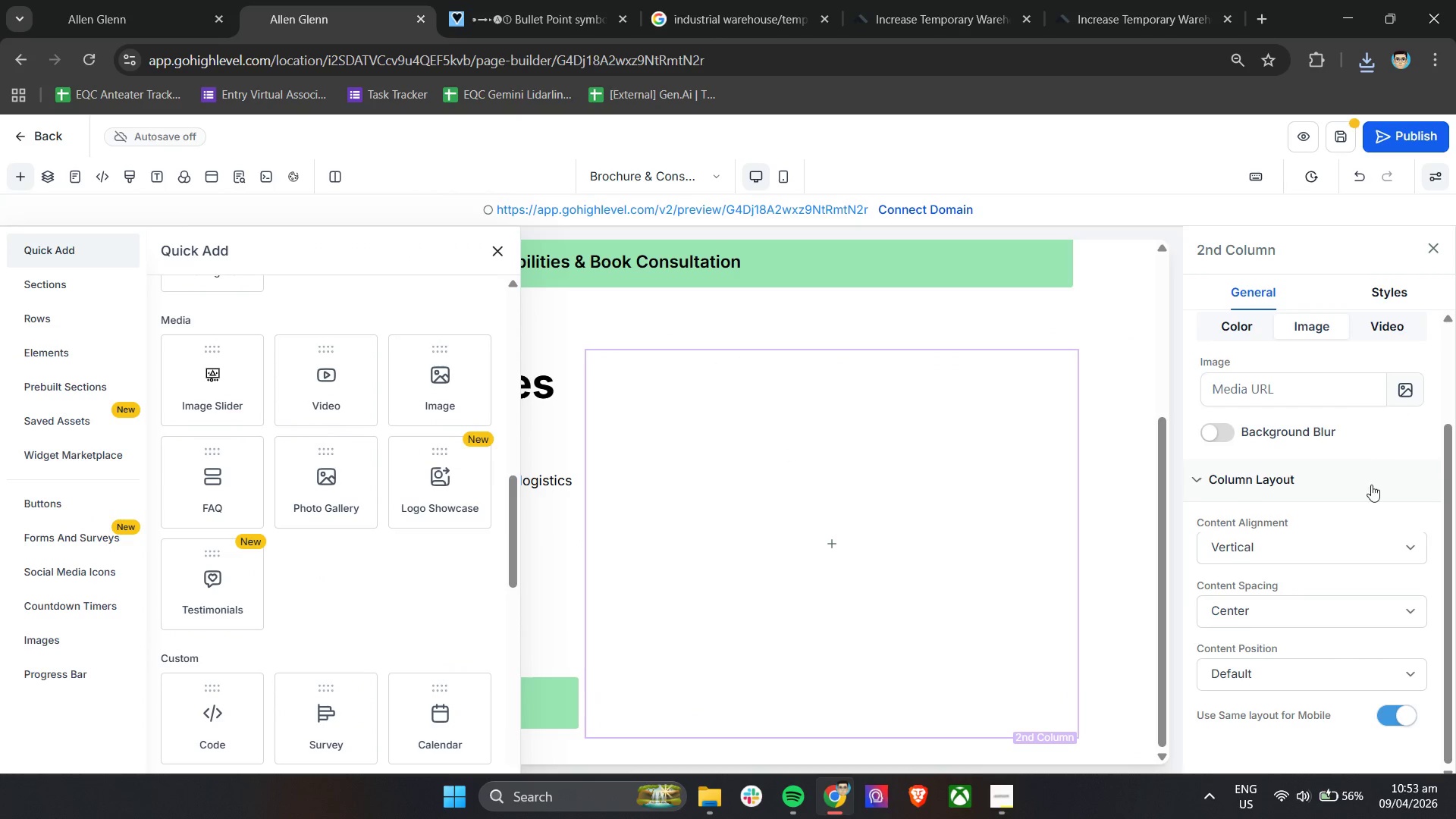 
left_click([1414, 390])
 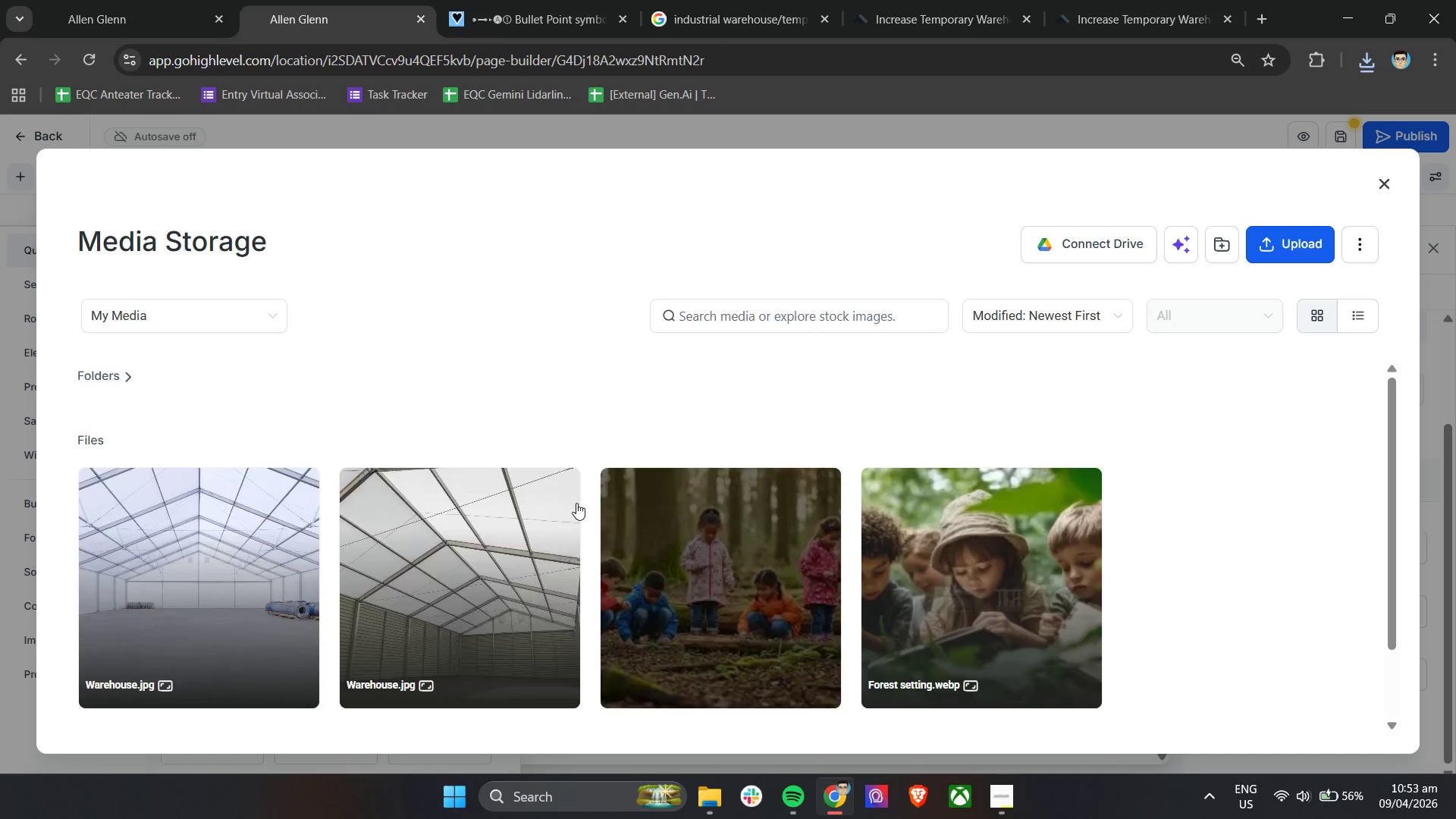 
left_click([210, 566])
 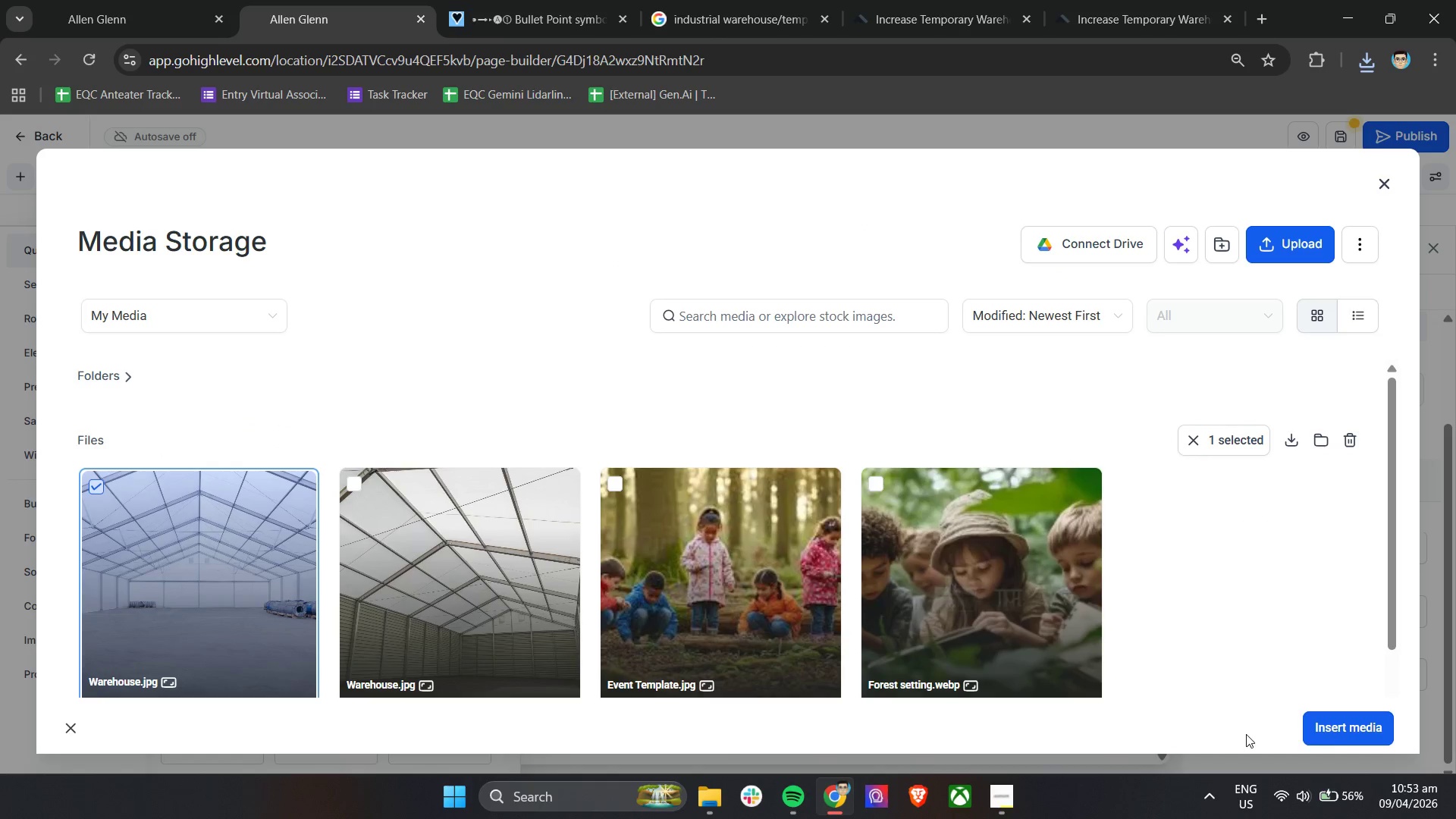 
left_click([1327, 732])
 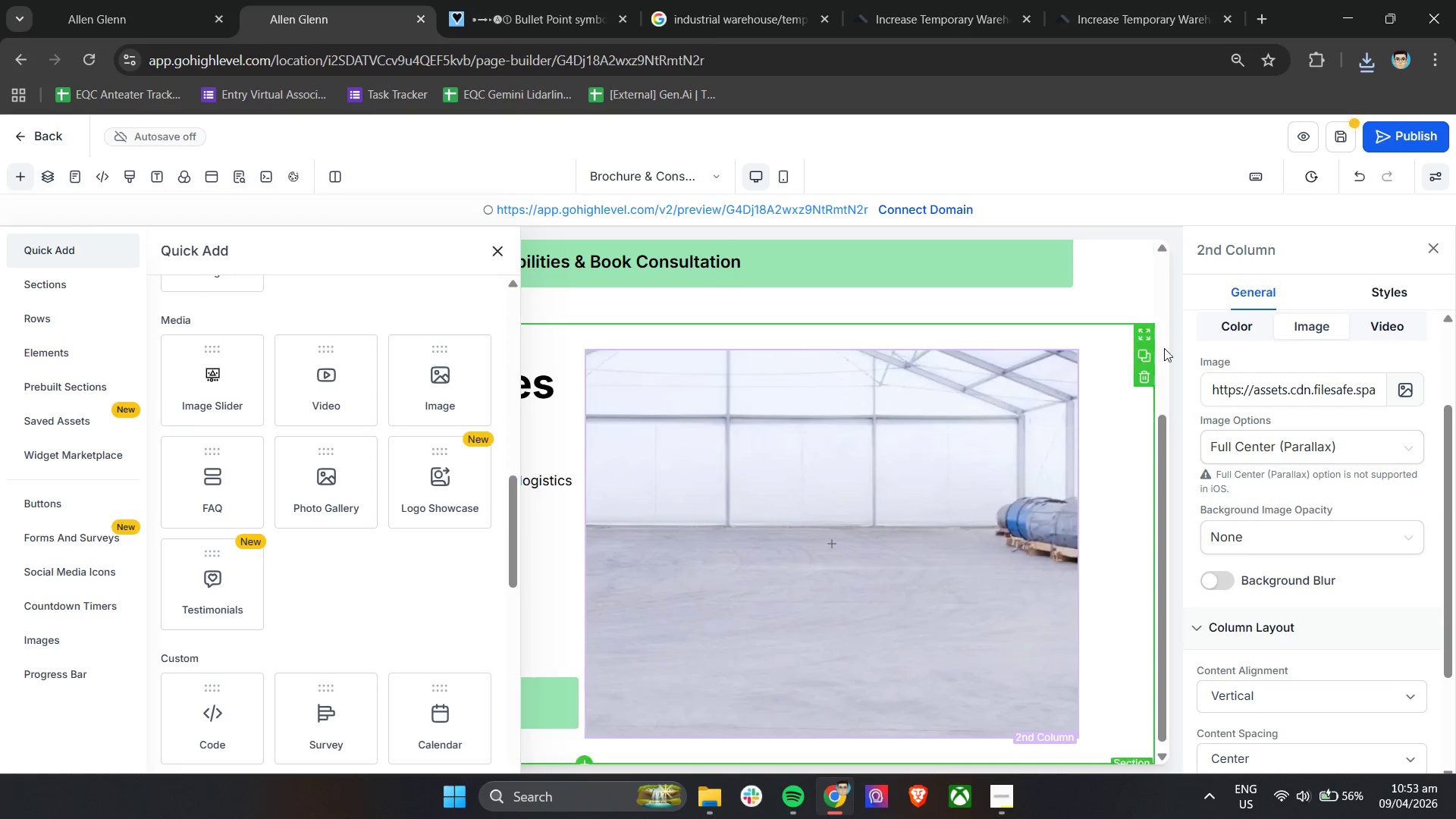 
left_click([1436, 248])
 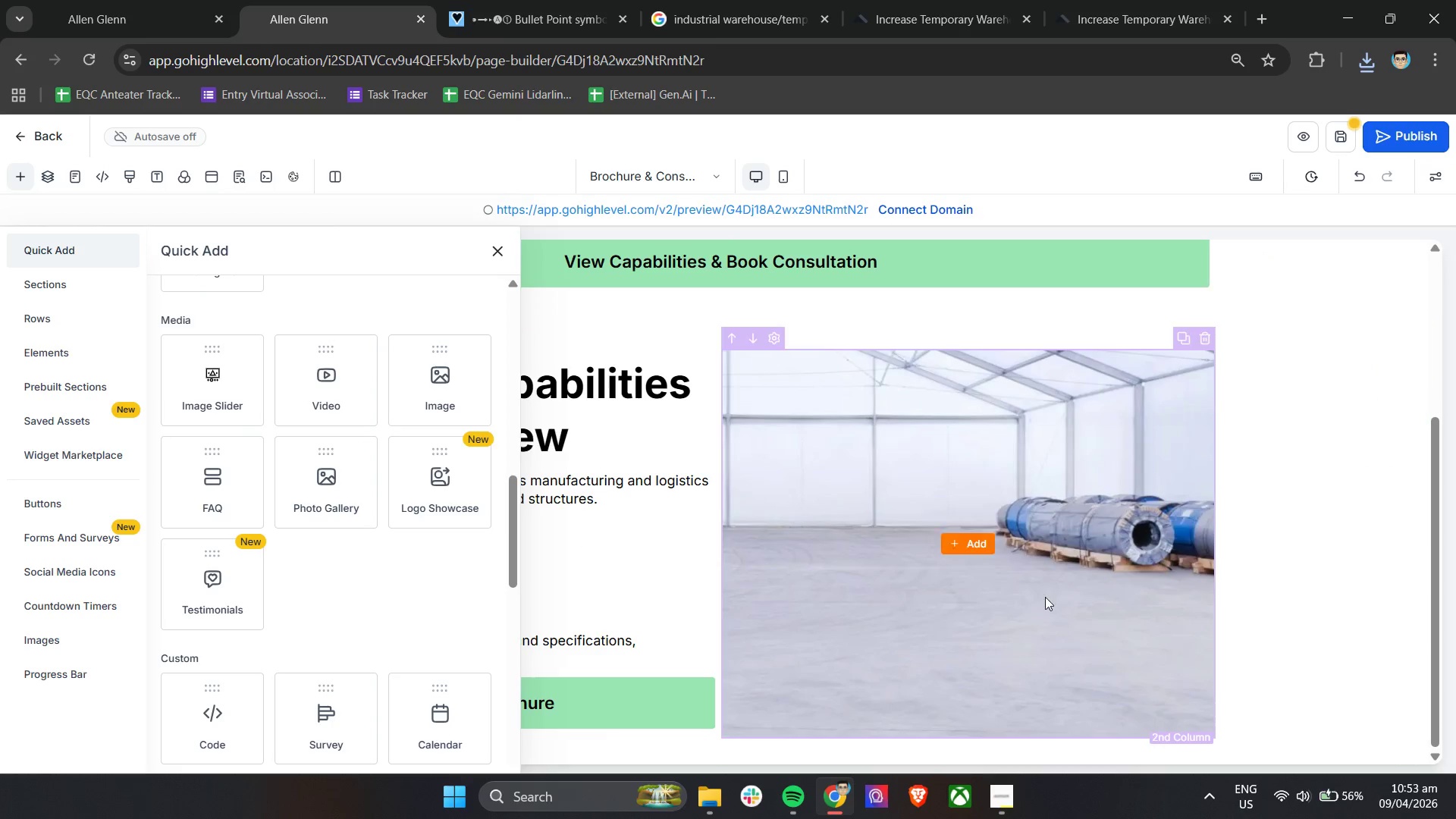 
left_click([990, 601])
 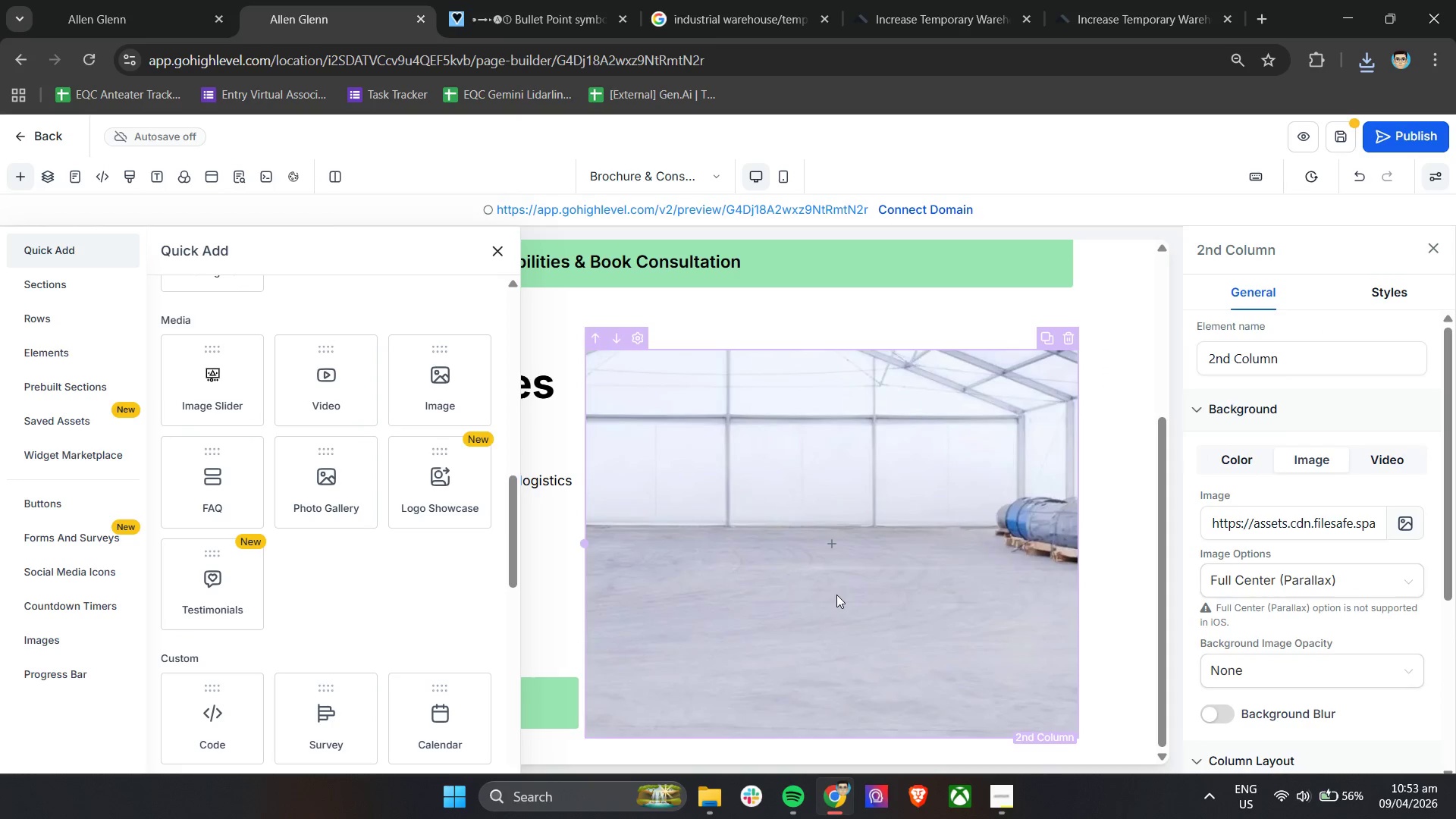 
left_click([1361, 584])
 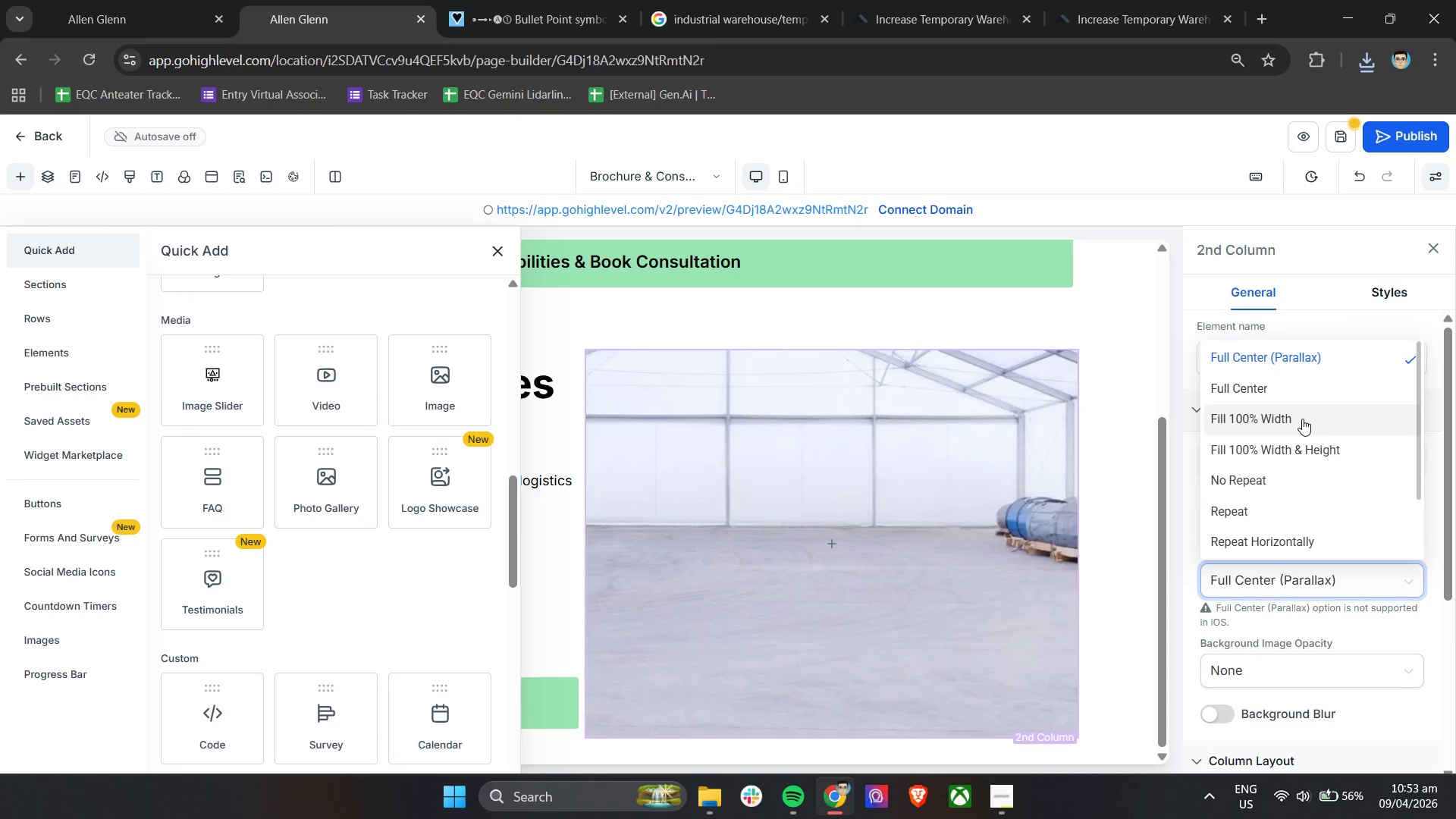 
left_click([1302, 394])
 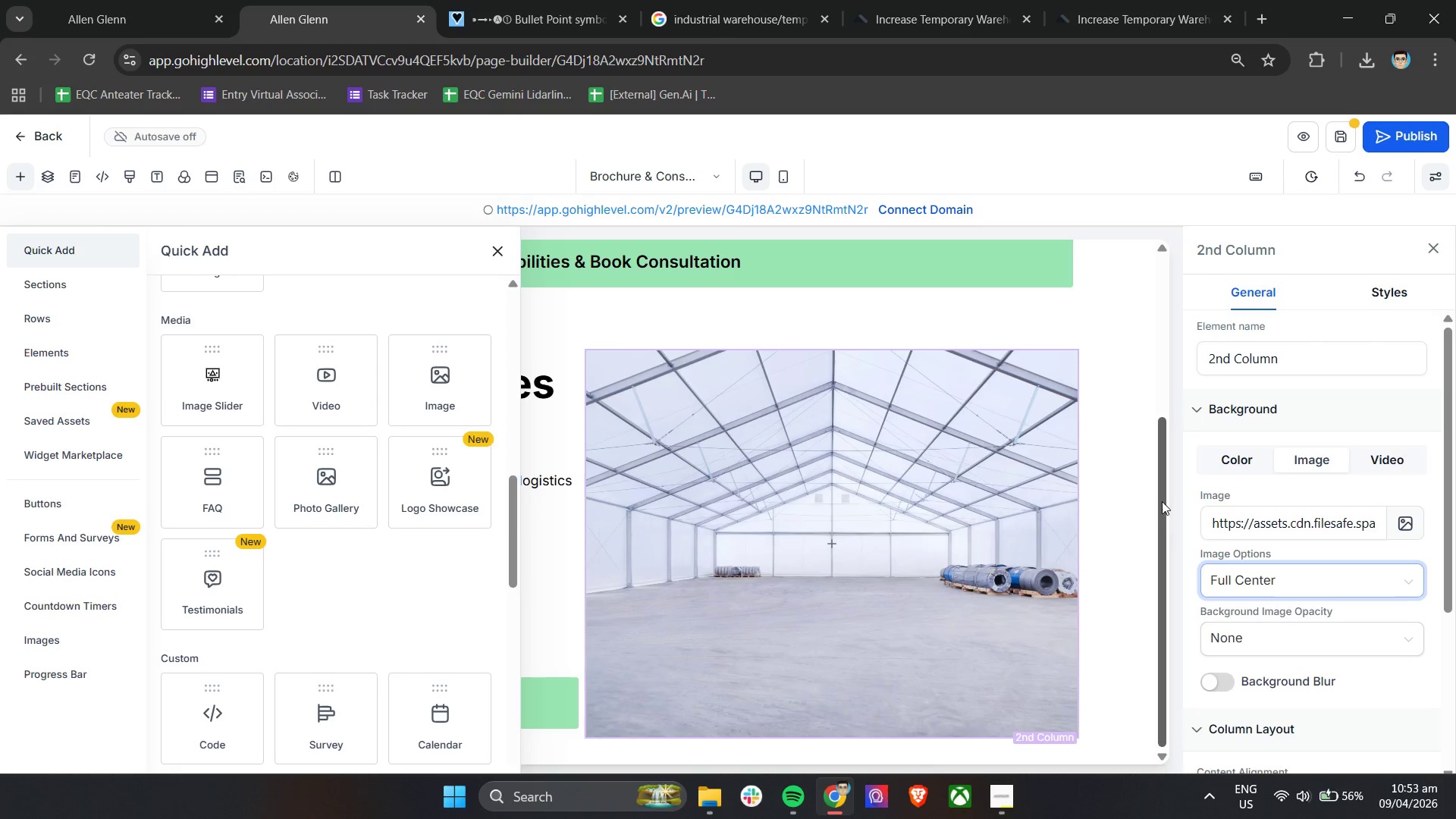 
left_click([1282, 581])
 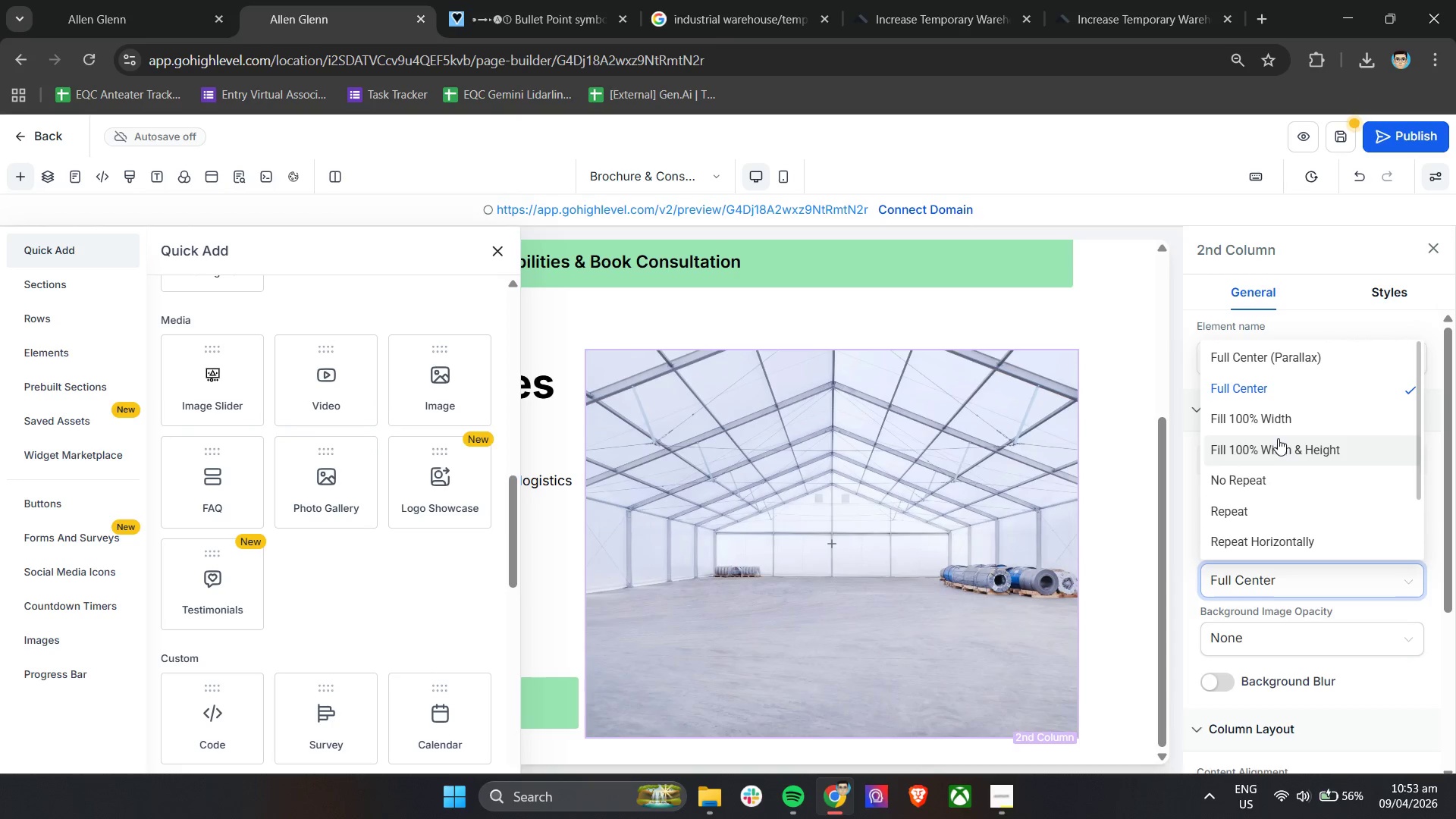 
left_click([1285, 428])
 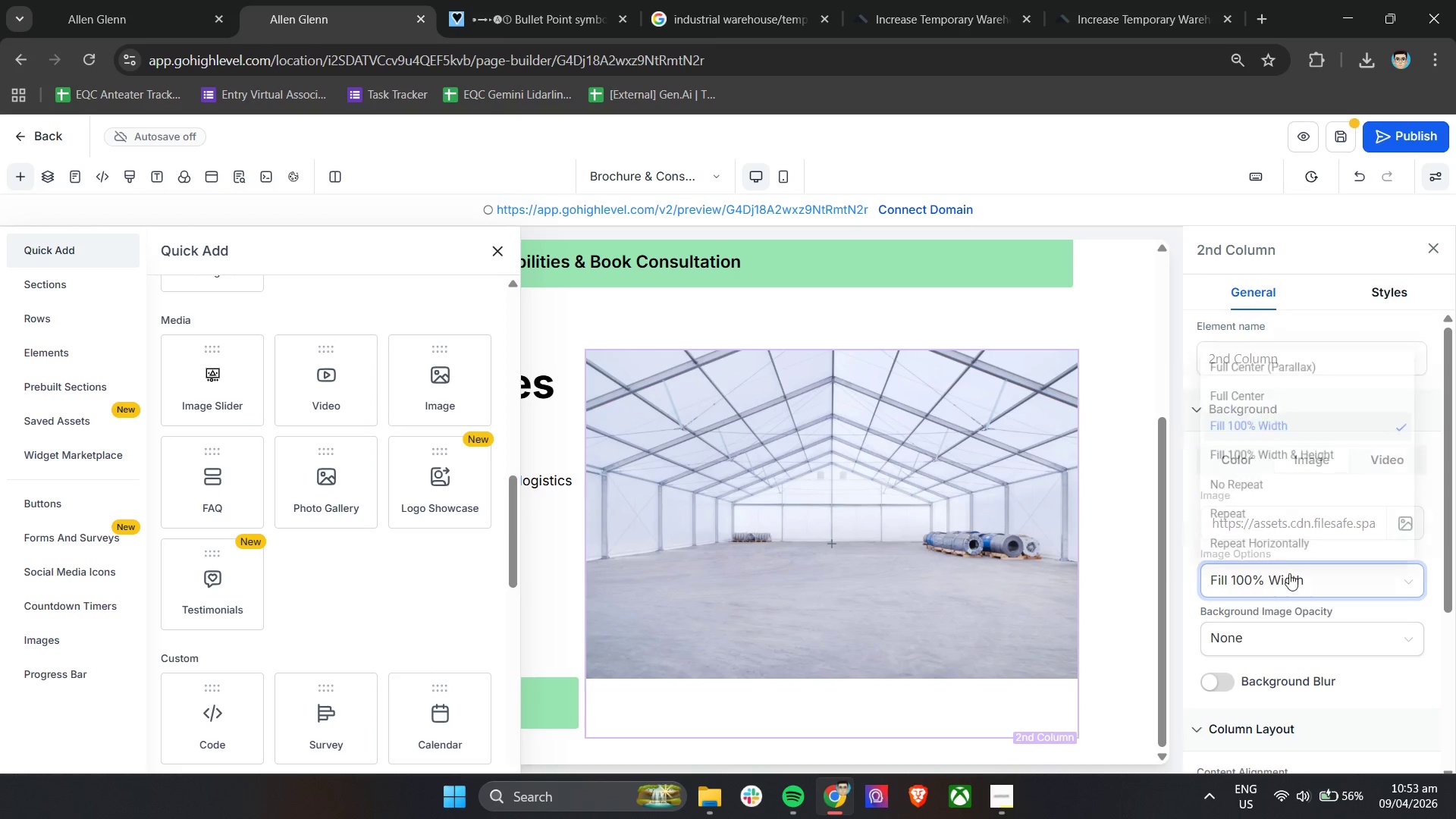 
left_click([1279, 450])
 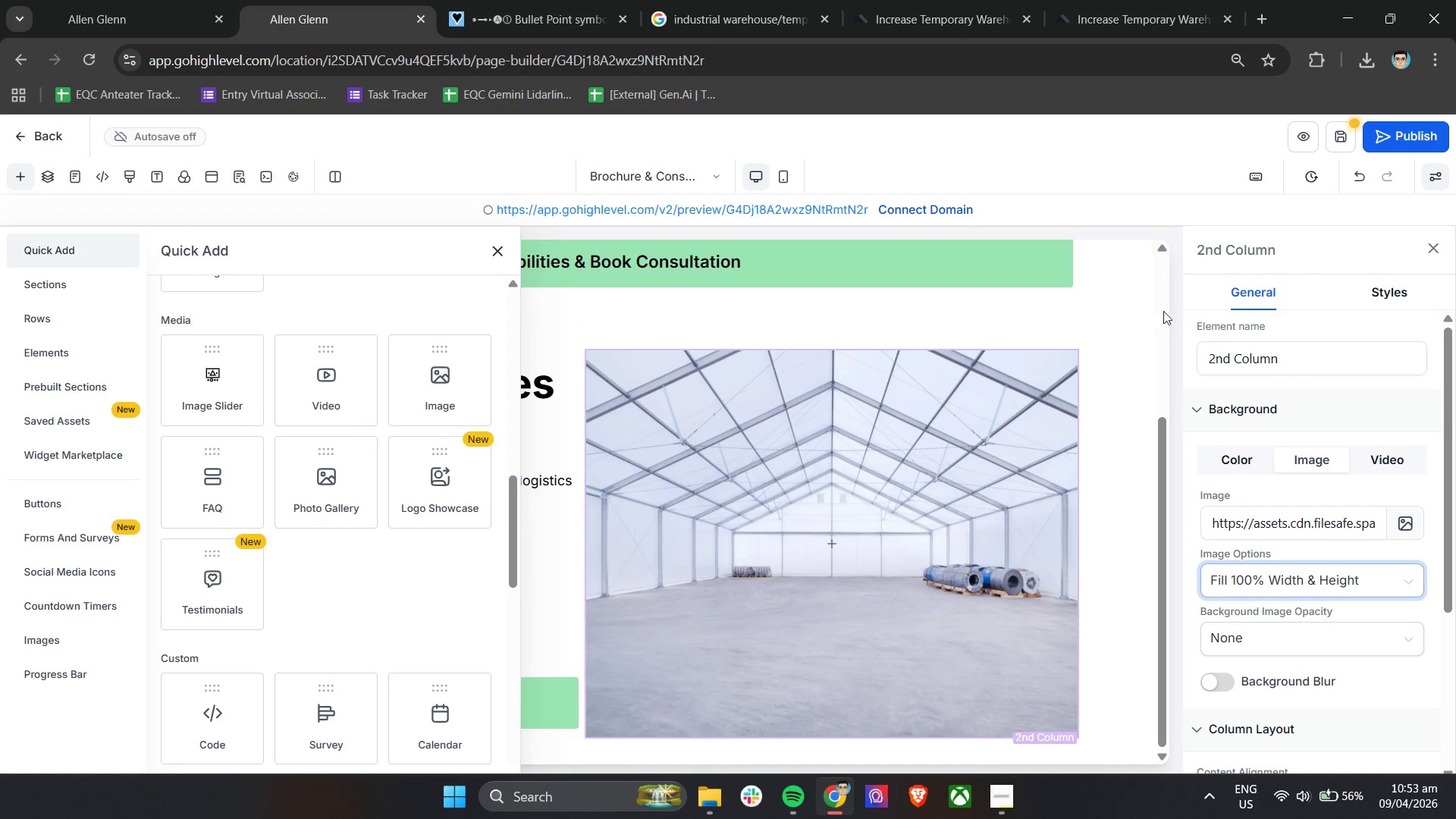 
left_click([1434, 251])
 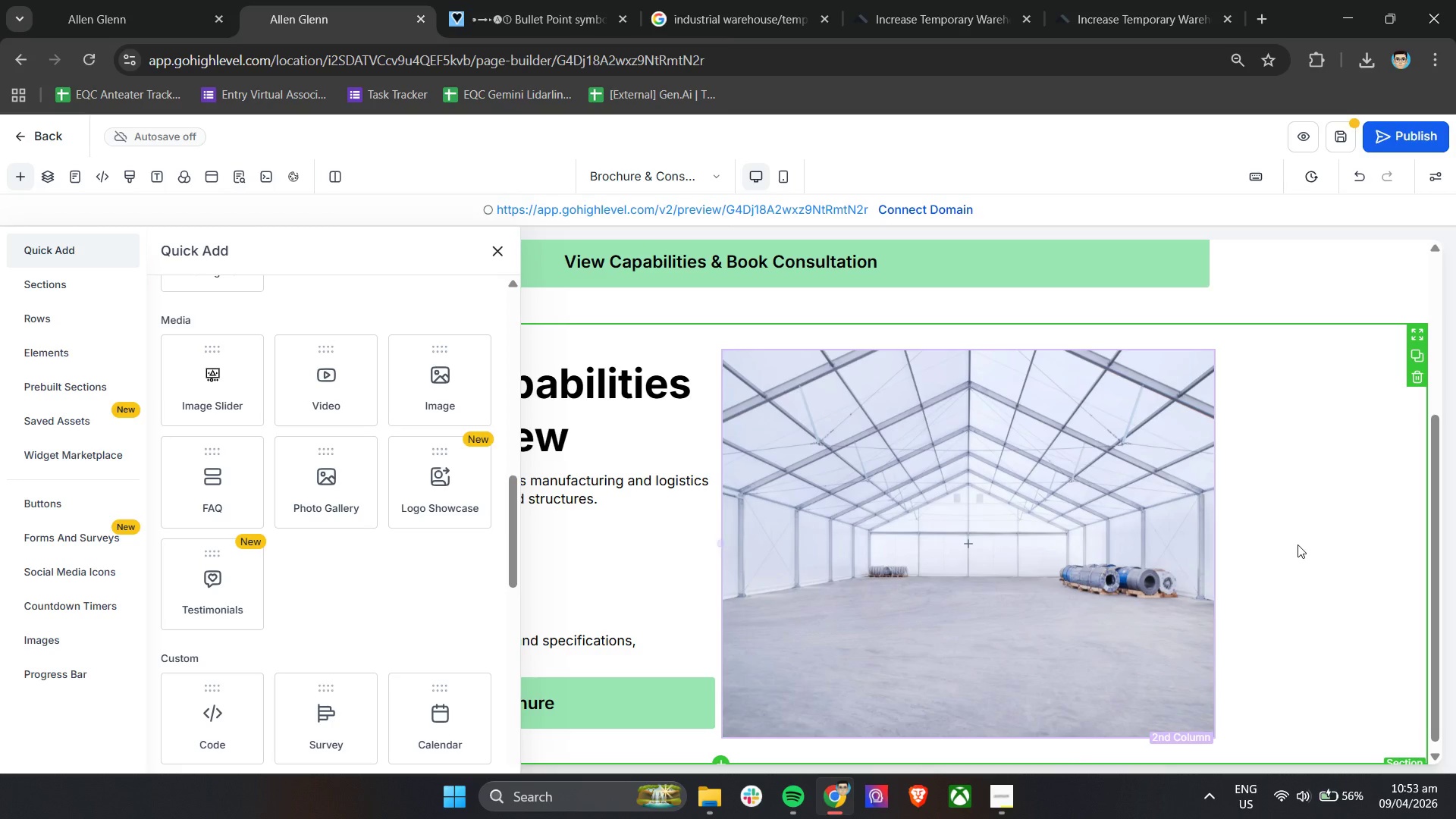 
scroll: coordinate [1383, 577], scroll_direction: down, amount: 4.0
 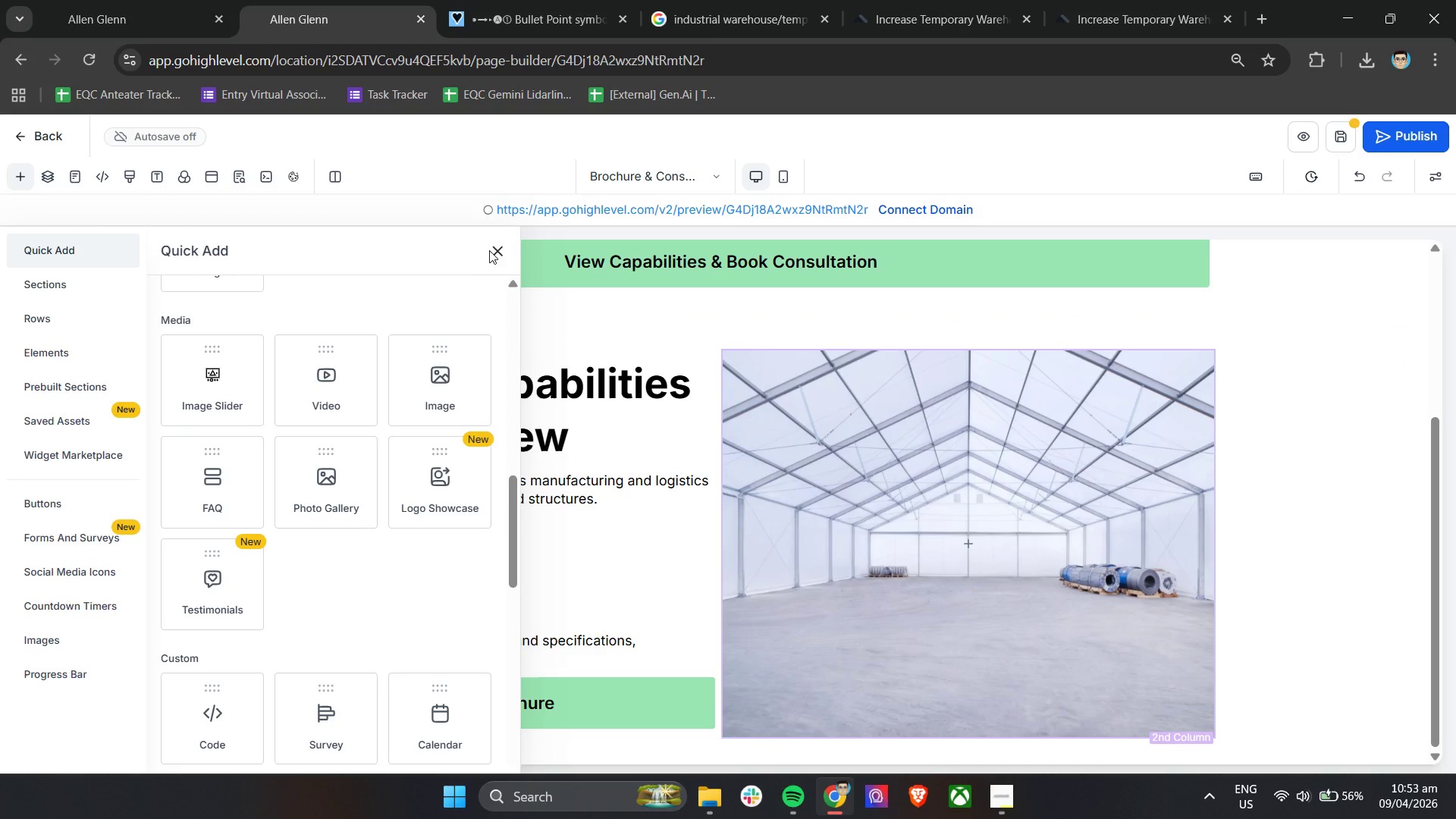 
left_click([495, 250])
 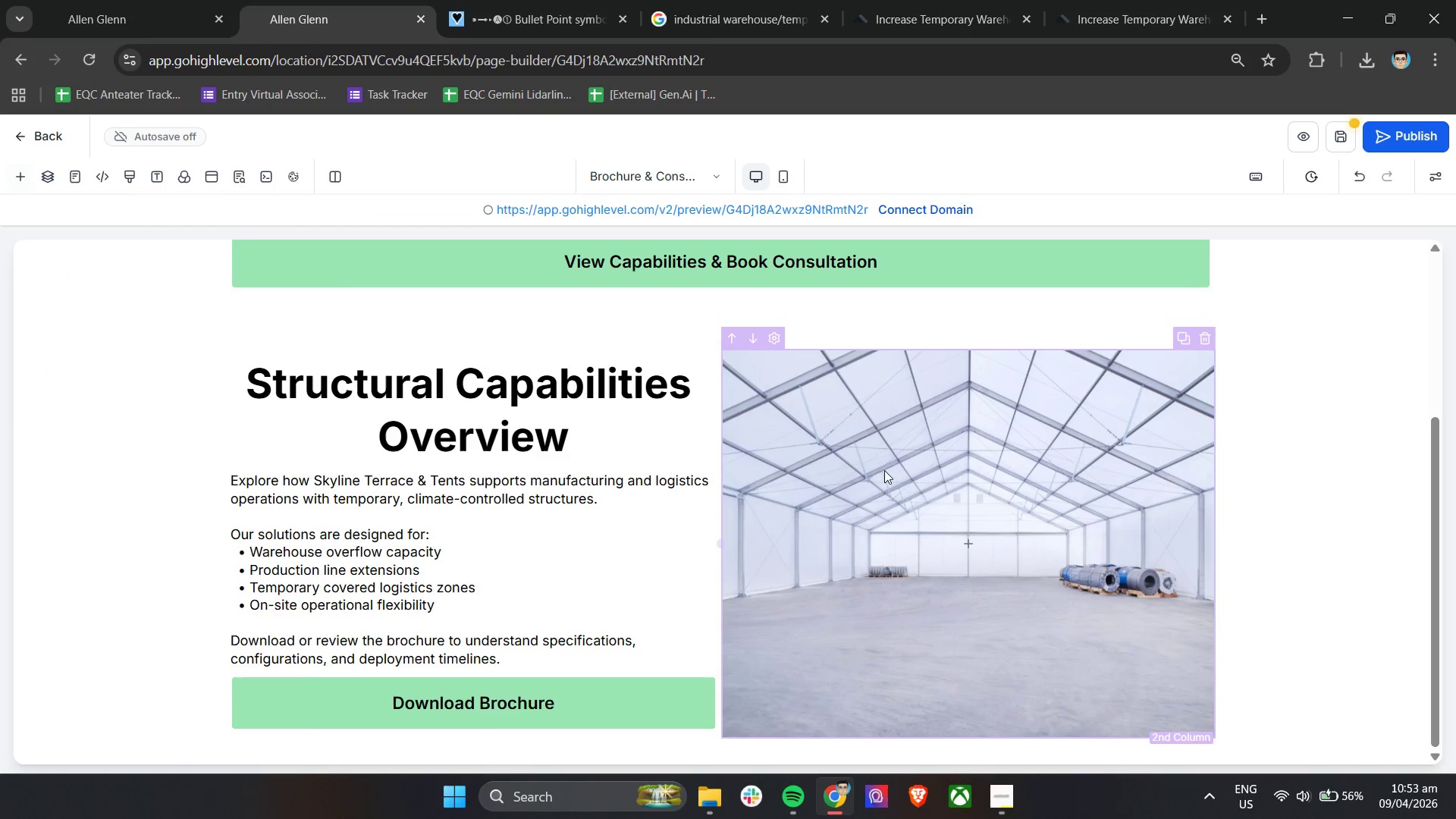 
hold_key(key=ControlLeft, duration=1.51)
scroll: coordinate [915, 497], scroll_direction: down, amount: 1.0
 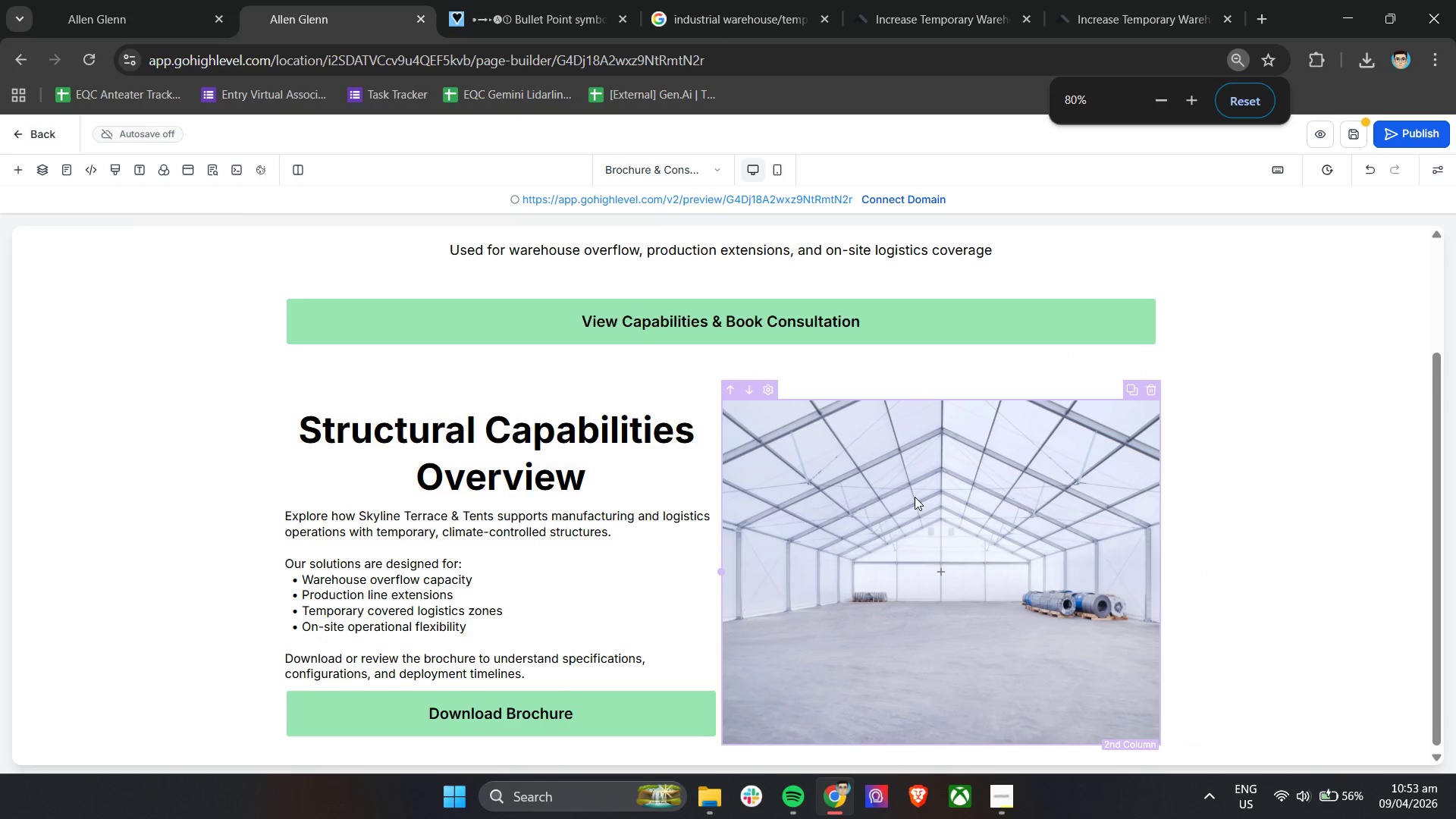 
hold_key(key=ControlLeft, duration=0.52)
scroll: coordinate [915, 497], scroll_direction: up, amount: 1.0
 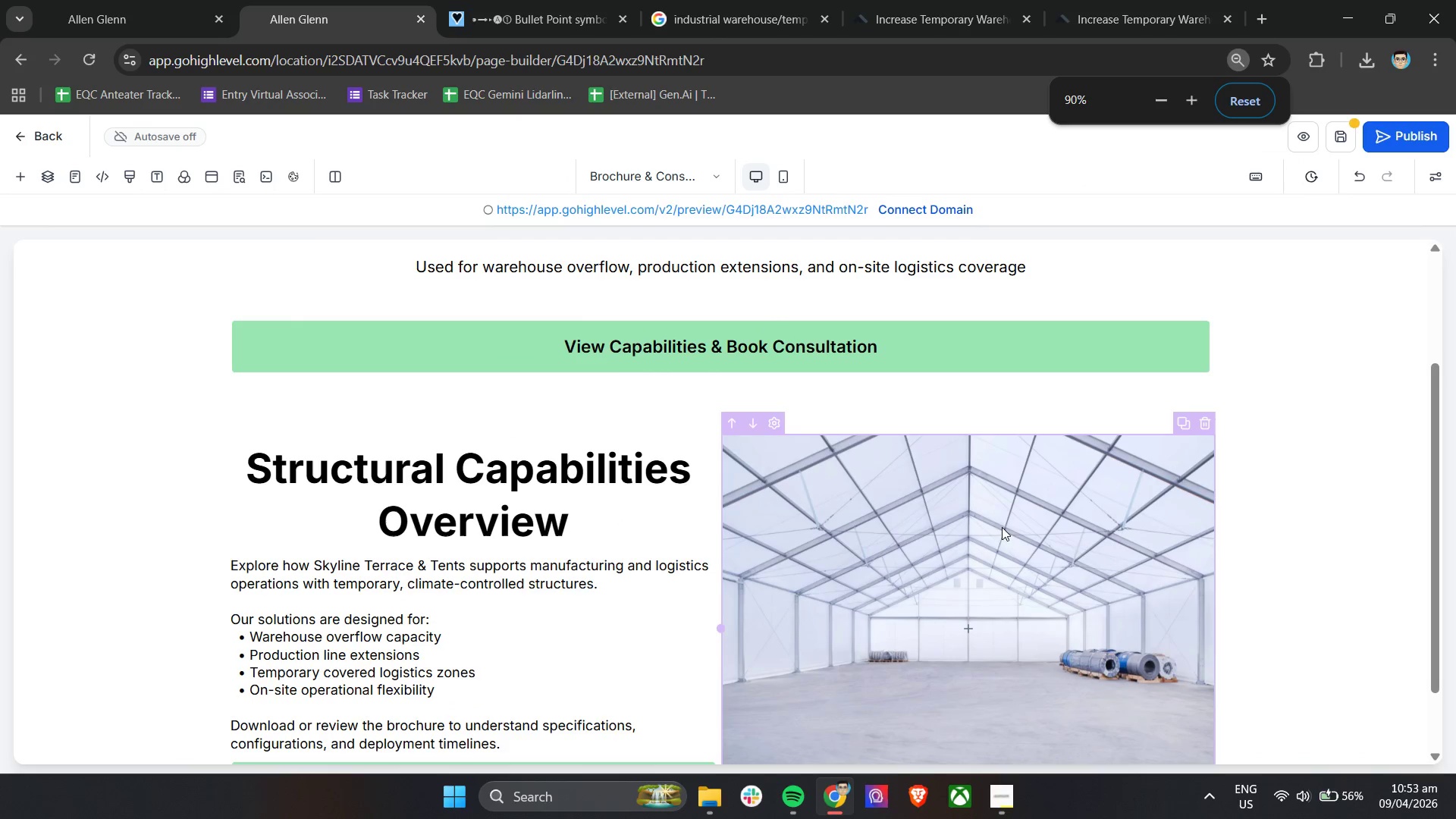 
scroll: coordinate [1092, 565], scroll_direction: down, amount: 3.0
 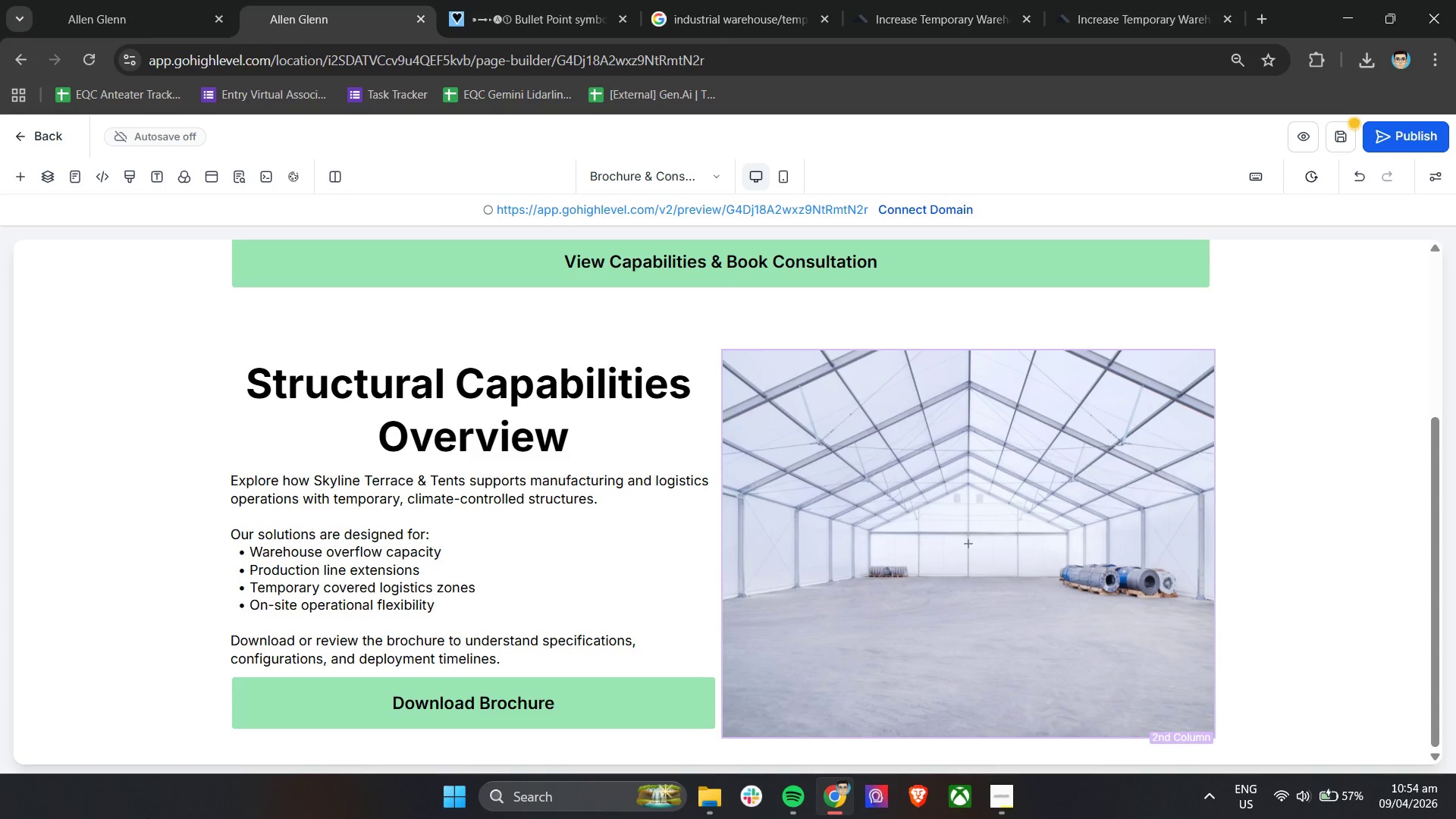 
wait(44.43)
 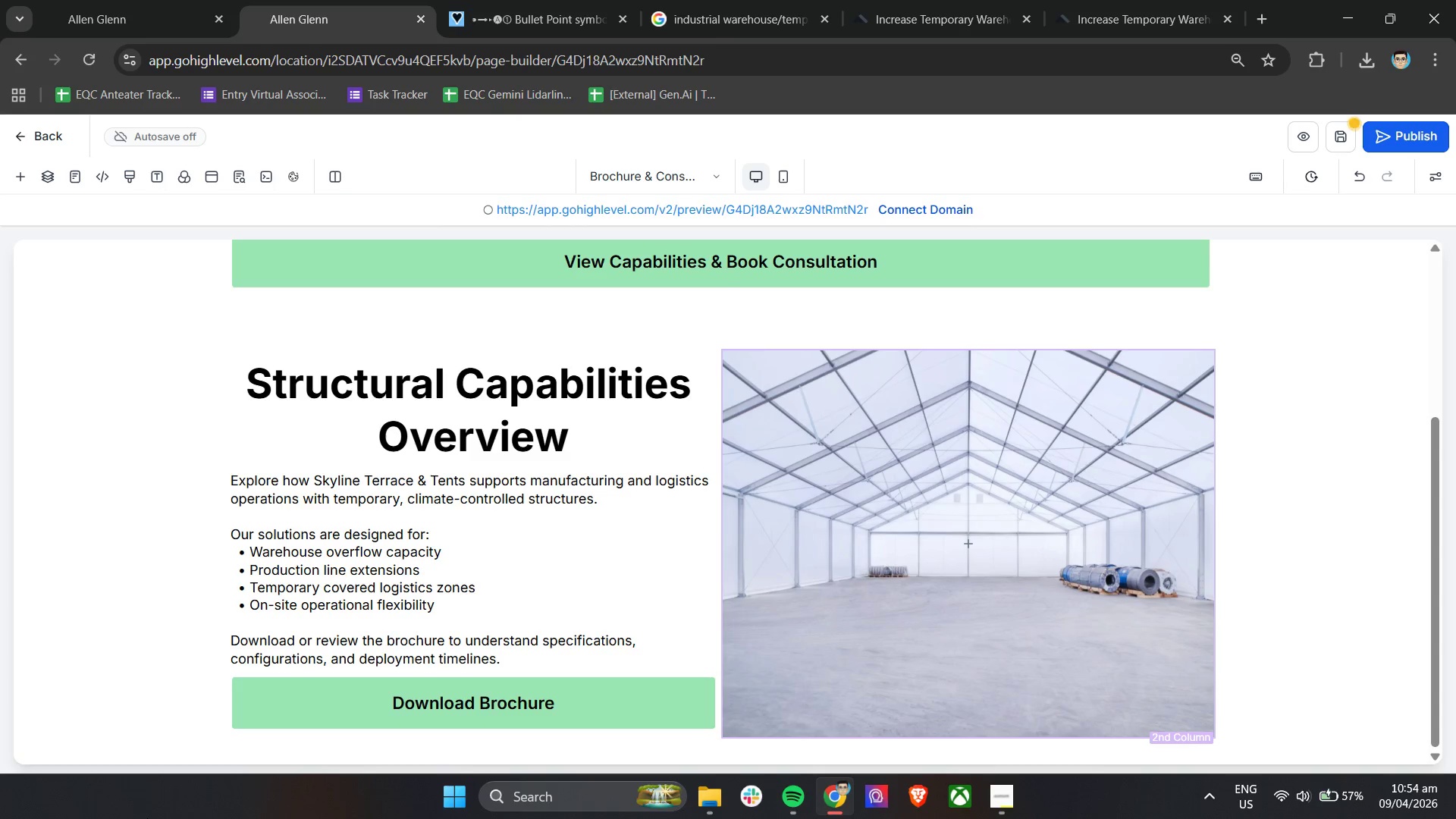 
scroll: coordinate [147, 818], scroll_direction: down, amount: 6.0
 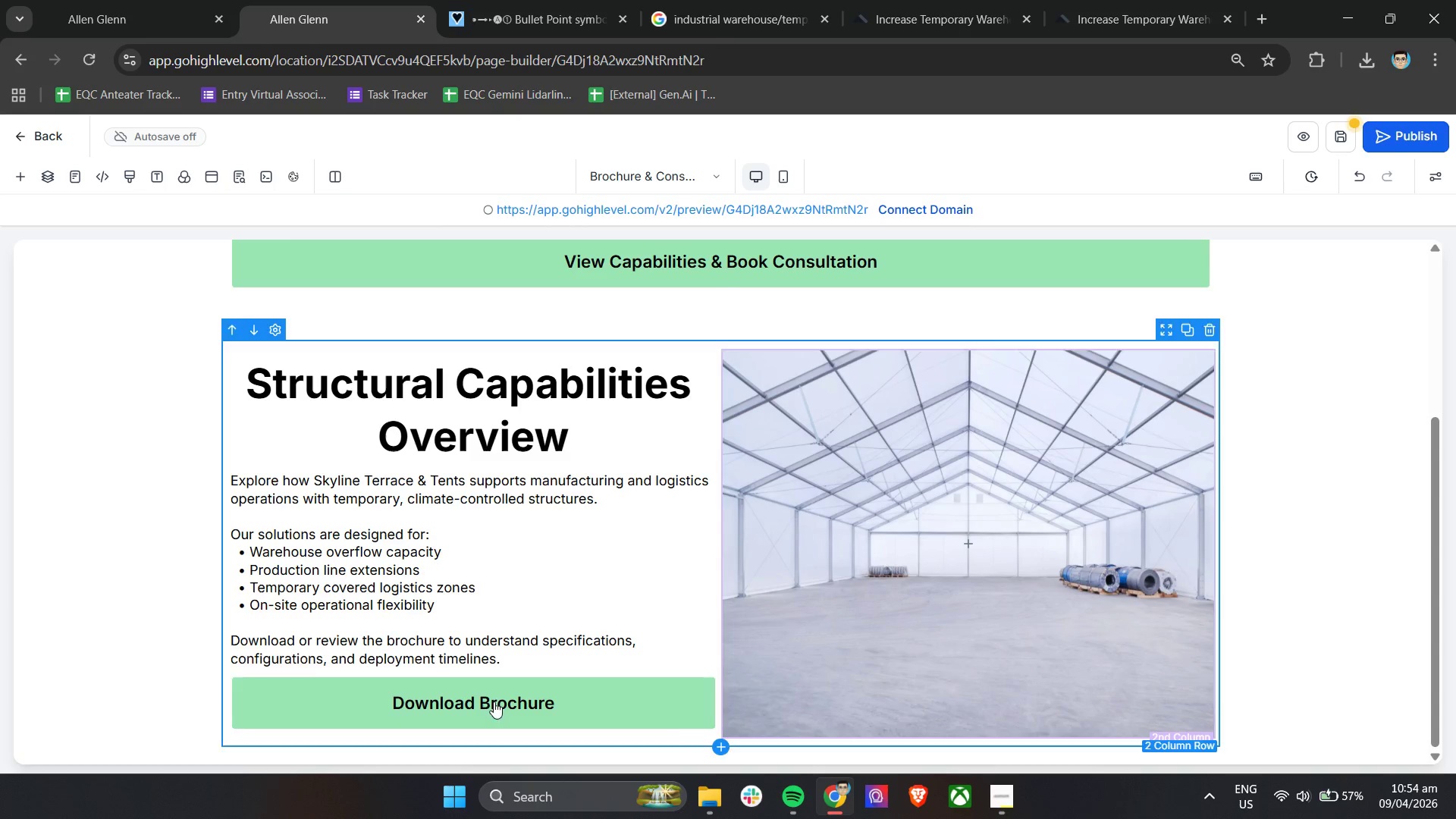 
scroll: coordinate [745, 614], scroll_direction: up, amount: 10.0
 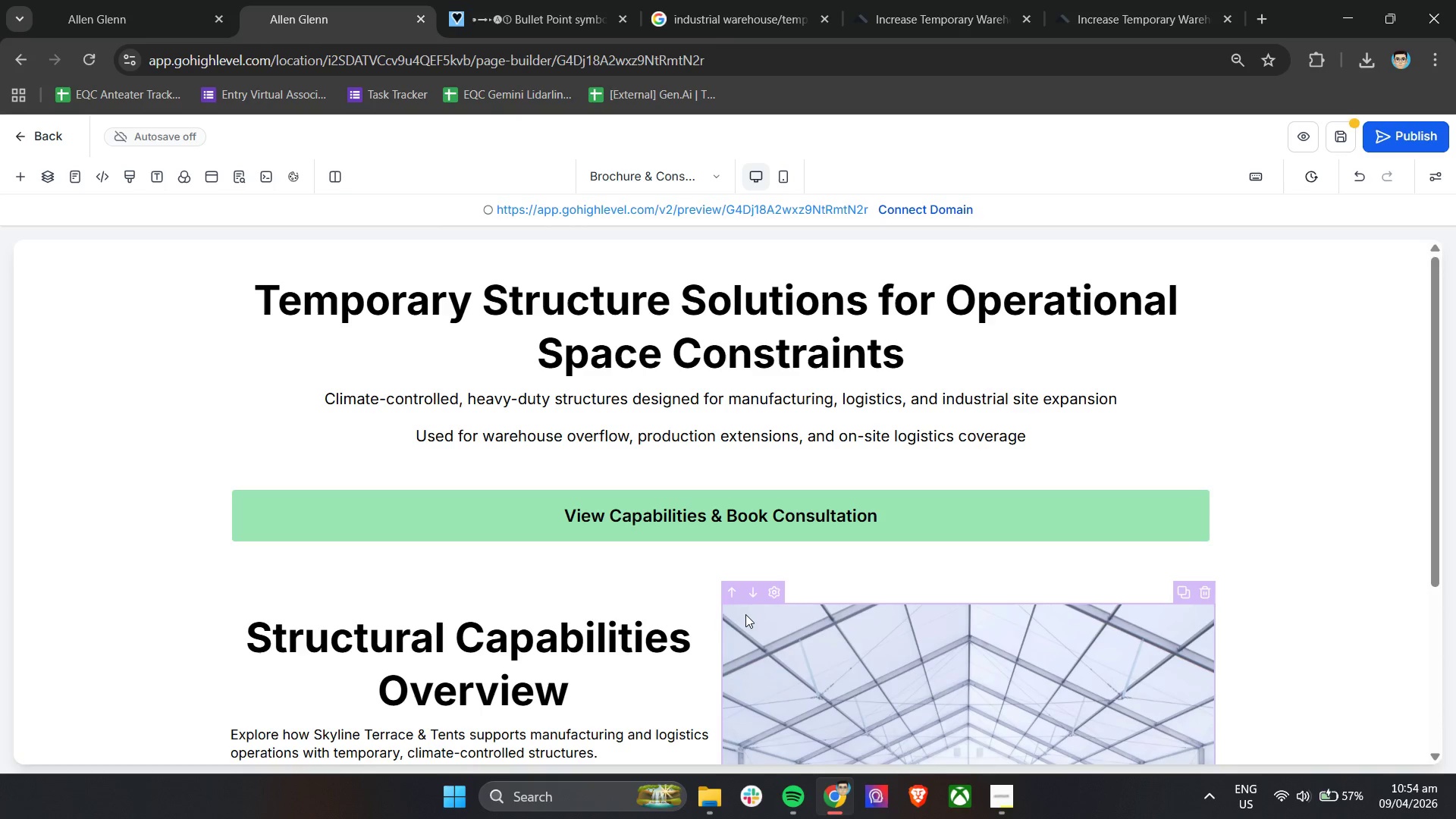 
scroll: coordinate [683, 682], scroll_direction: down, amount: 14.0
 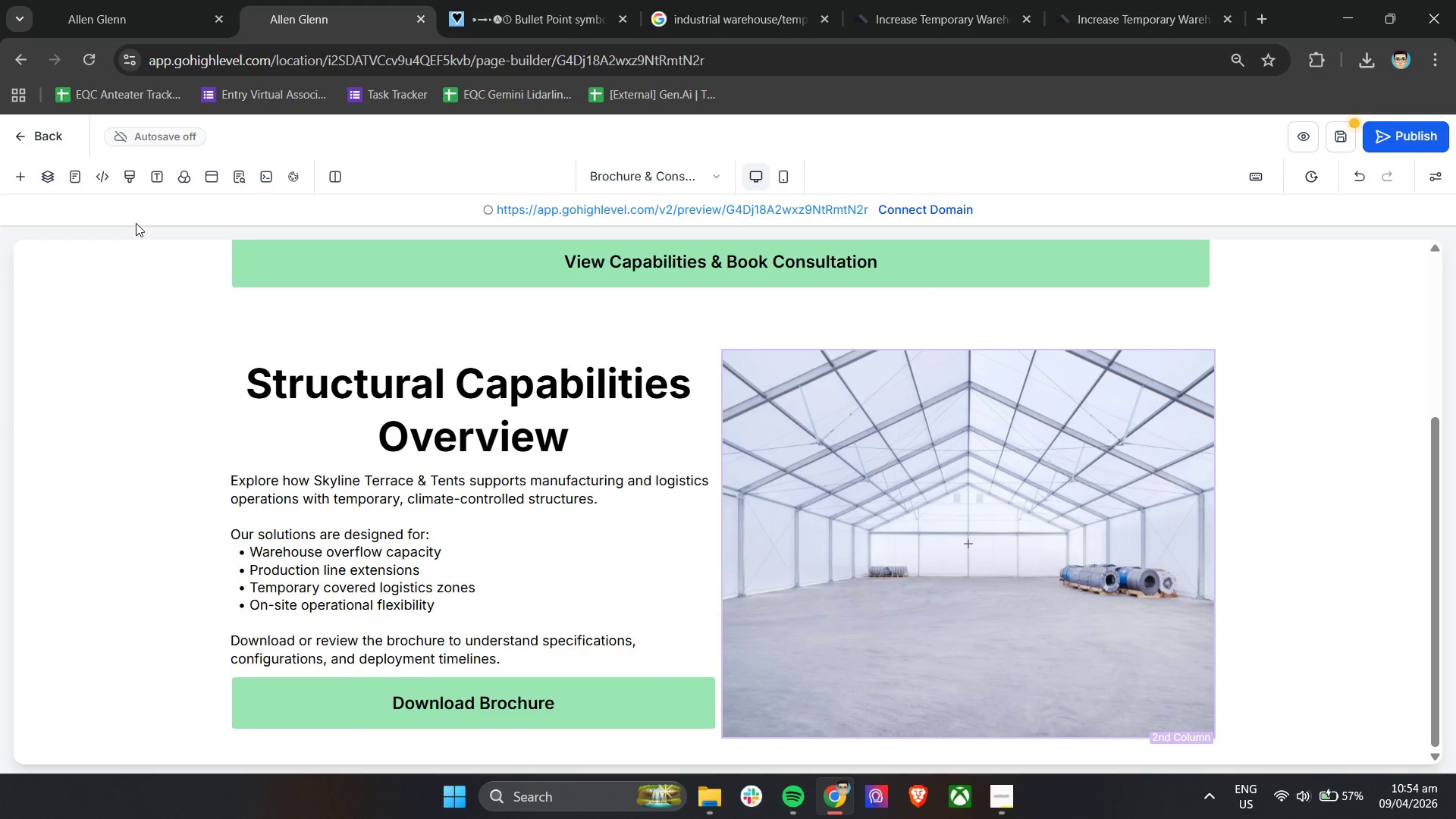 
wait(5.51)
 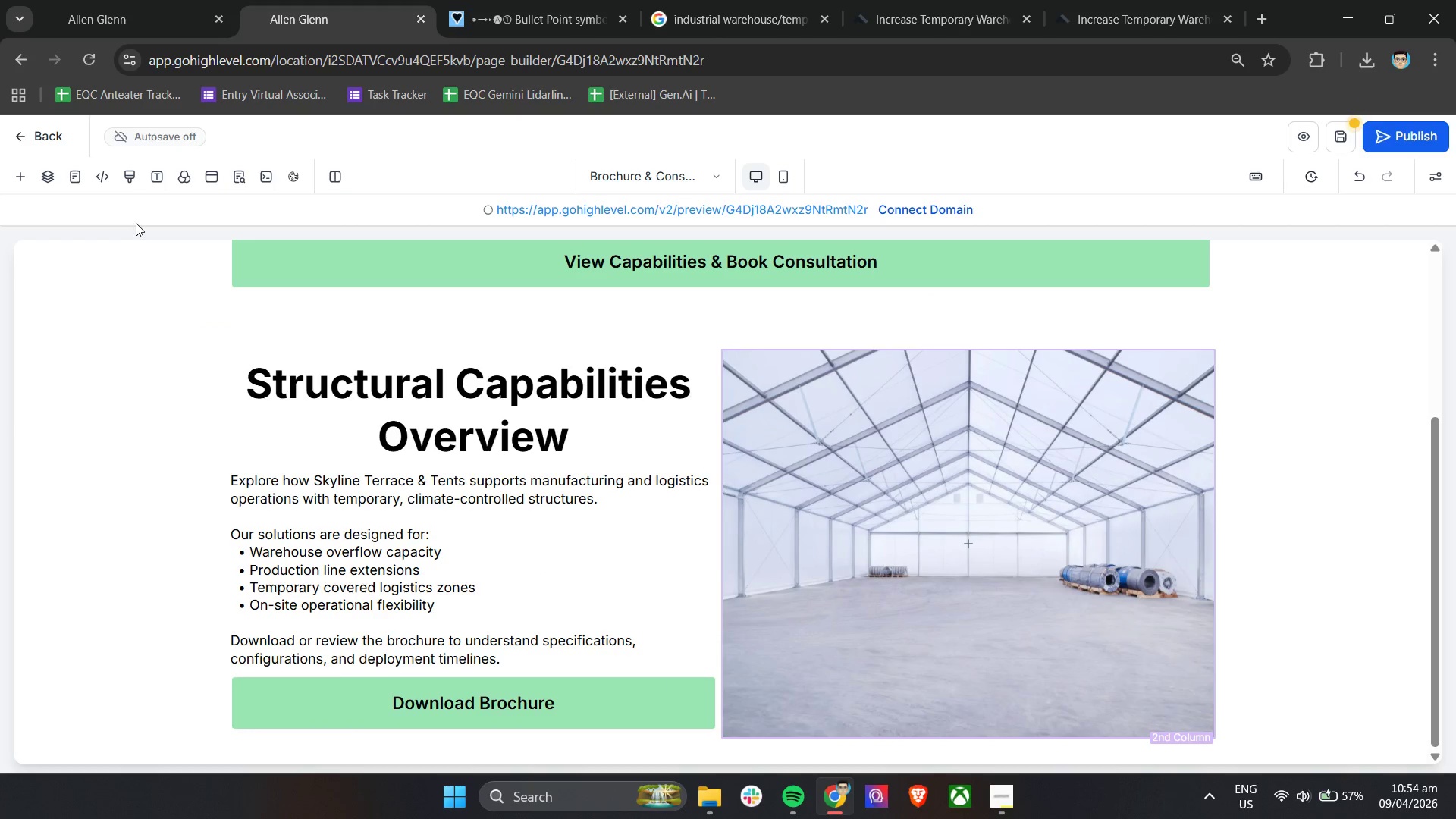 
left_click([25, 179])
 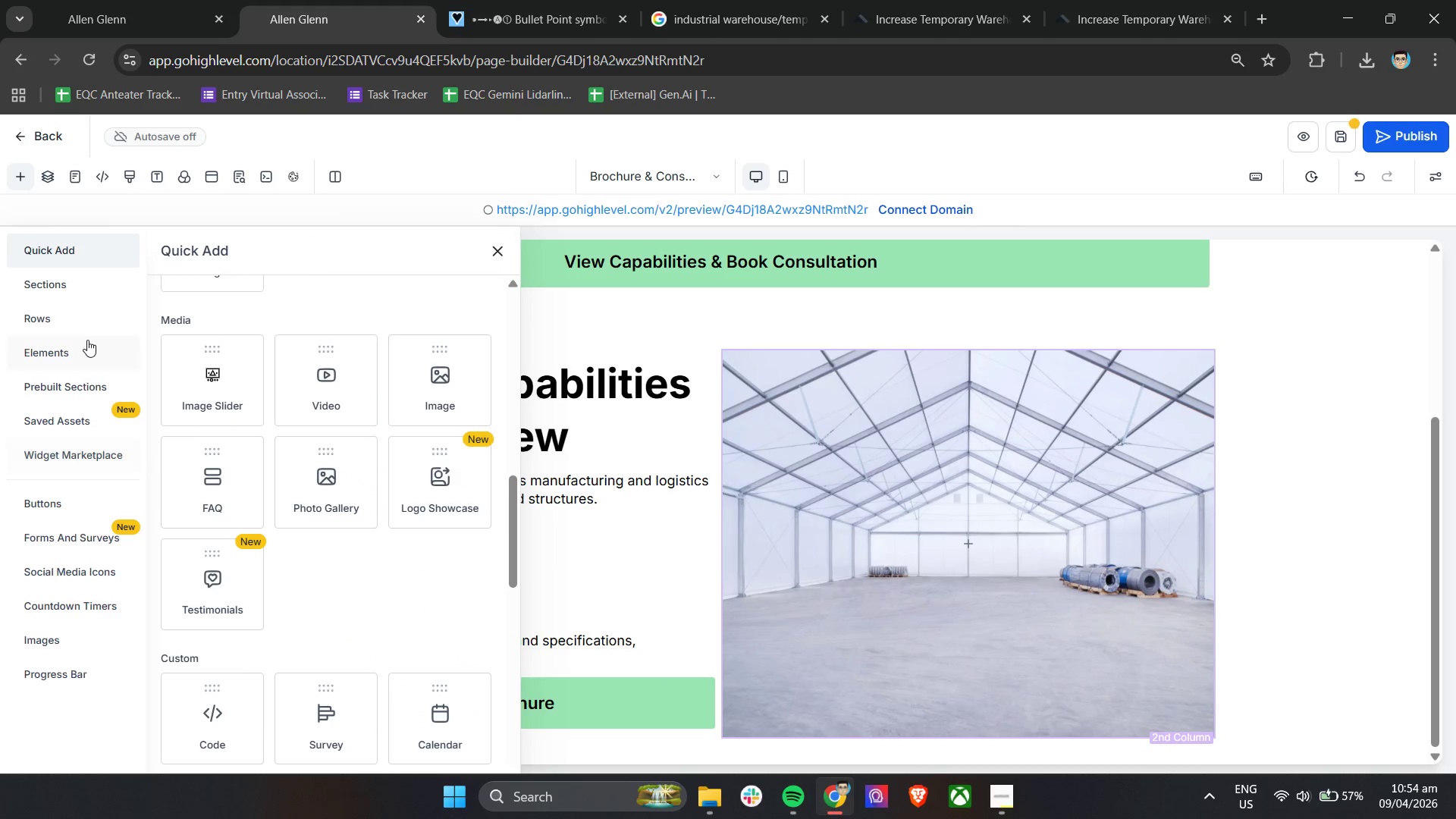 
left_click([67, 352])
 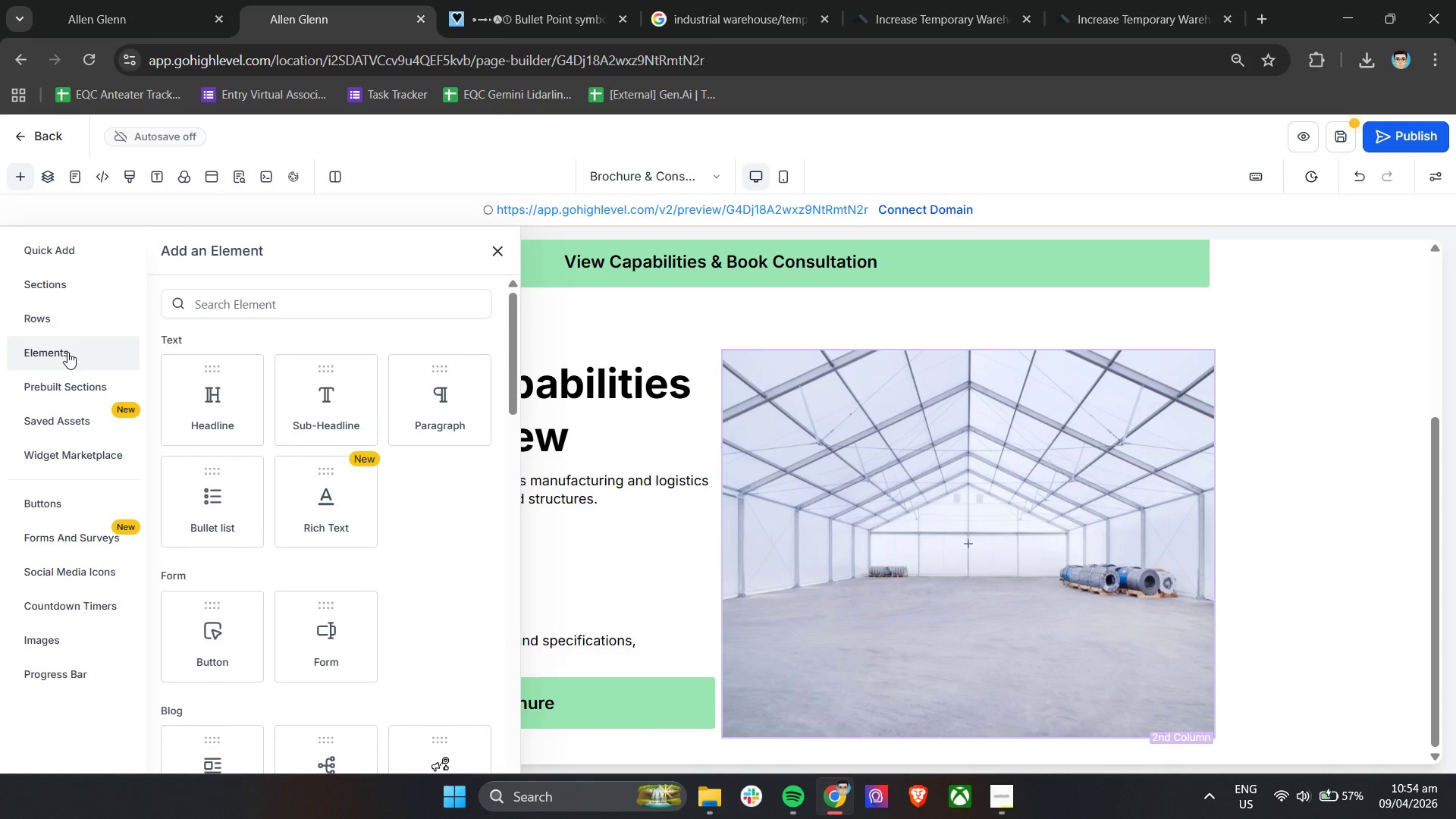 
left_click([74, 336])
 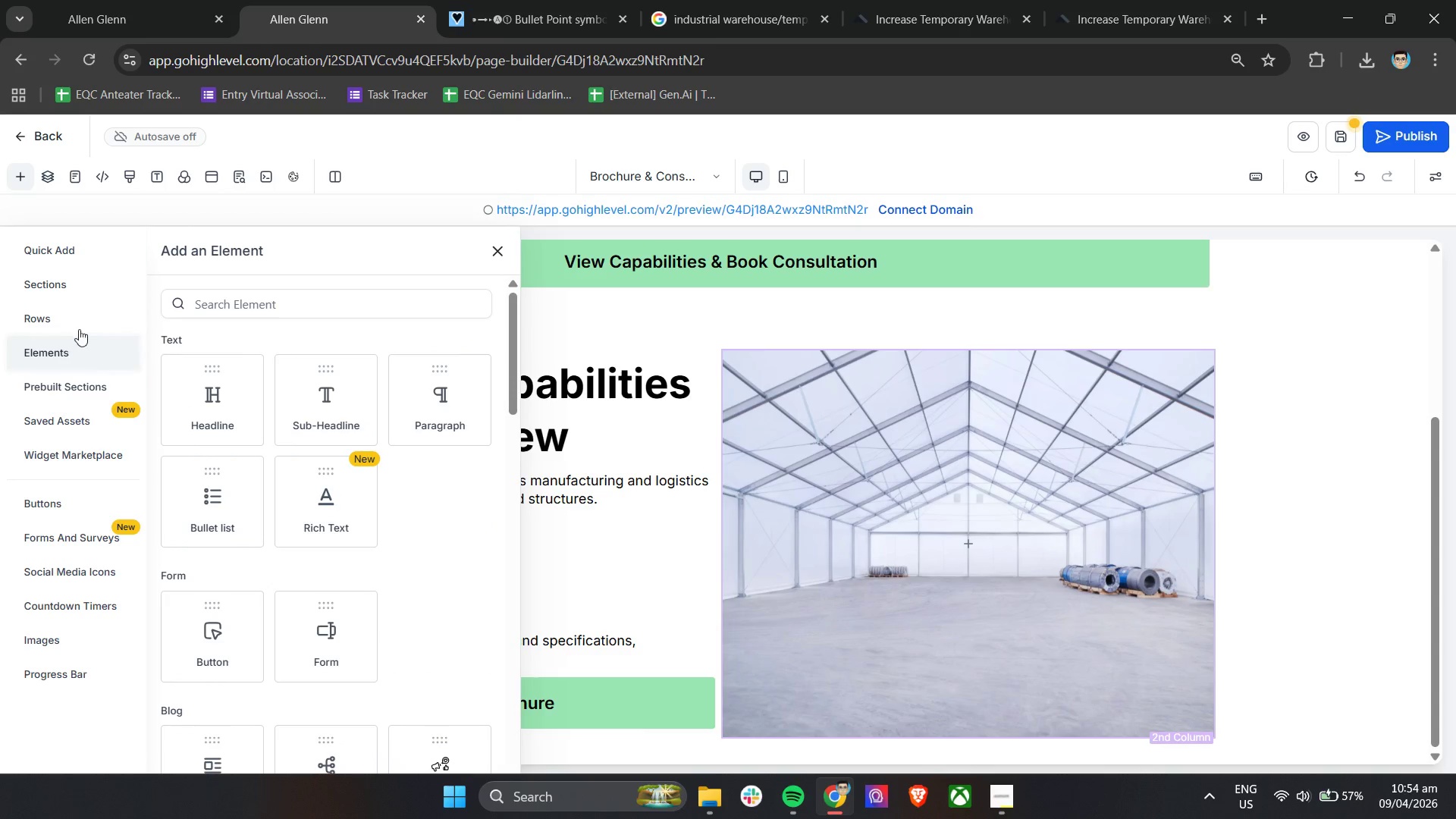 
left_click([82, 324])
 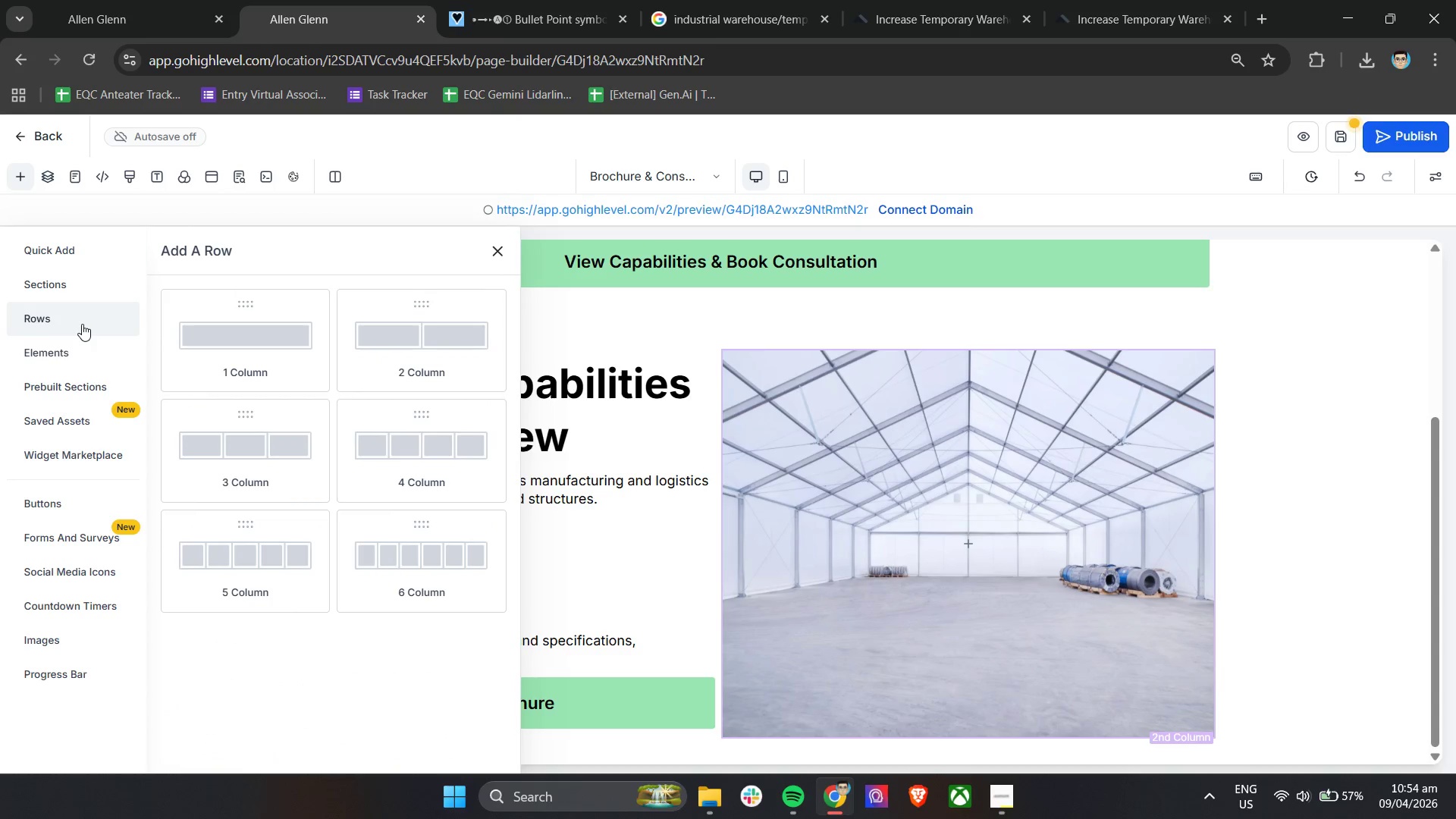 
scroll: coordinate [764, 538], scroll_direction: down, amount: 9.0
 